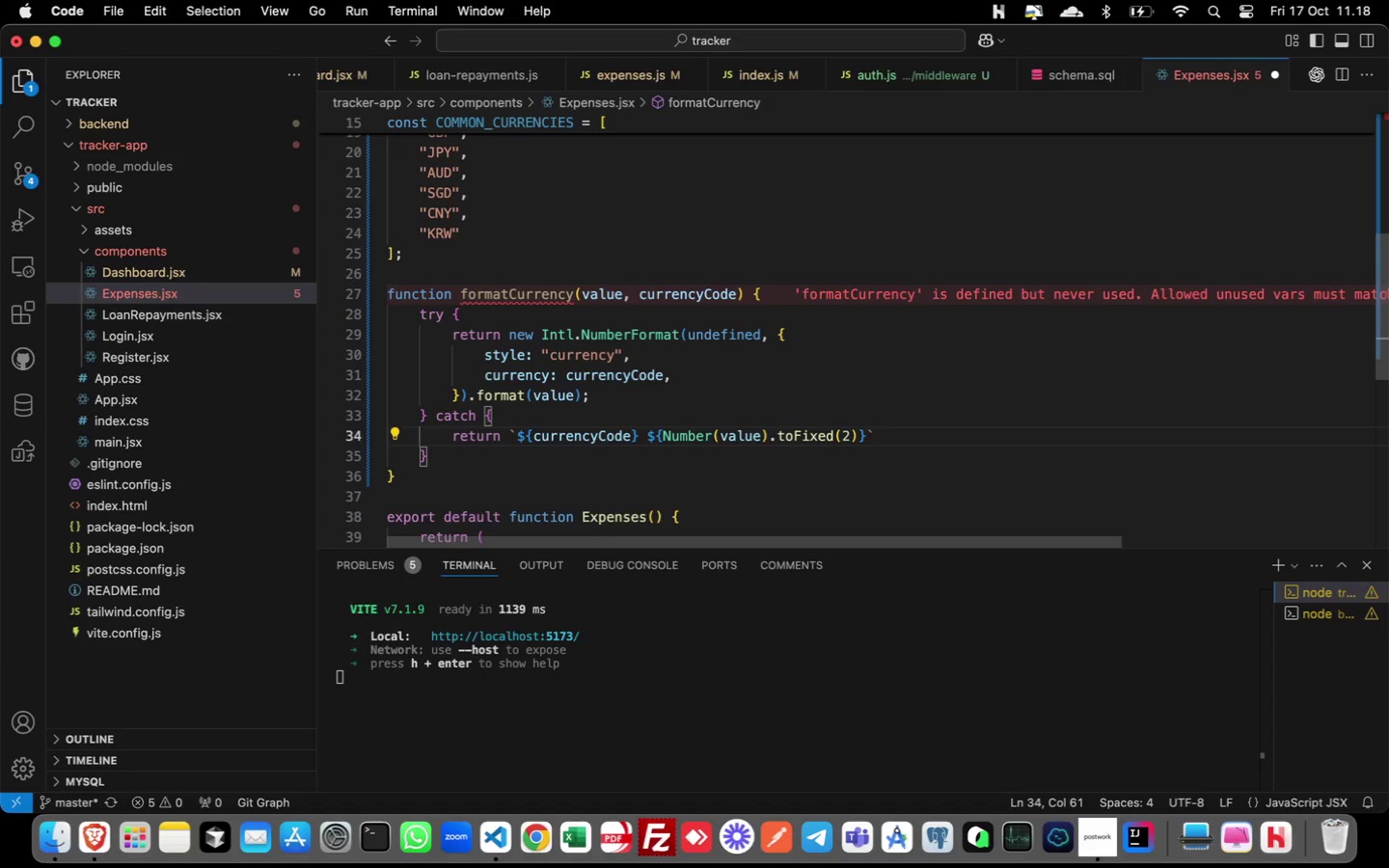 
key(Semicolon)
 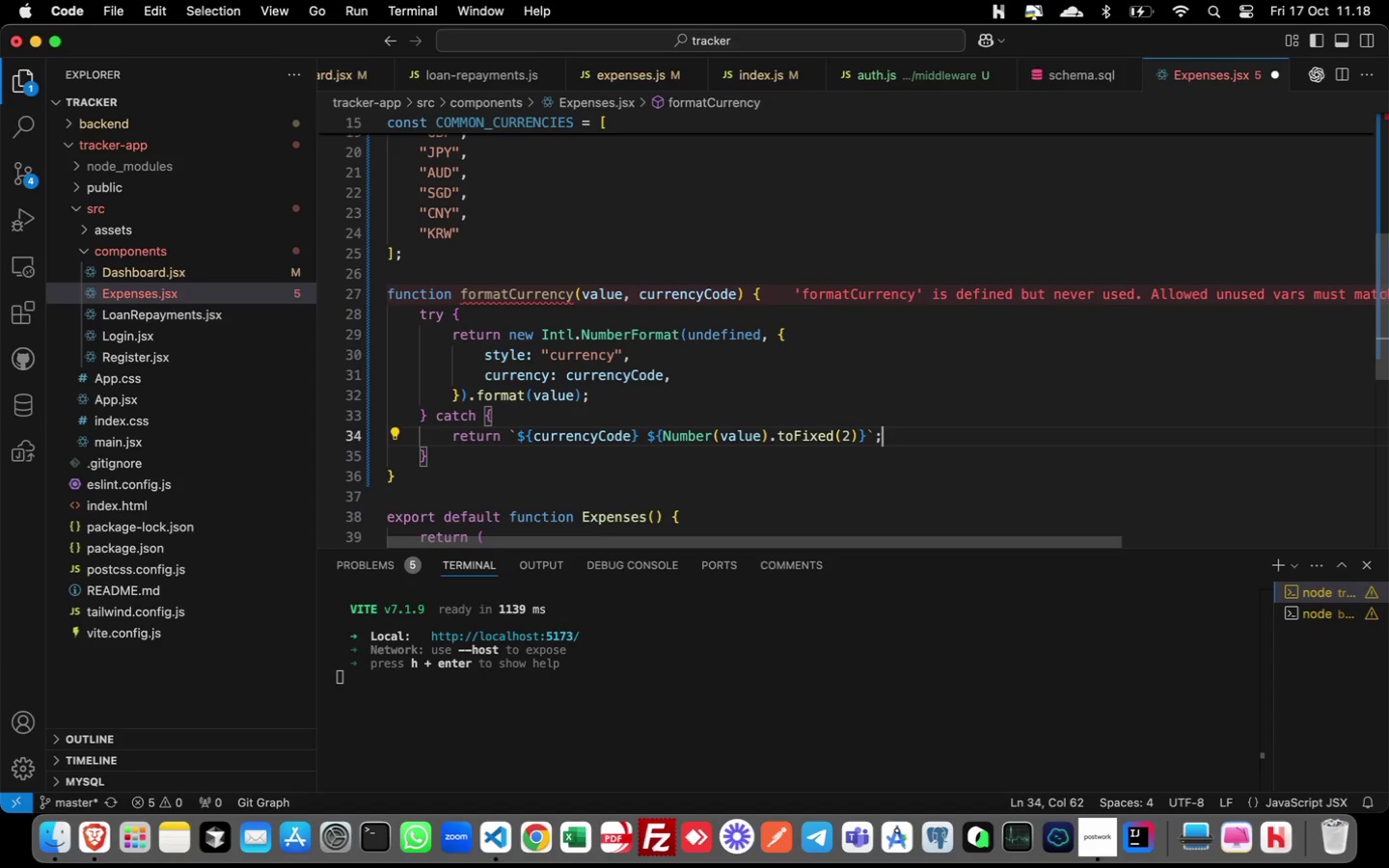 
key(ArrowDown)
 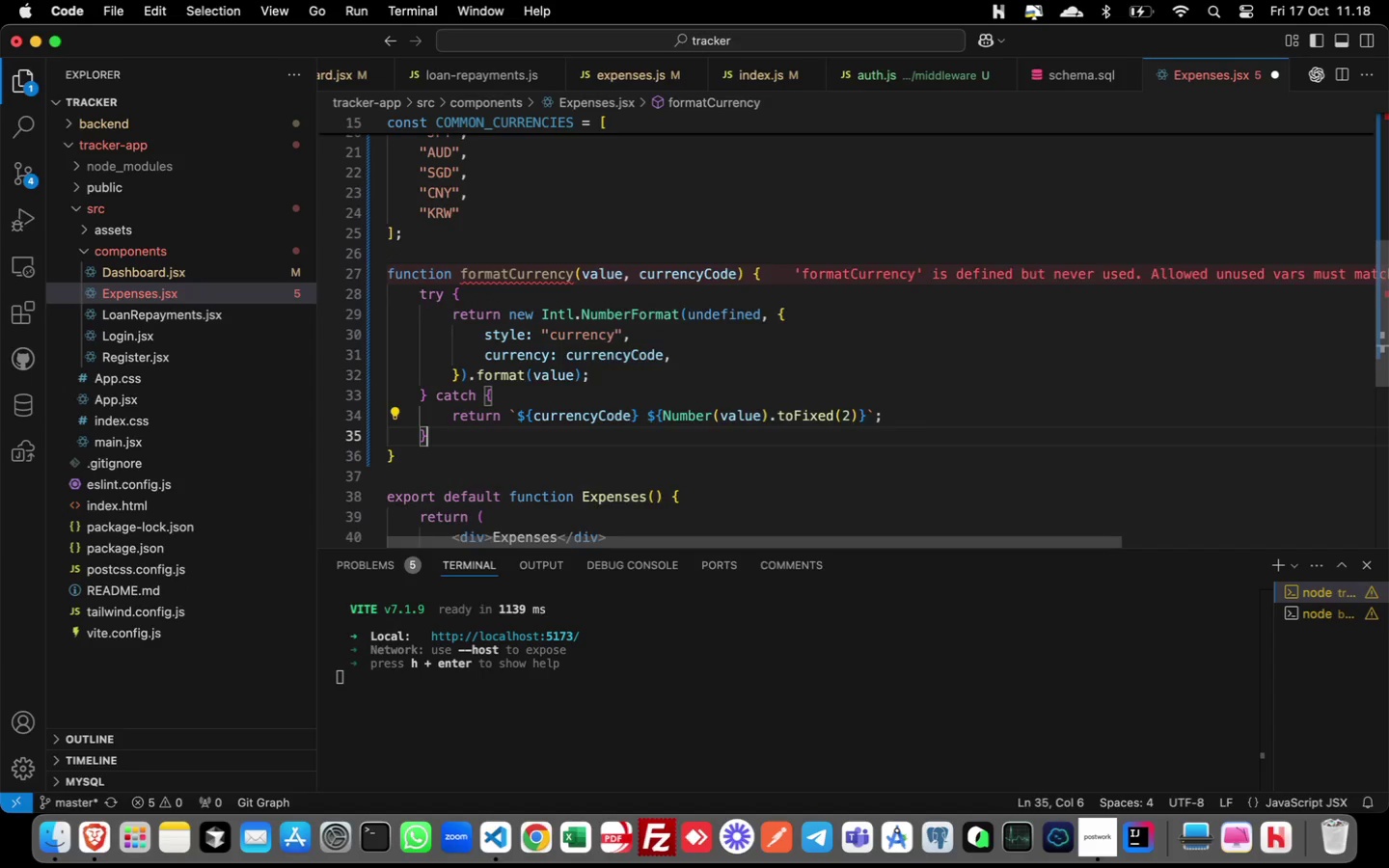 
key(ArrowDown)
 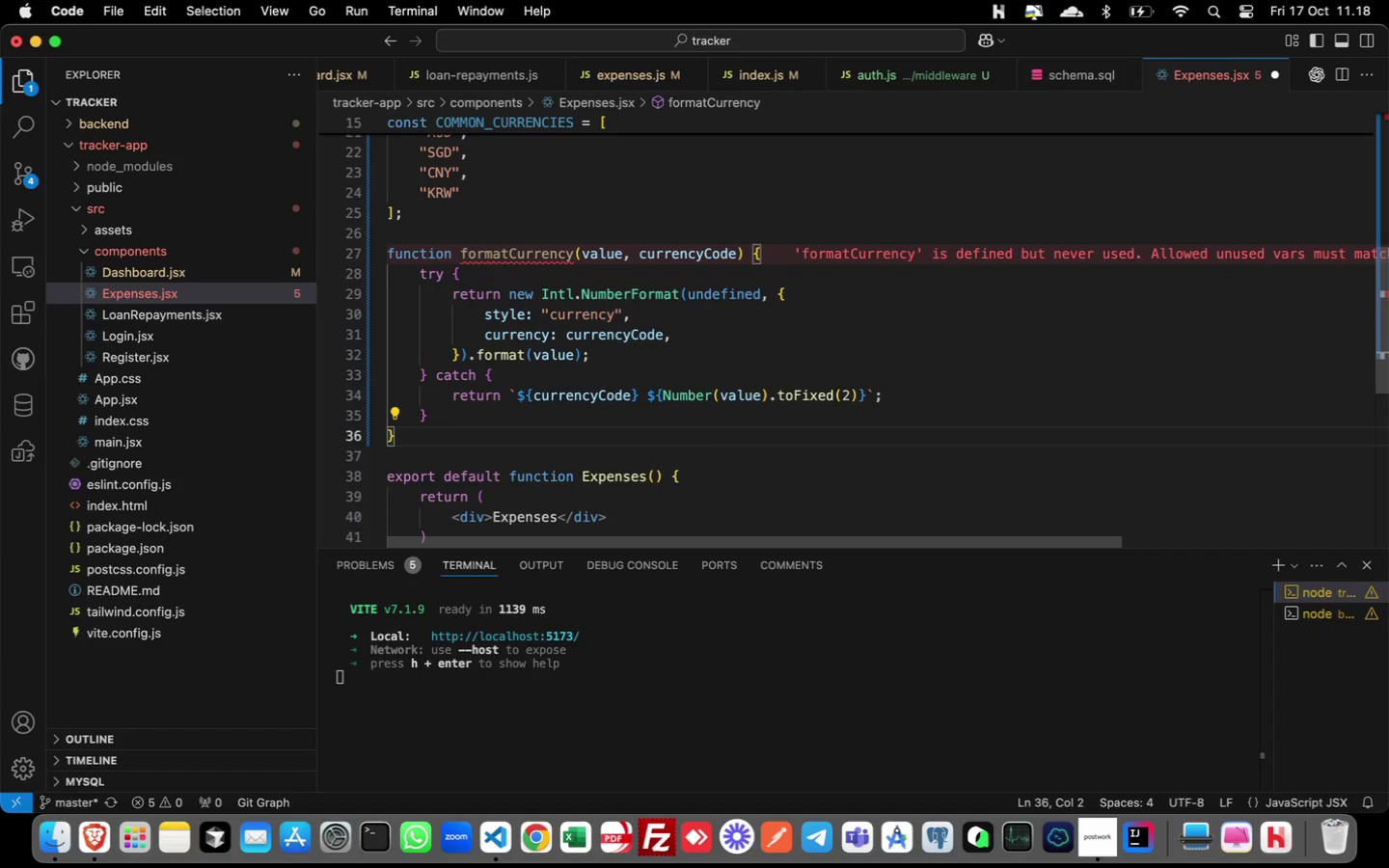 
key(ArrowUp)
 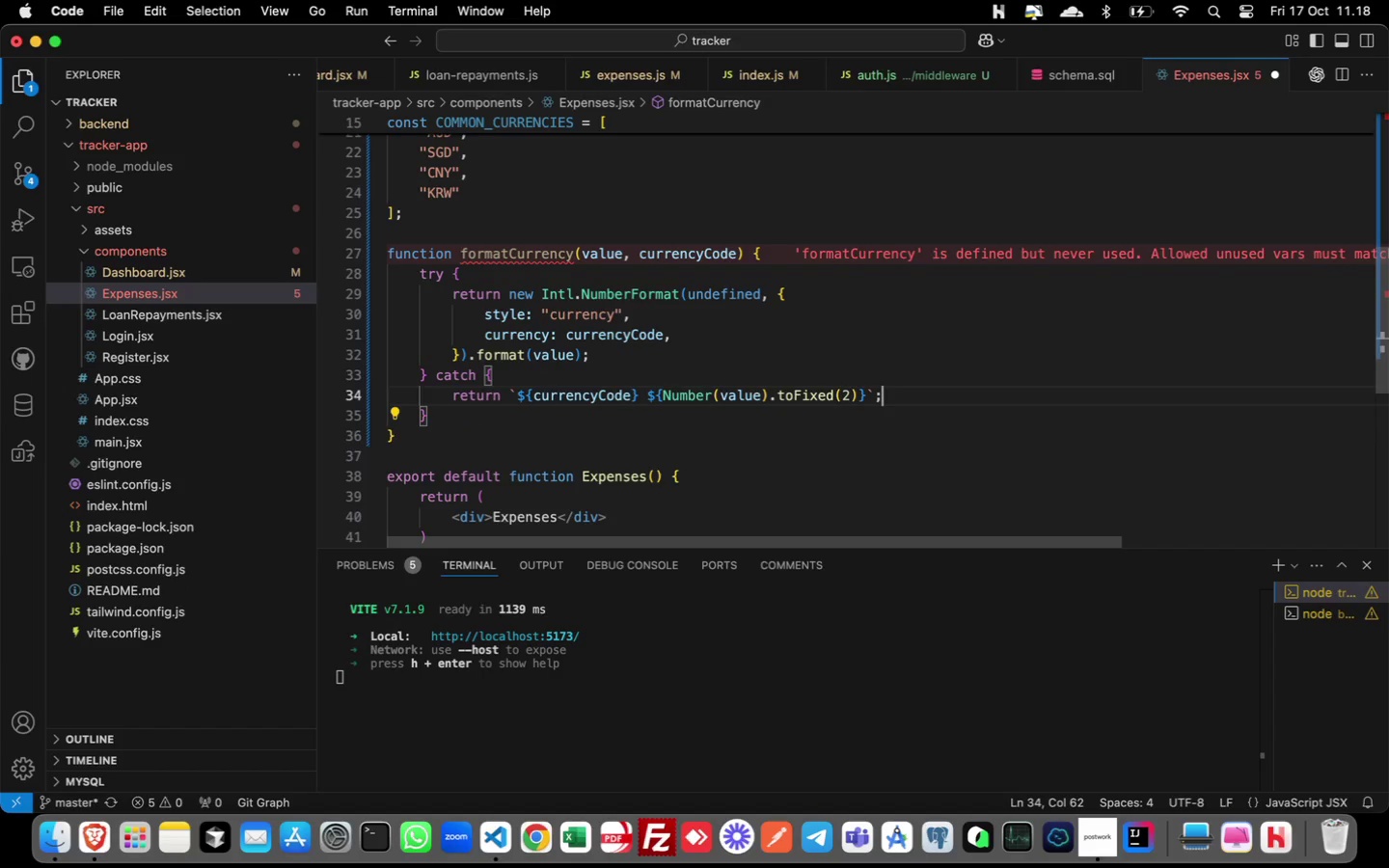 
key(ArrowUp)
 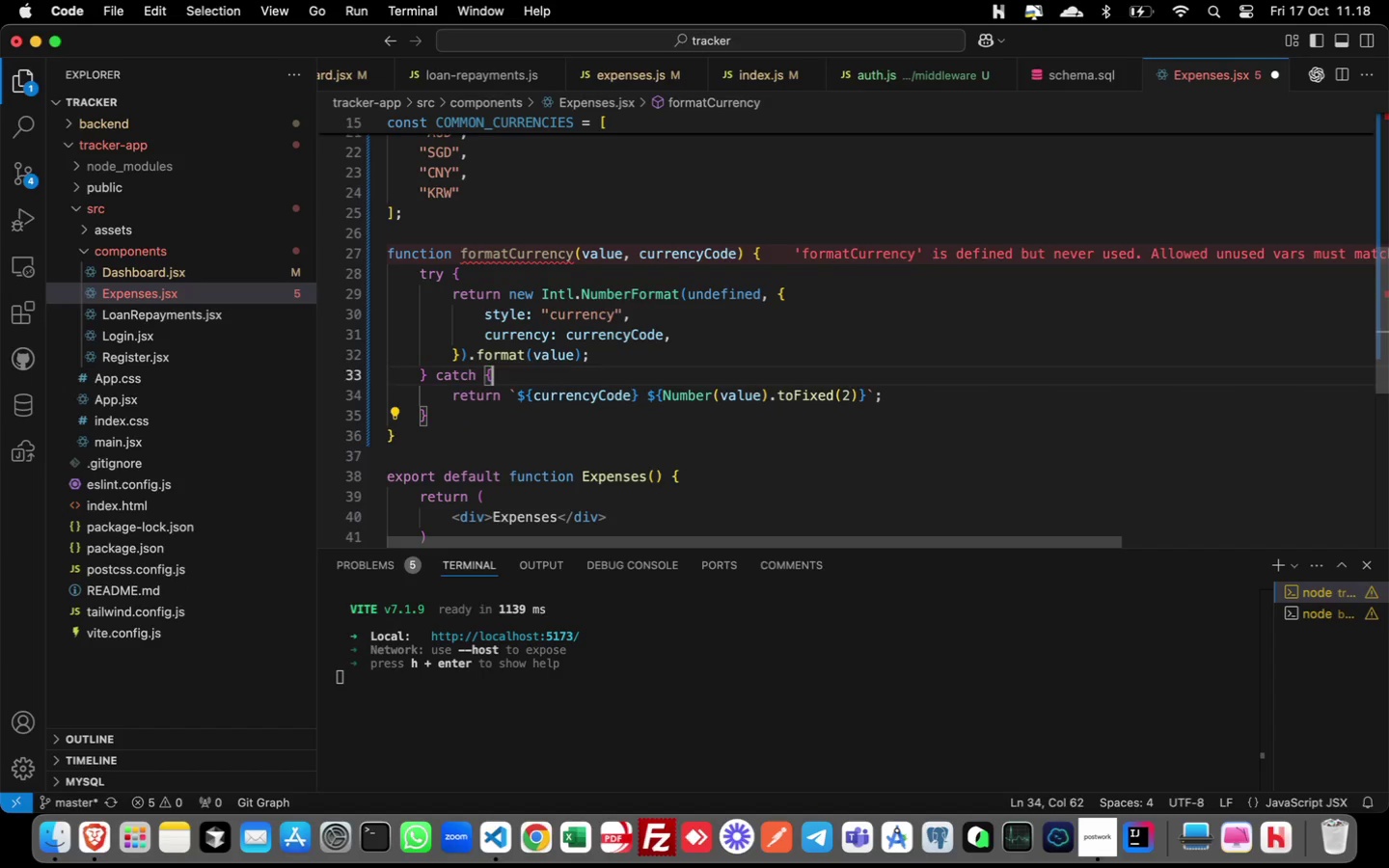 
key(ArrowUp)
 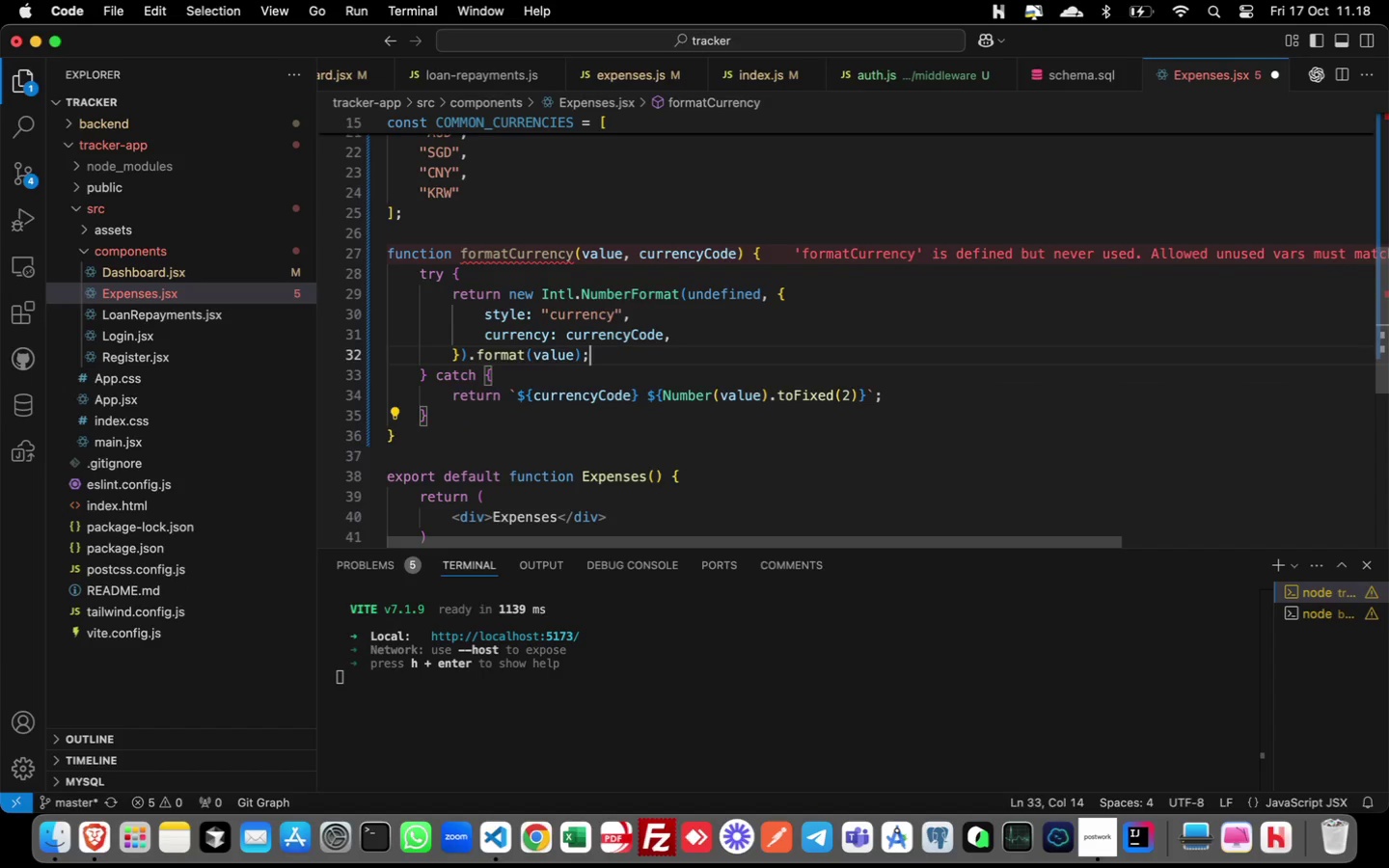 
key(ArrowUp)
 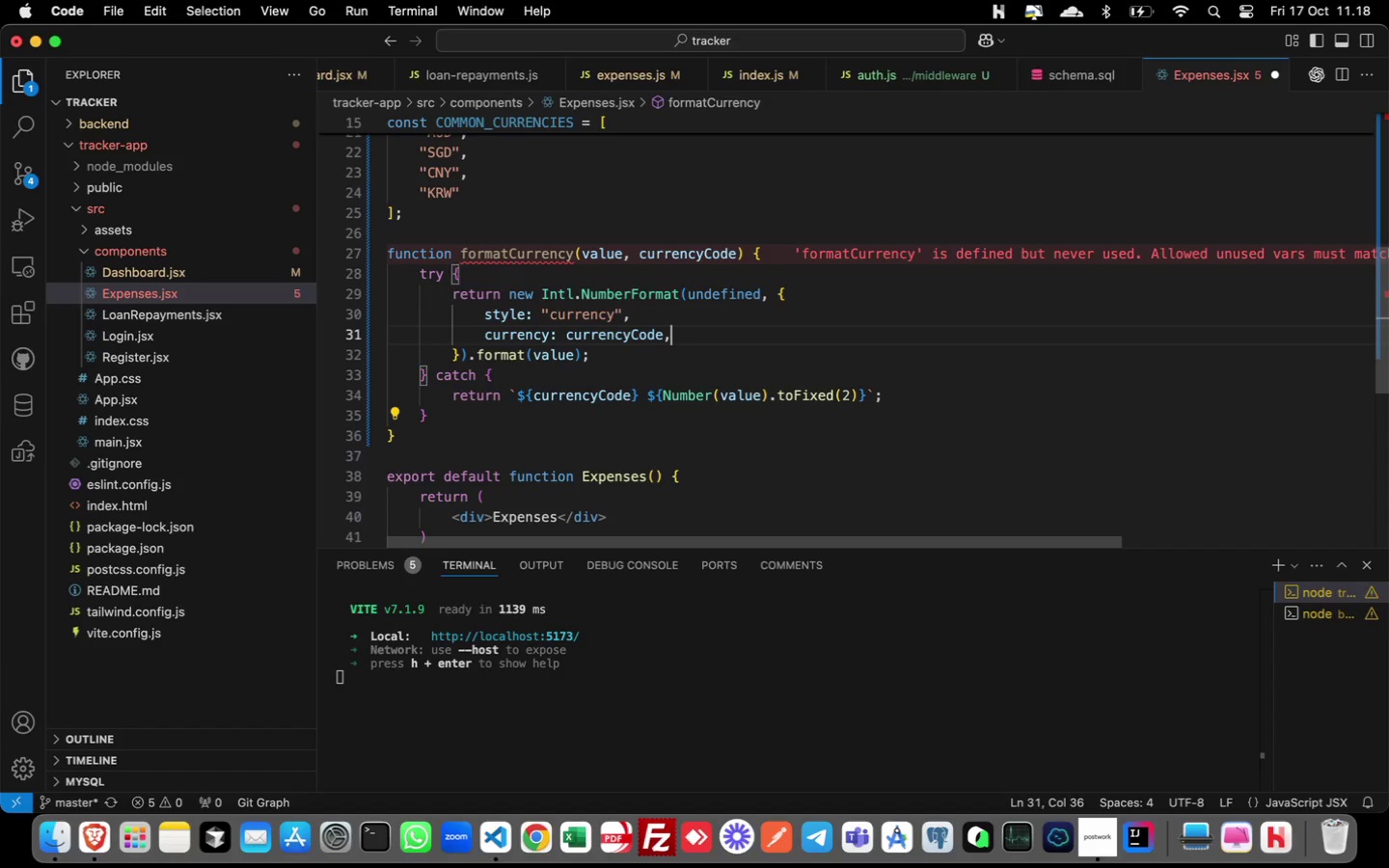 
key(ArrowUp)
 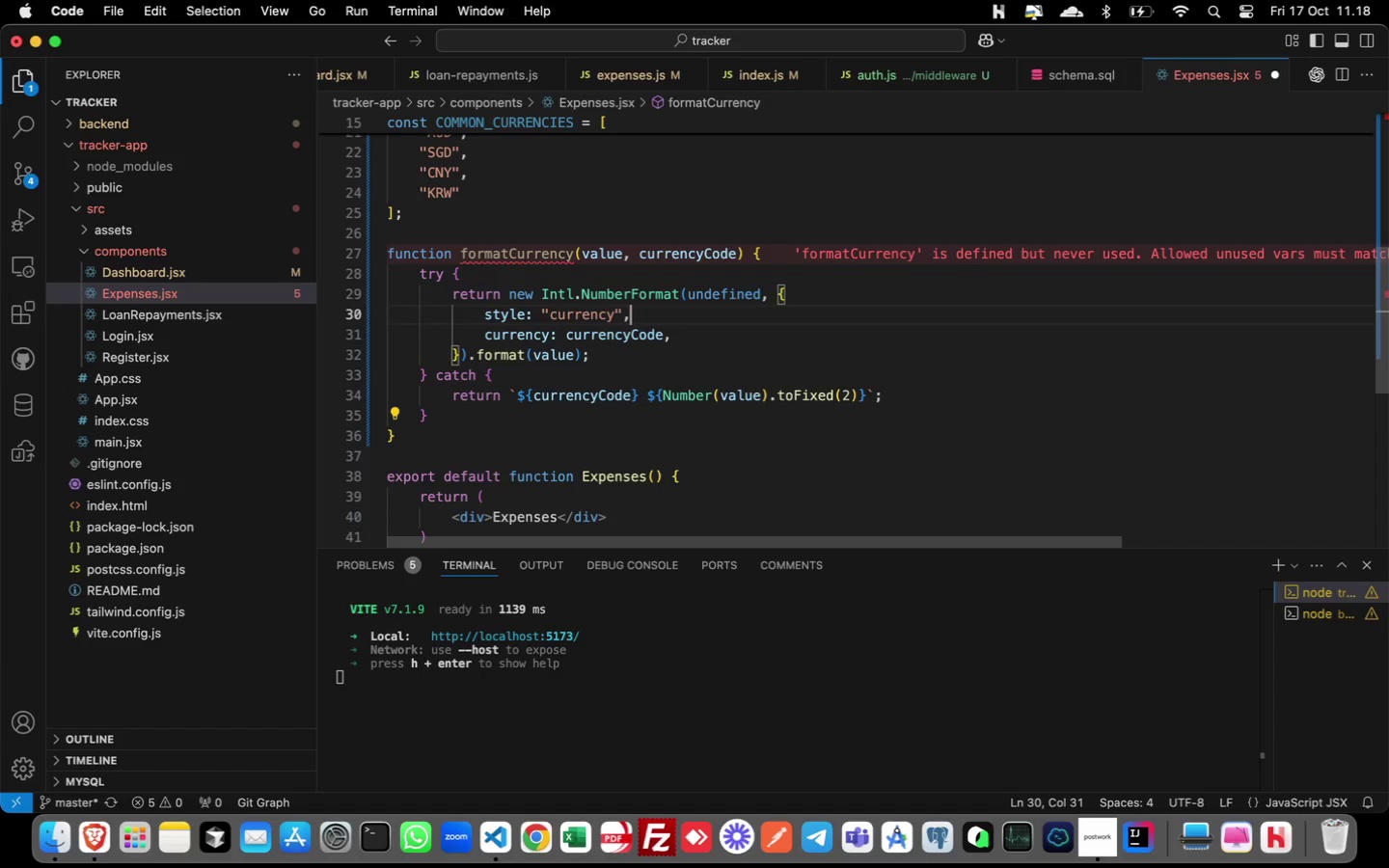 
key(ArrowUp)
 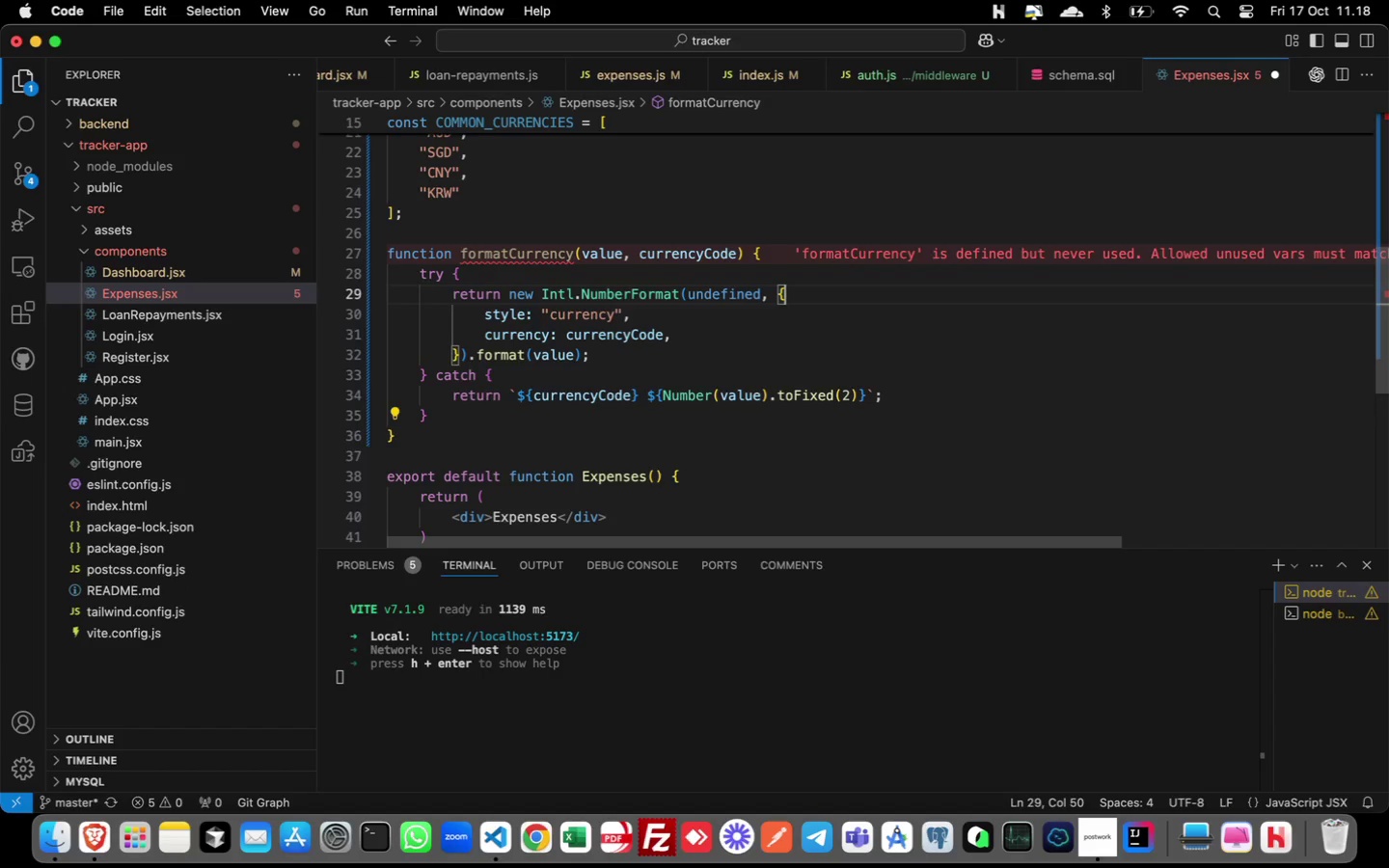 
key(ArrowUp)
 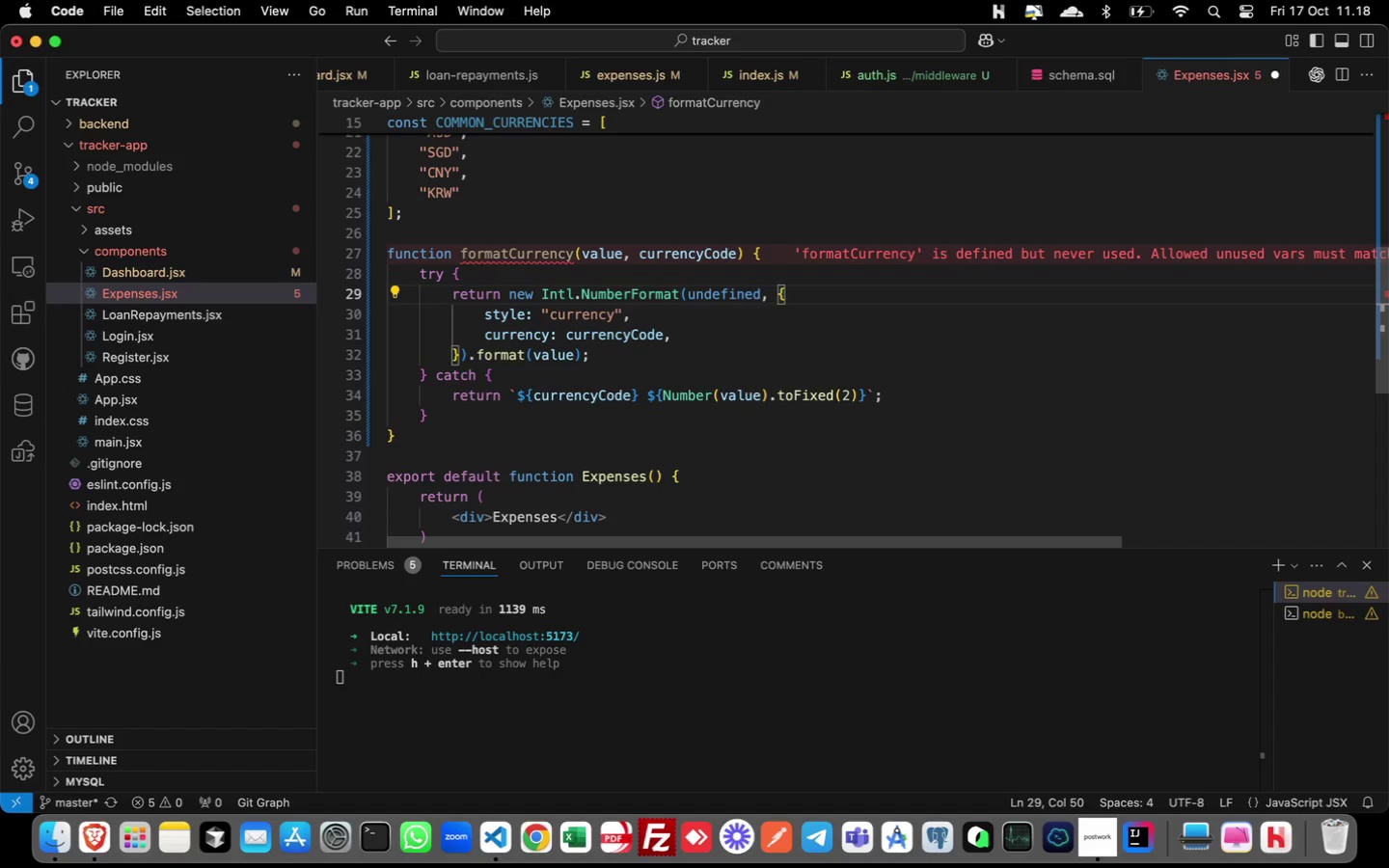 
key(ArrowDown)
 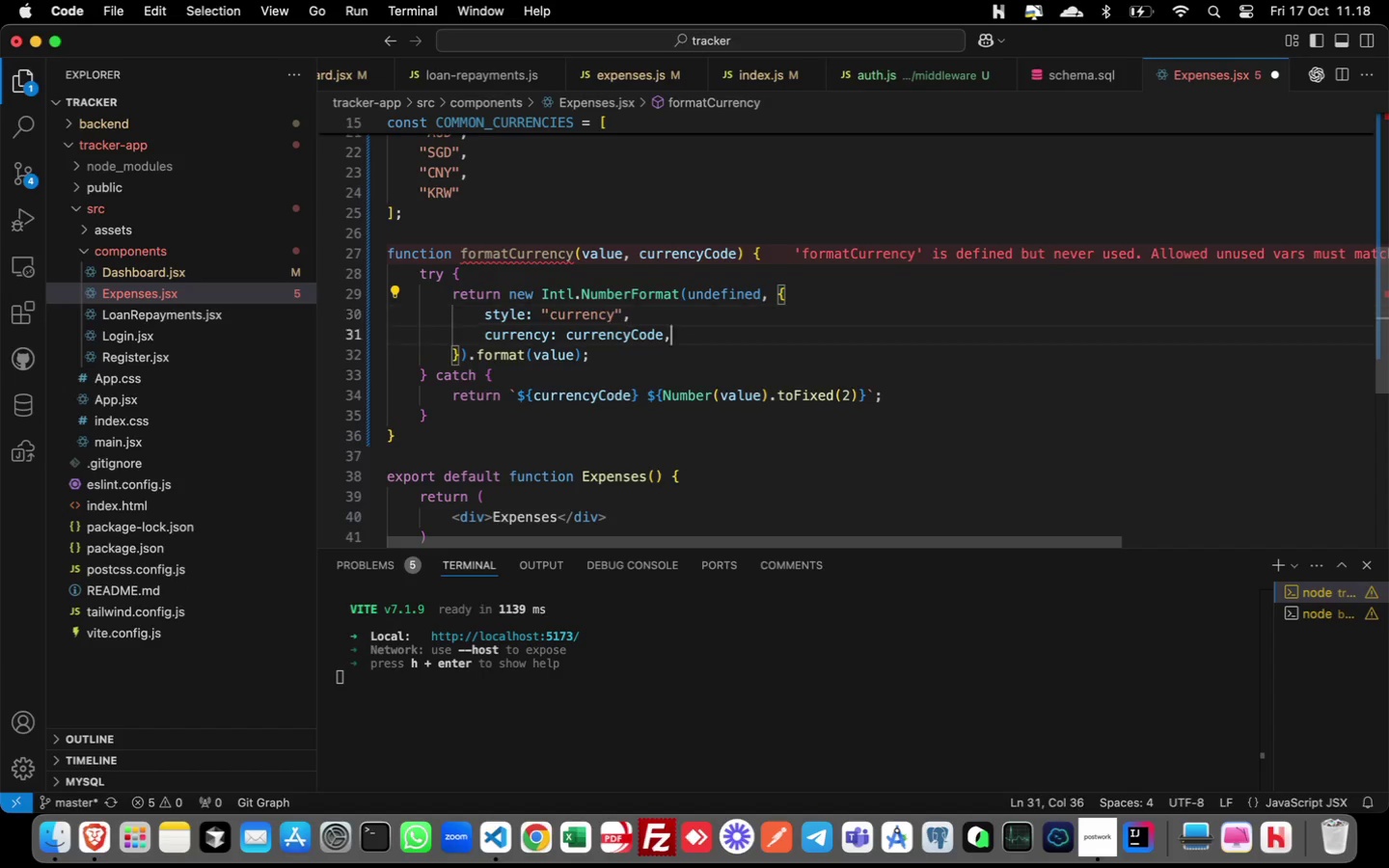 
key(ArrowDown)
 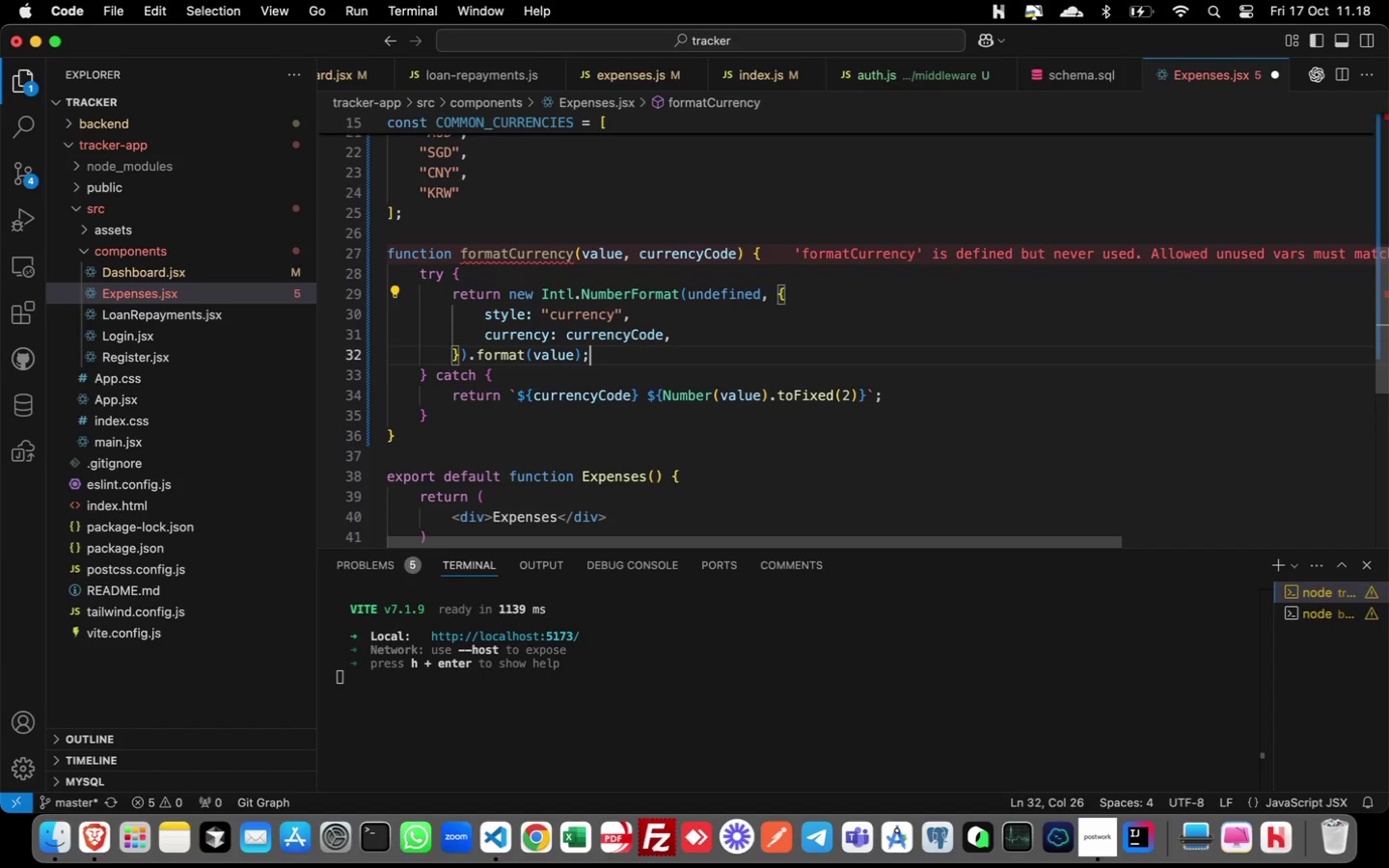 
key(ArrowDown)
 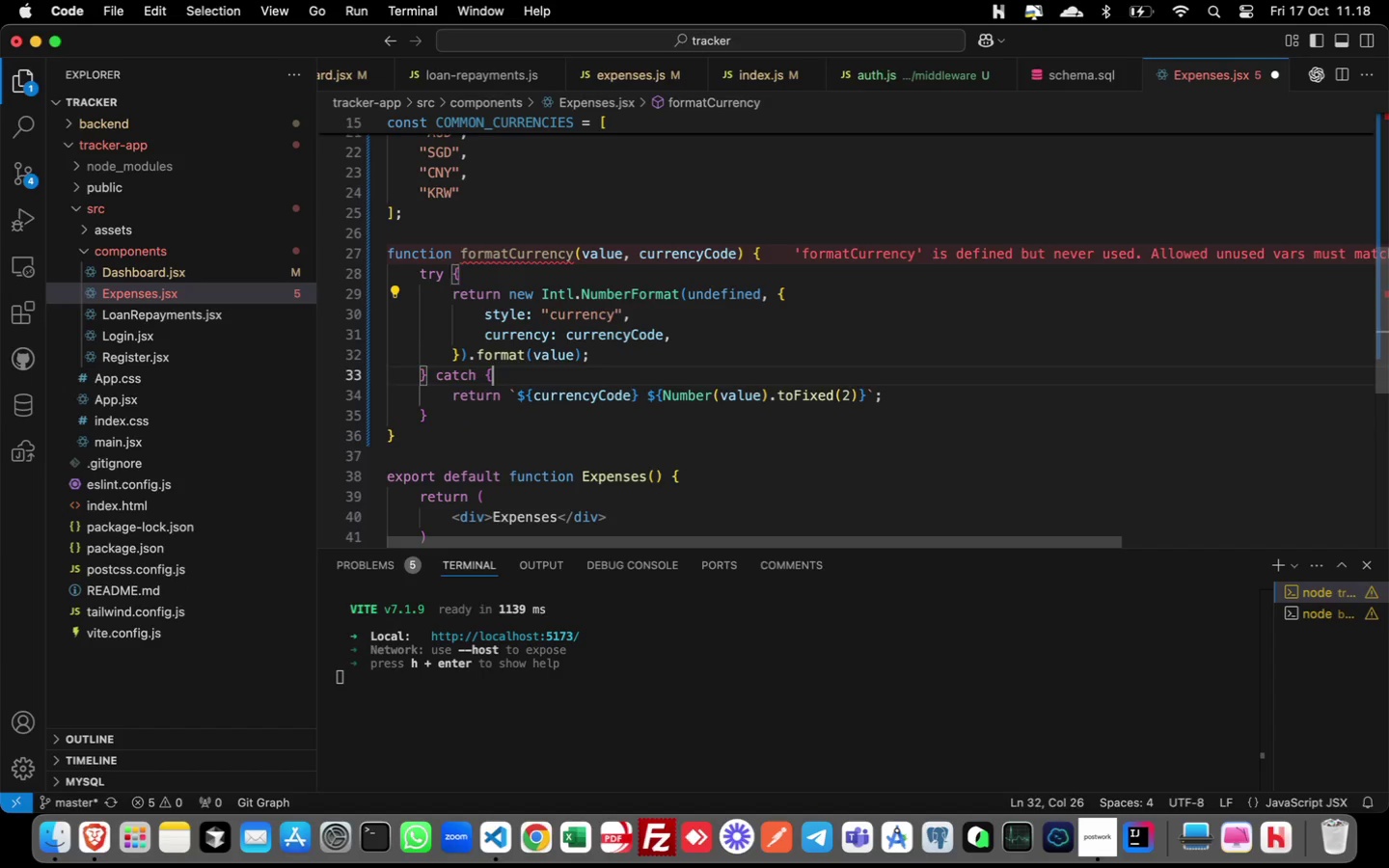 
key(ArrowDown)
 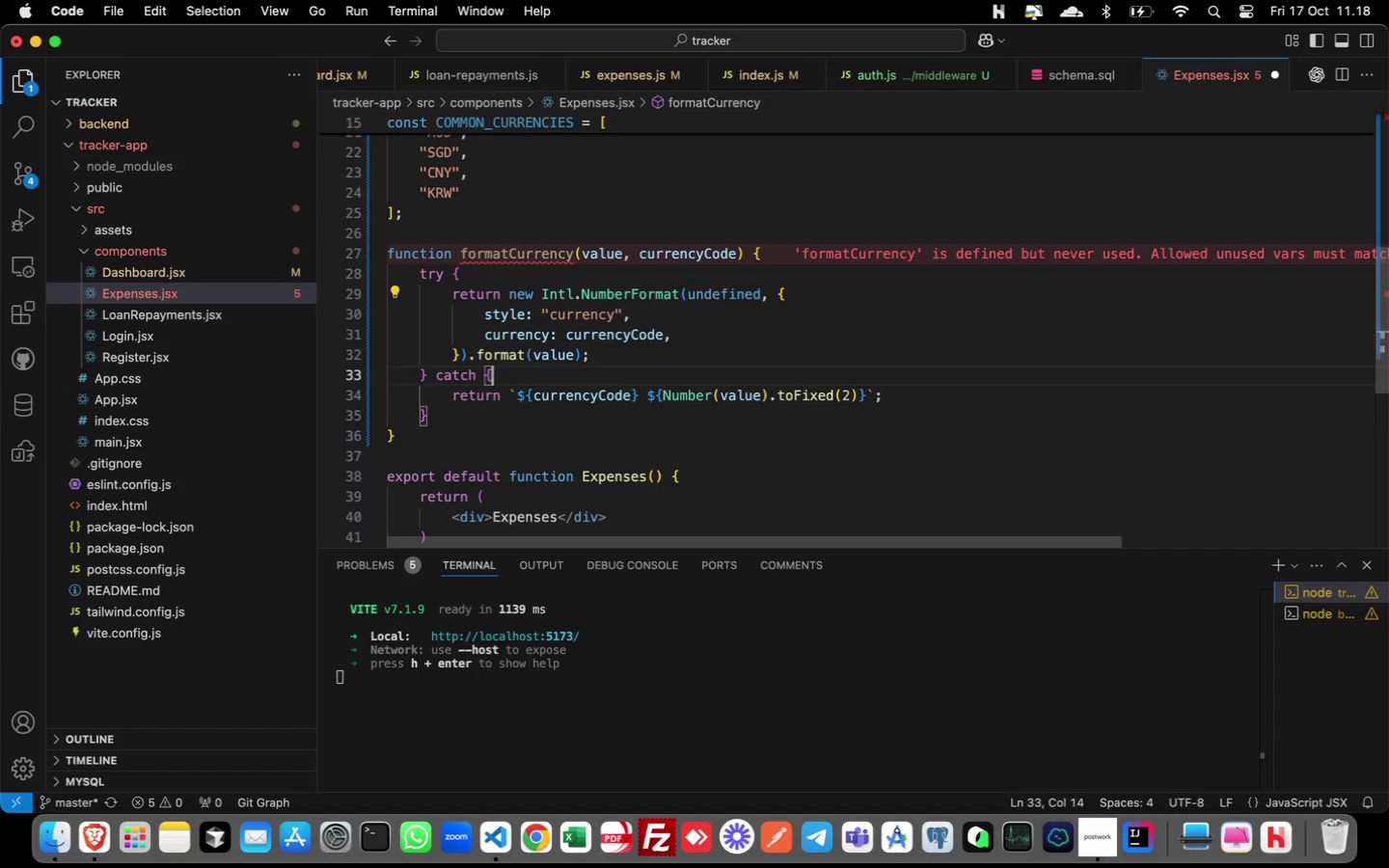 
key(ArrowDown)
 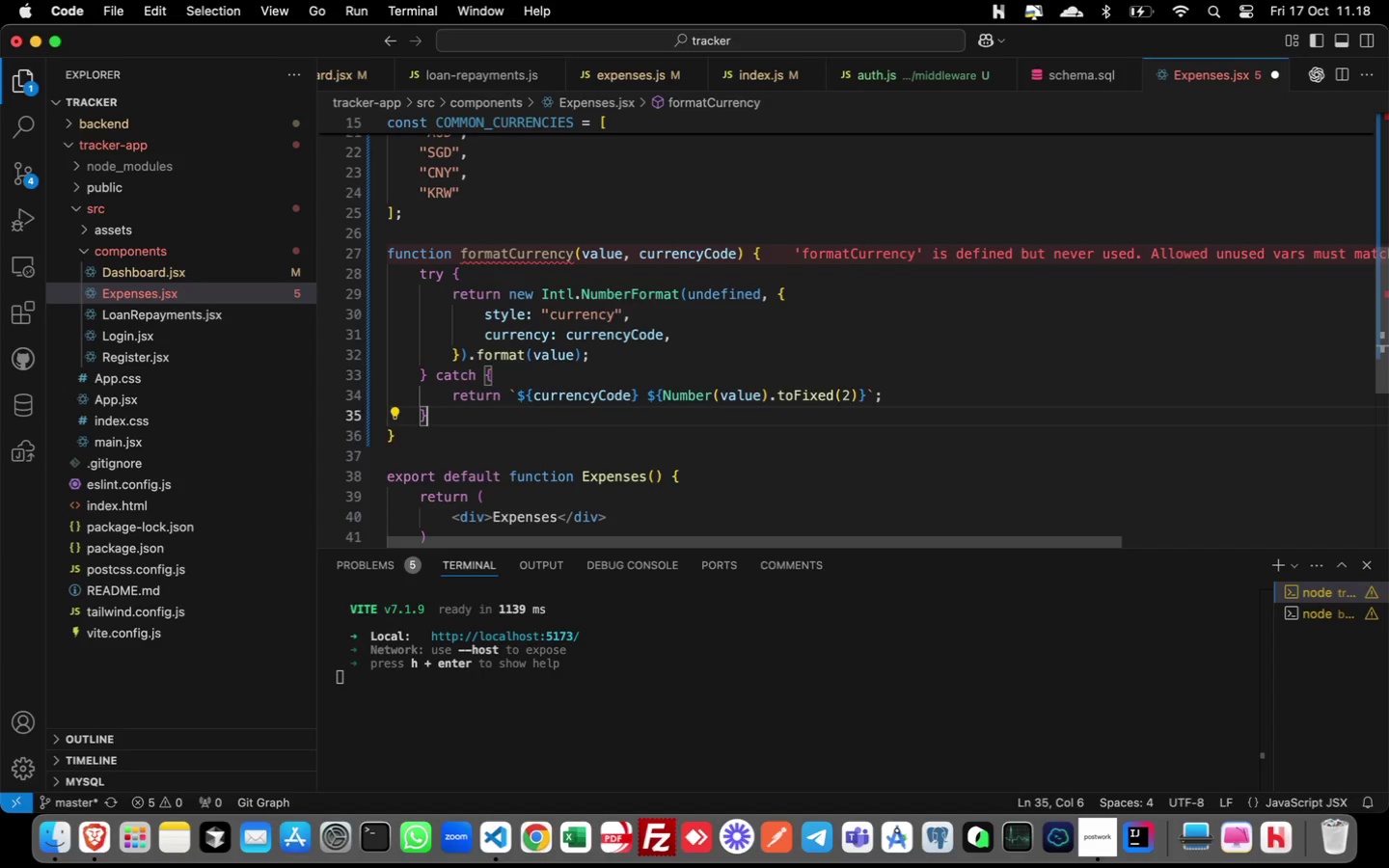 
hold_key(key=ArrowDown, duration=0.31)
 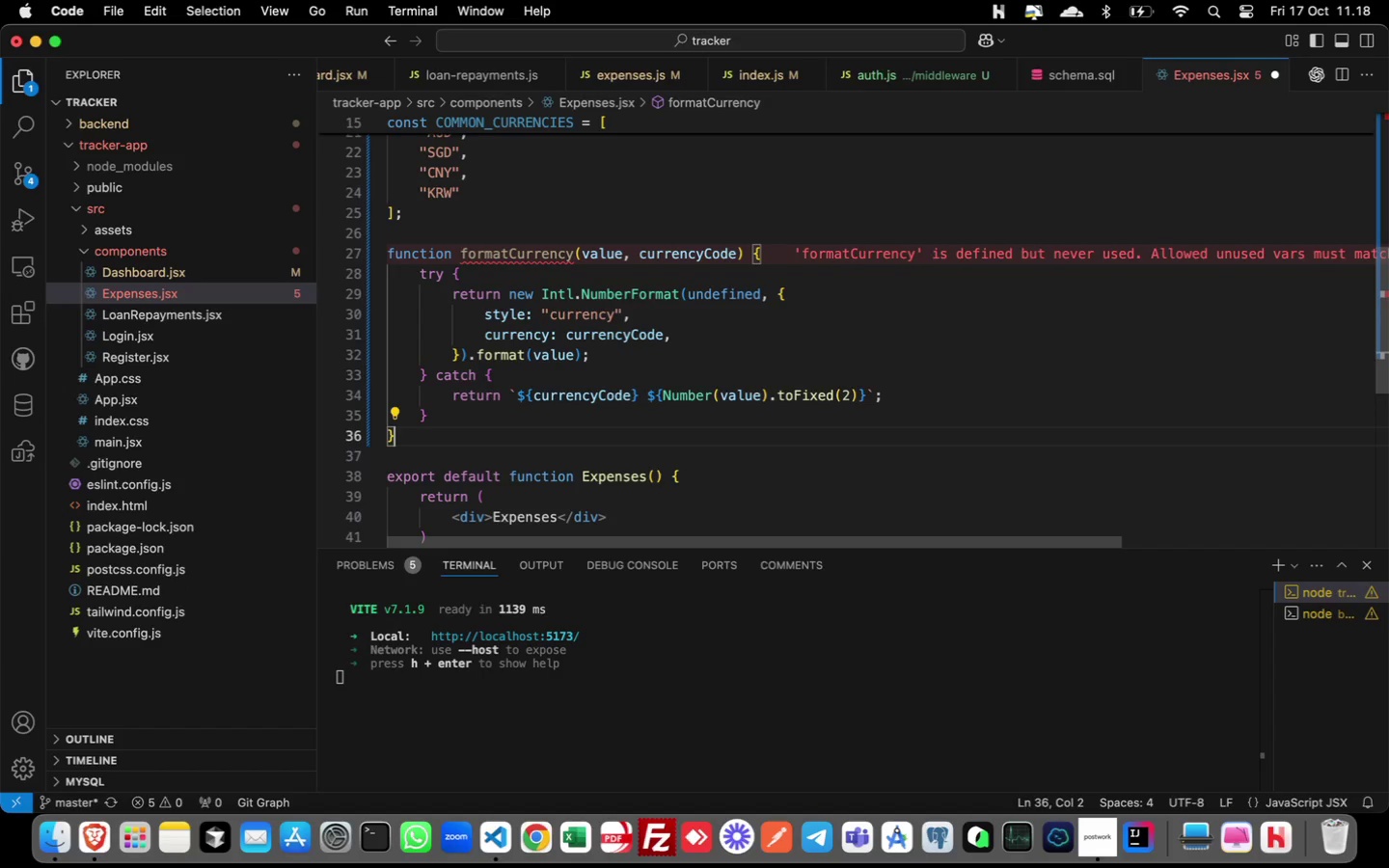 
key(ArrowDown)
 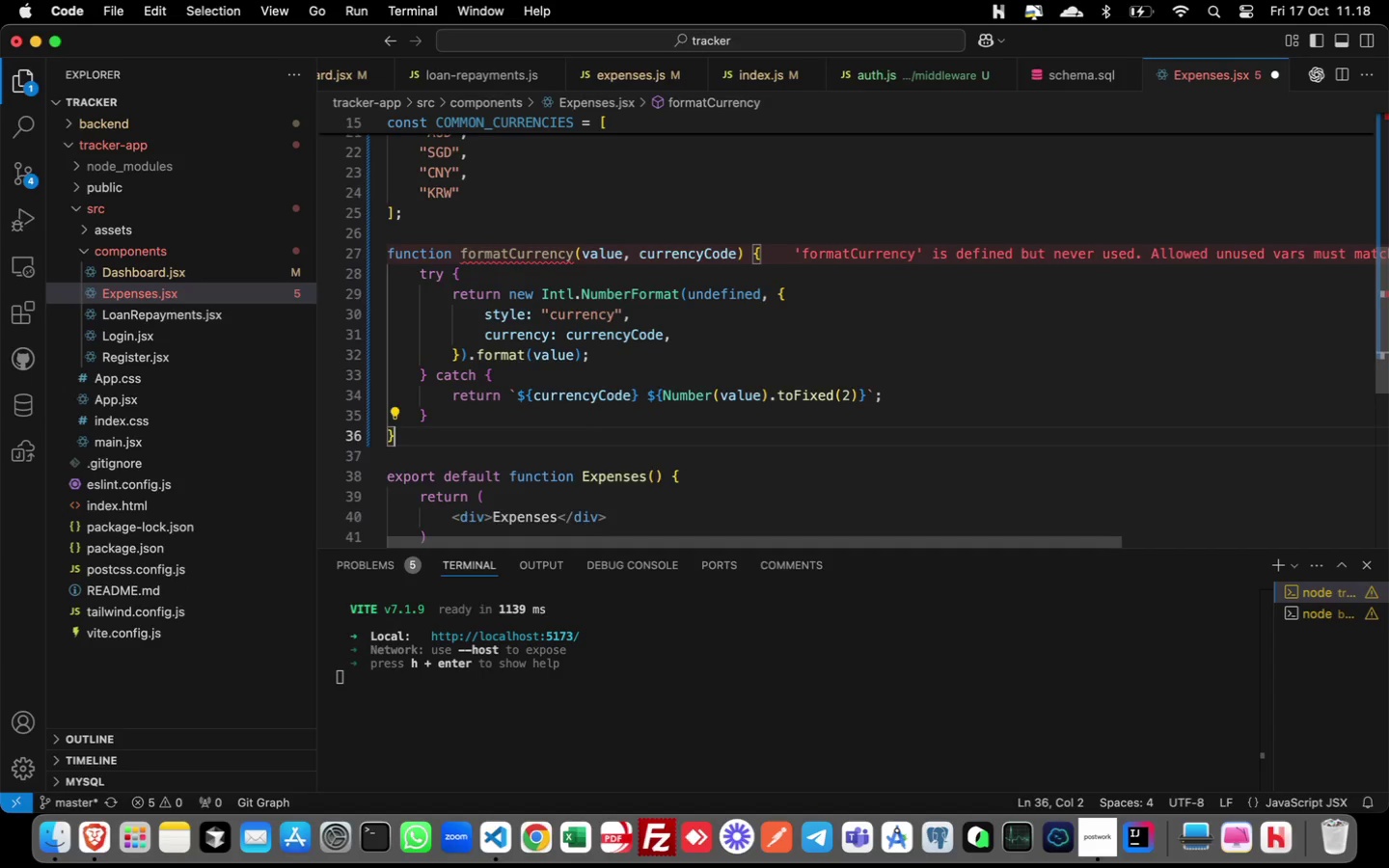 
key(ArrowDown)
 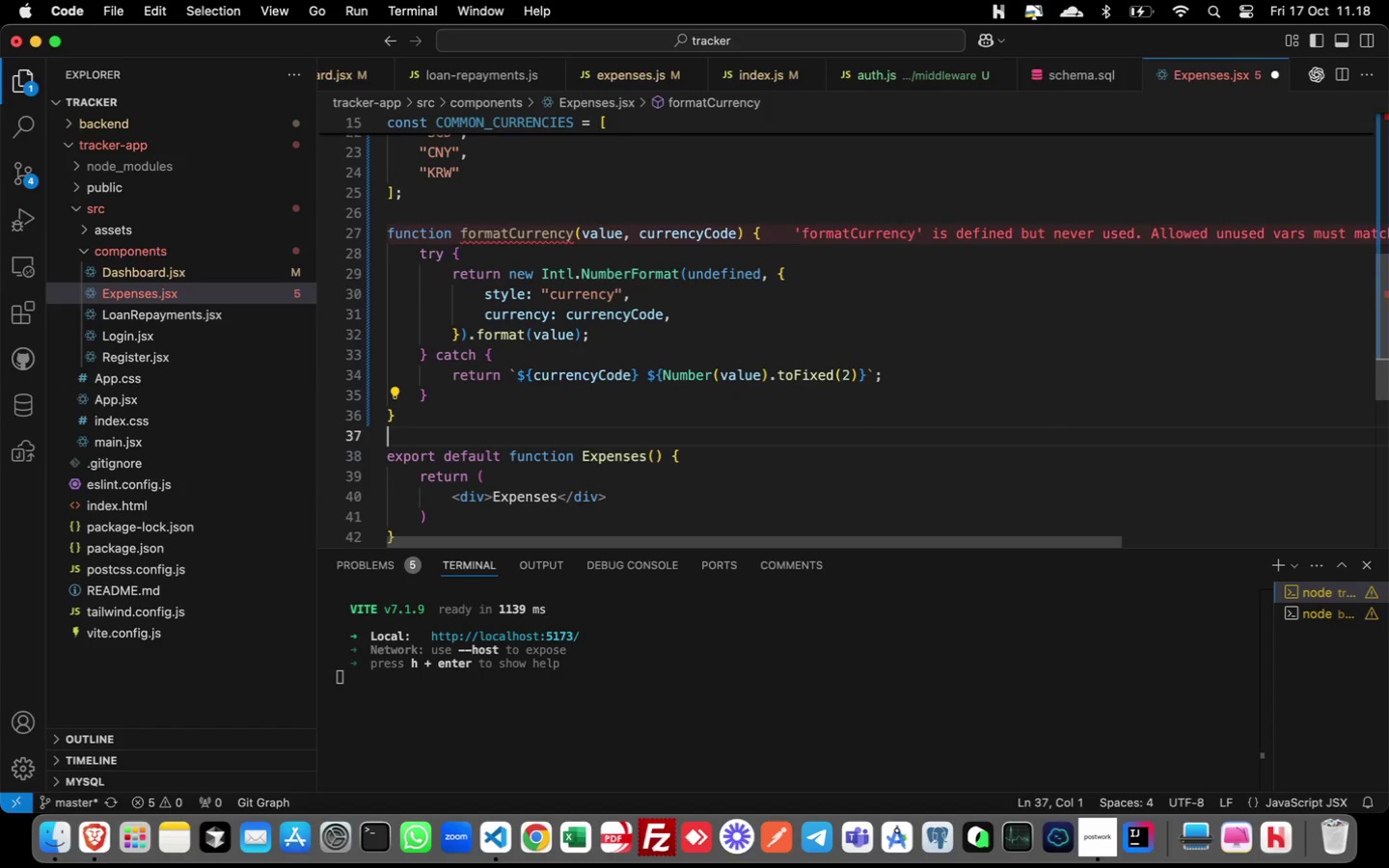 
key(ArrowDown)
 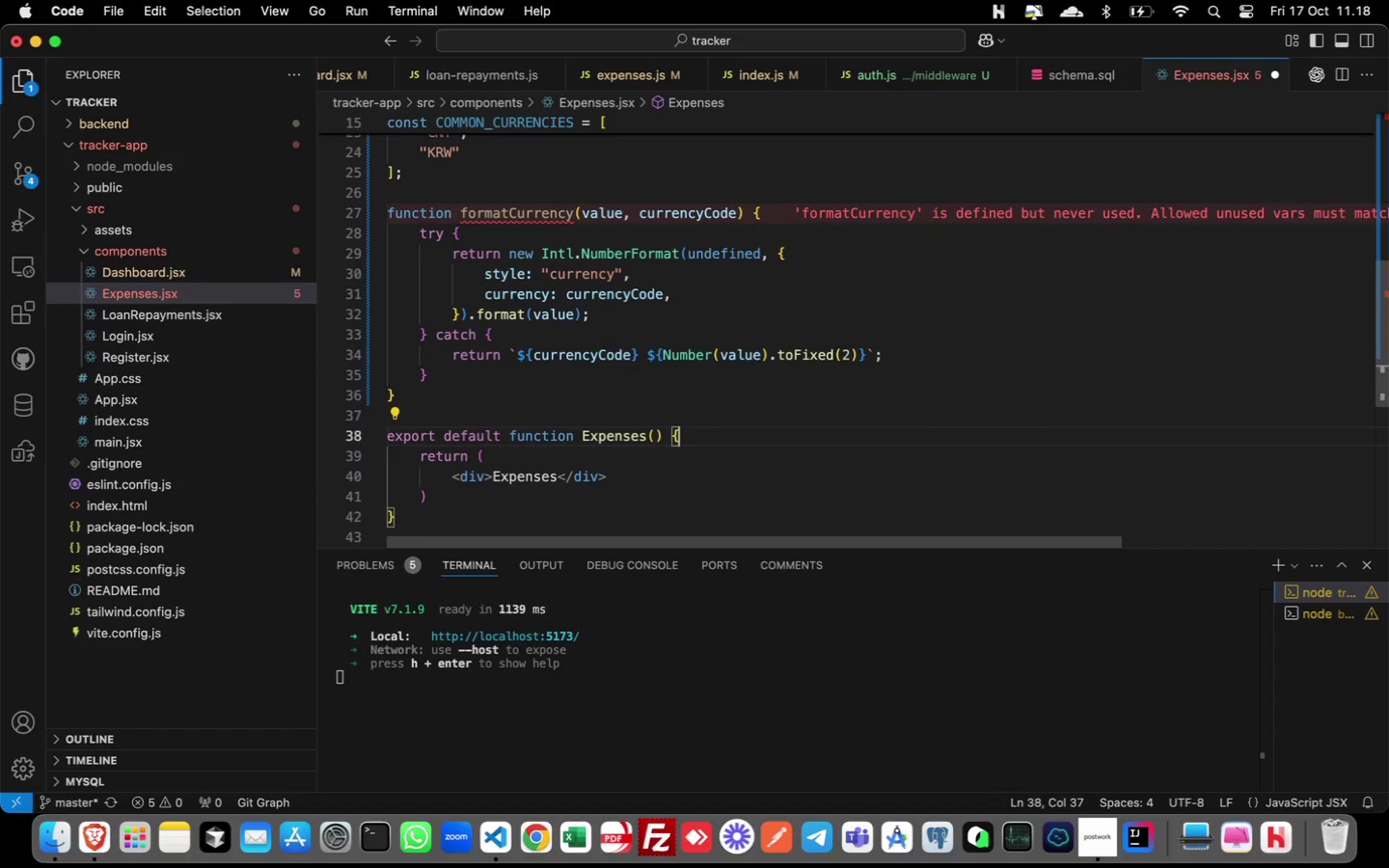 
key(ArrowUp)
 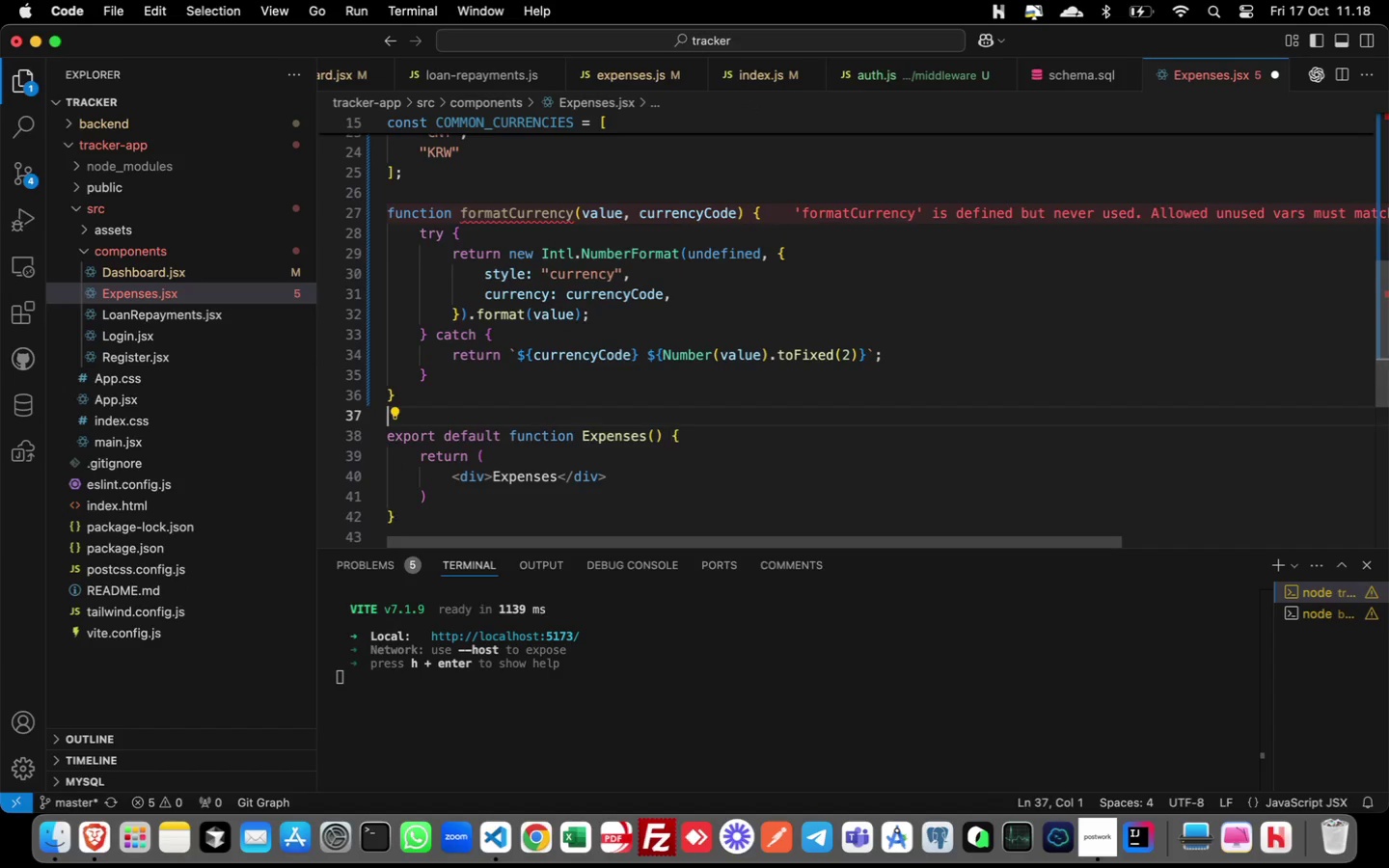 
key(ArrowUp)
 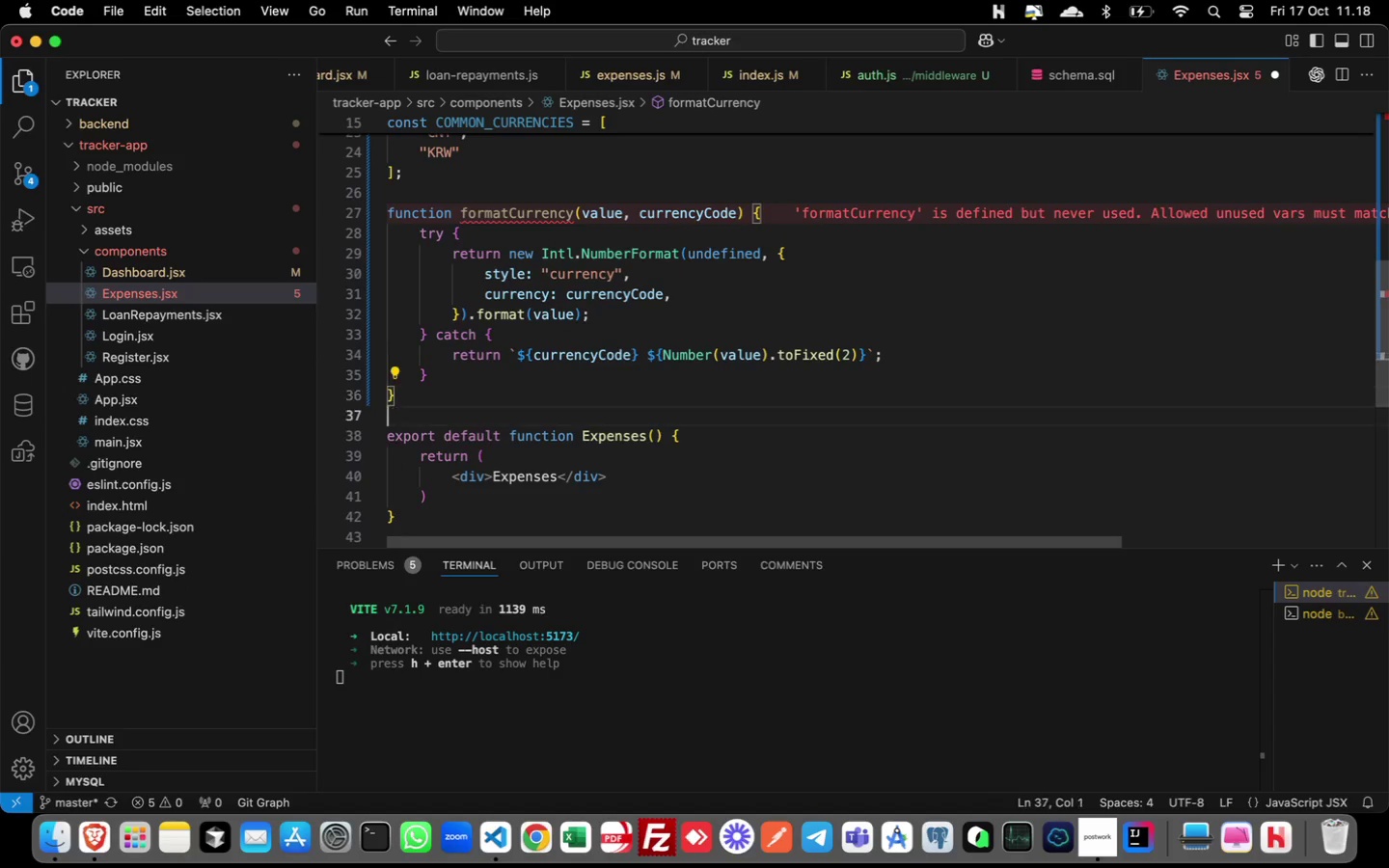 
key(ArrowDown)
 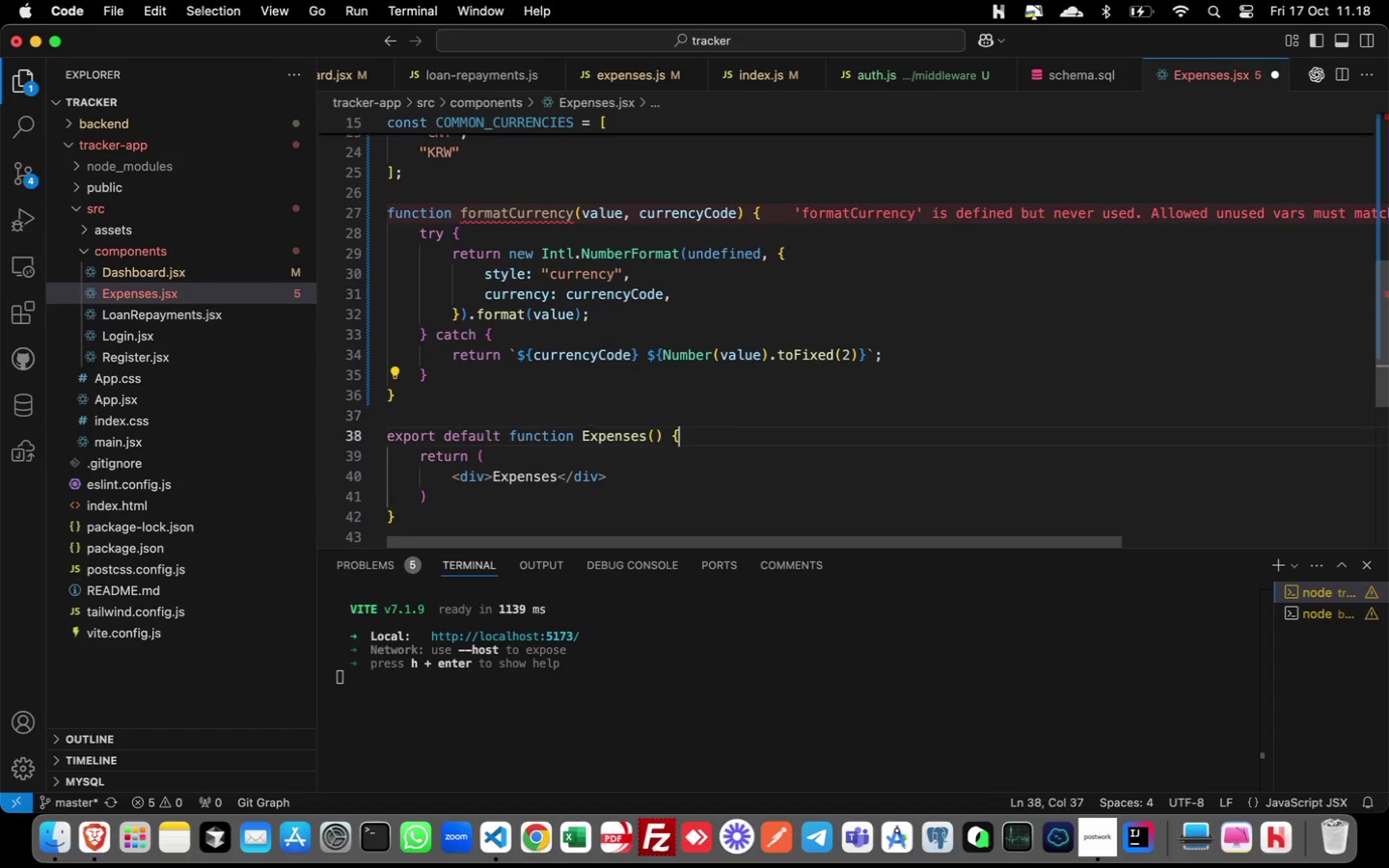 
key(ArrowDown)
 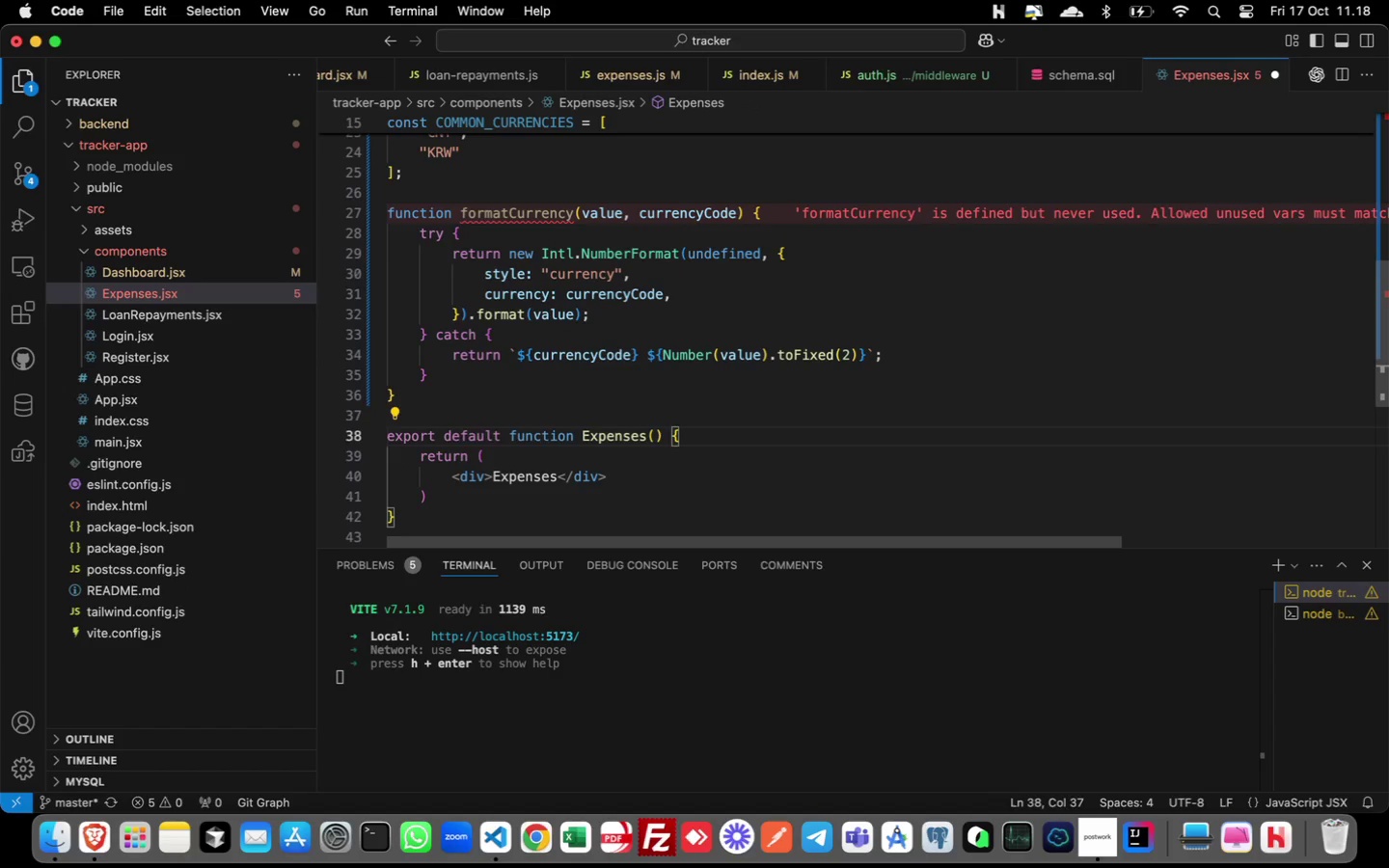 
key(ArrowUp)
 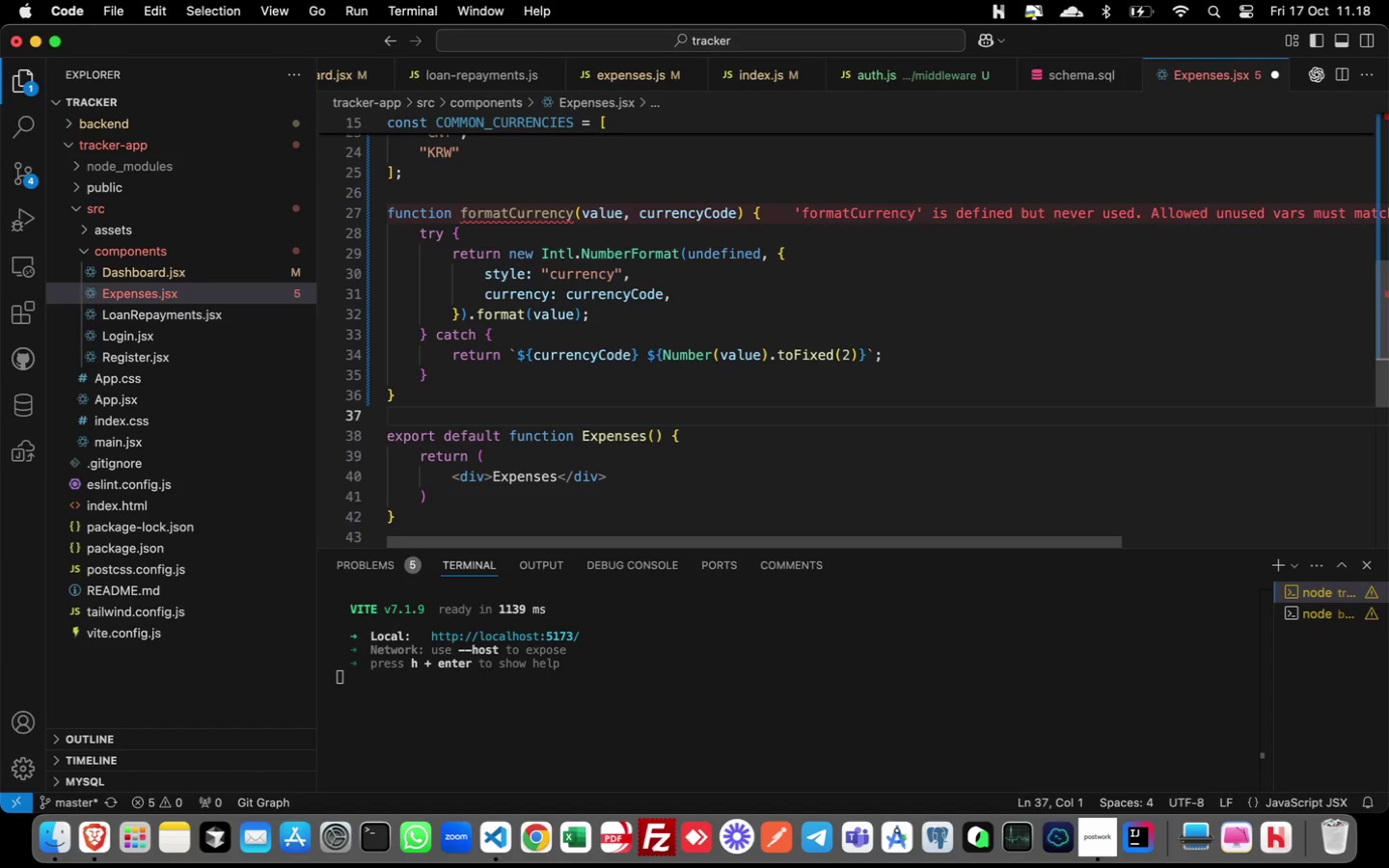 
wait(10.59)
 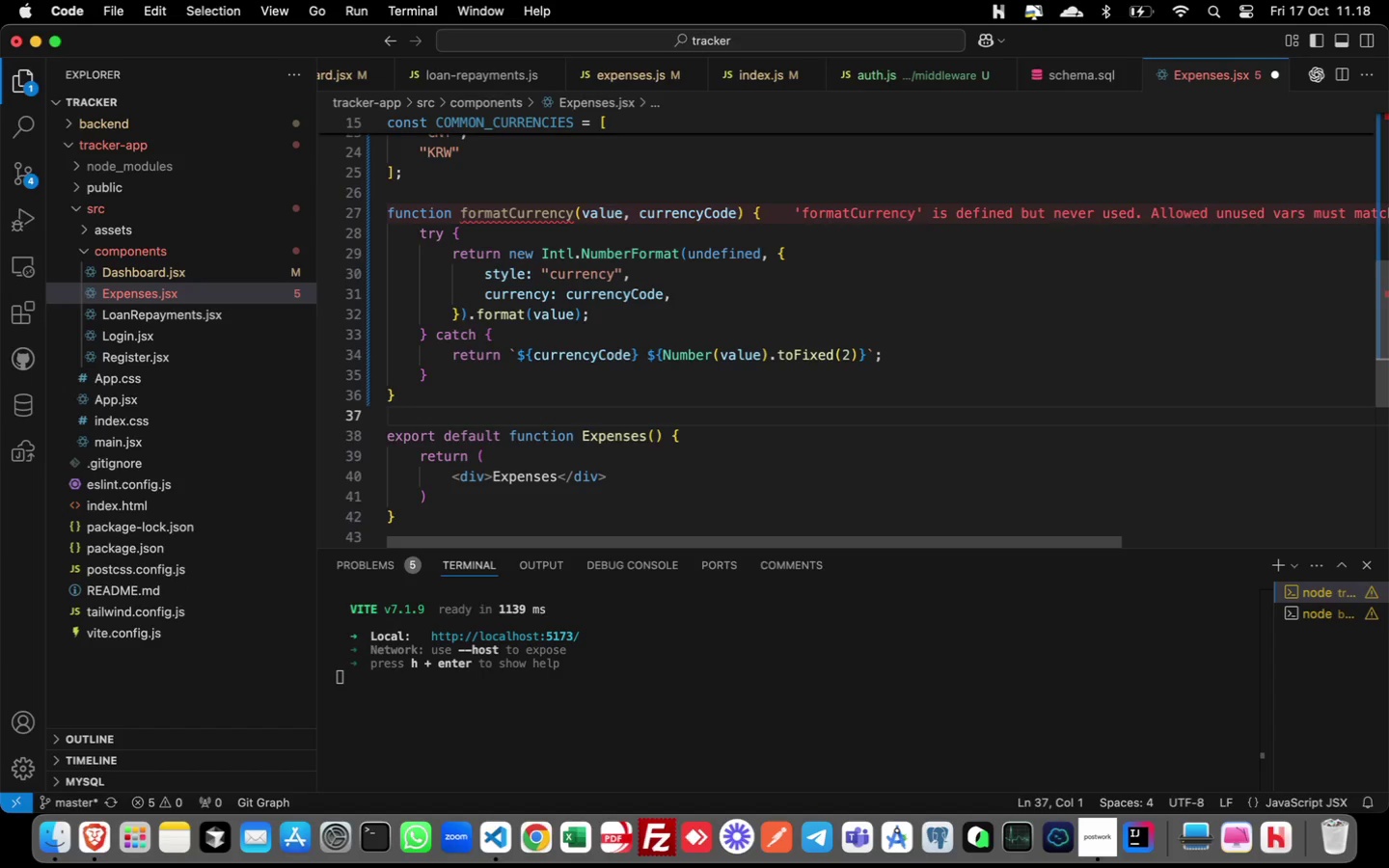 
key(ArrowDown)
 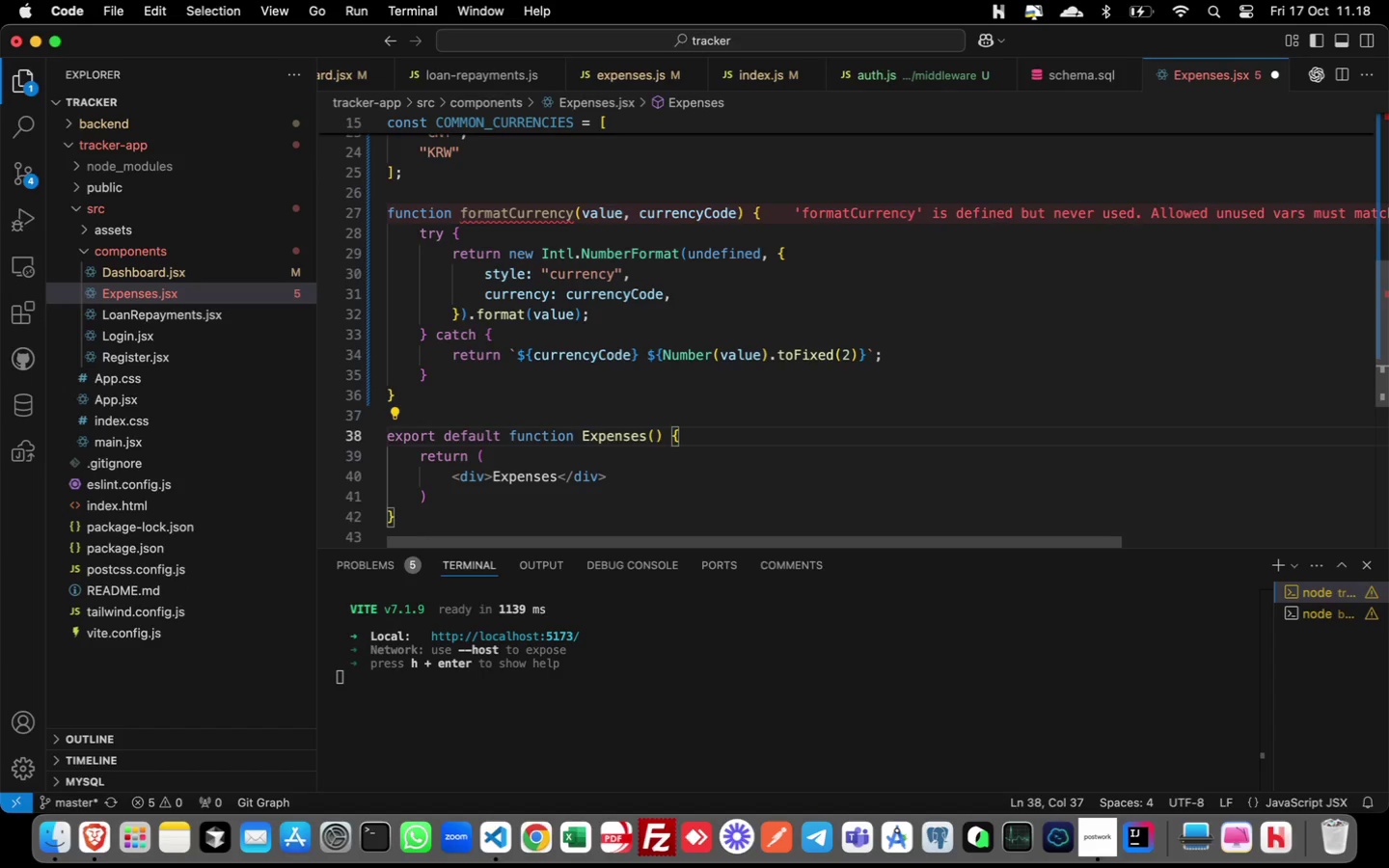 
key(ArrowDown)
 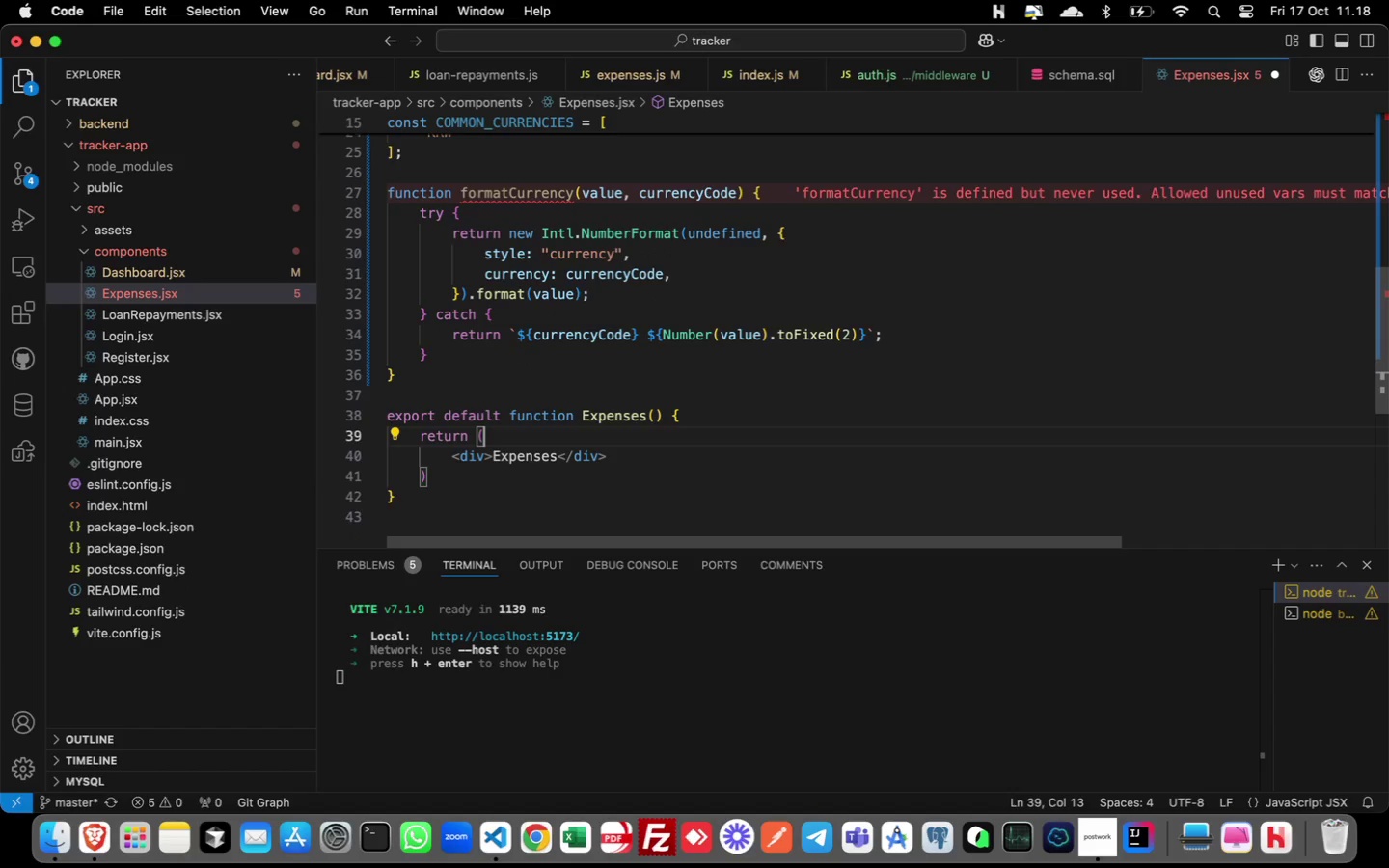 
key(Meta+ArrowLeft)
 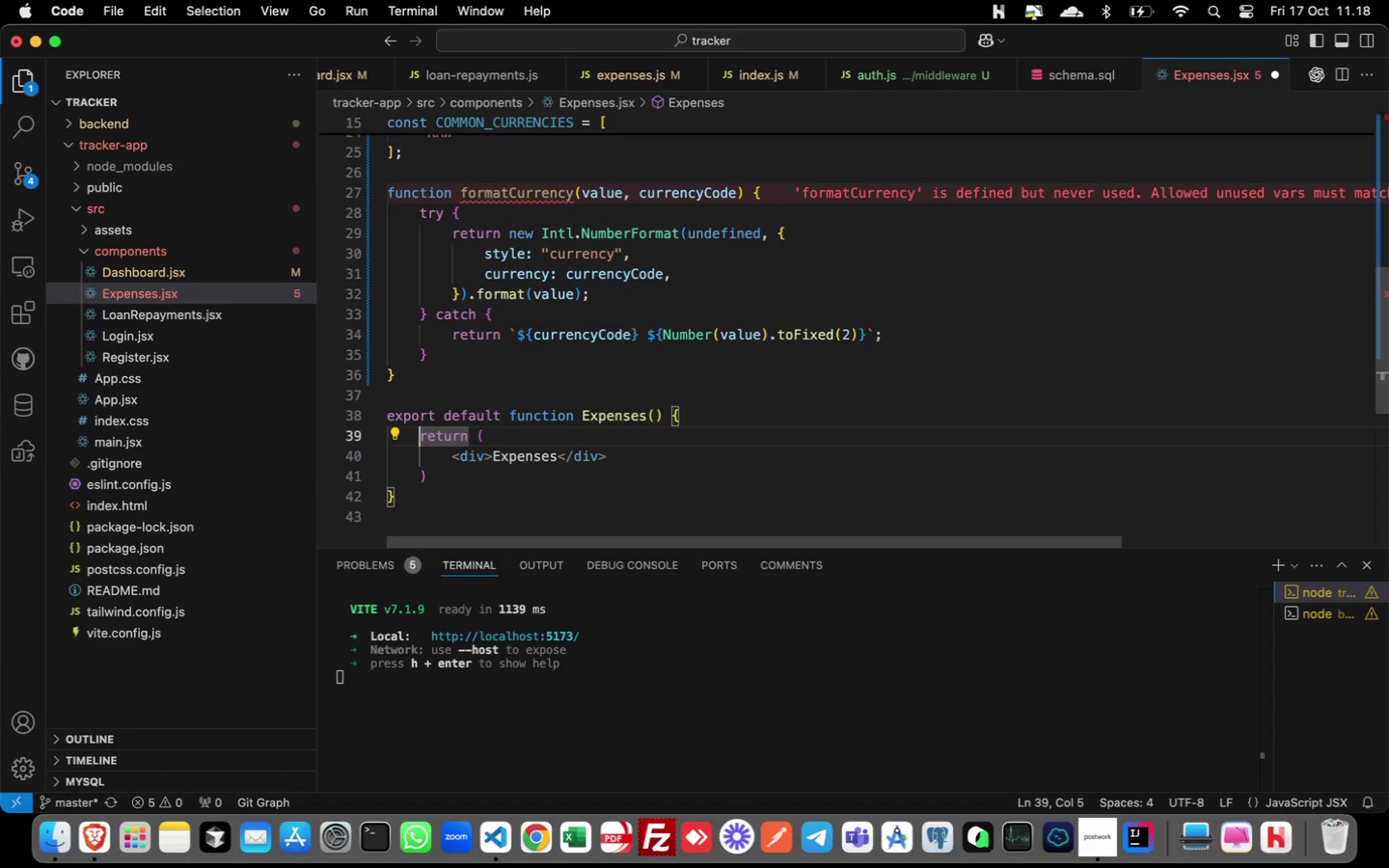 
key(Meta+ArrowLeft)
 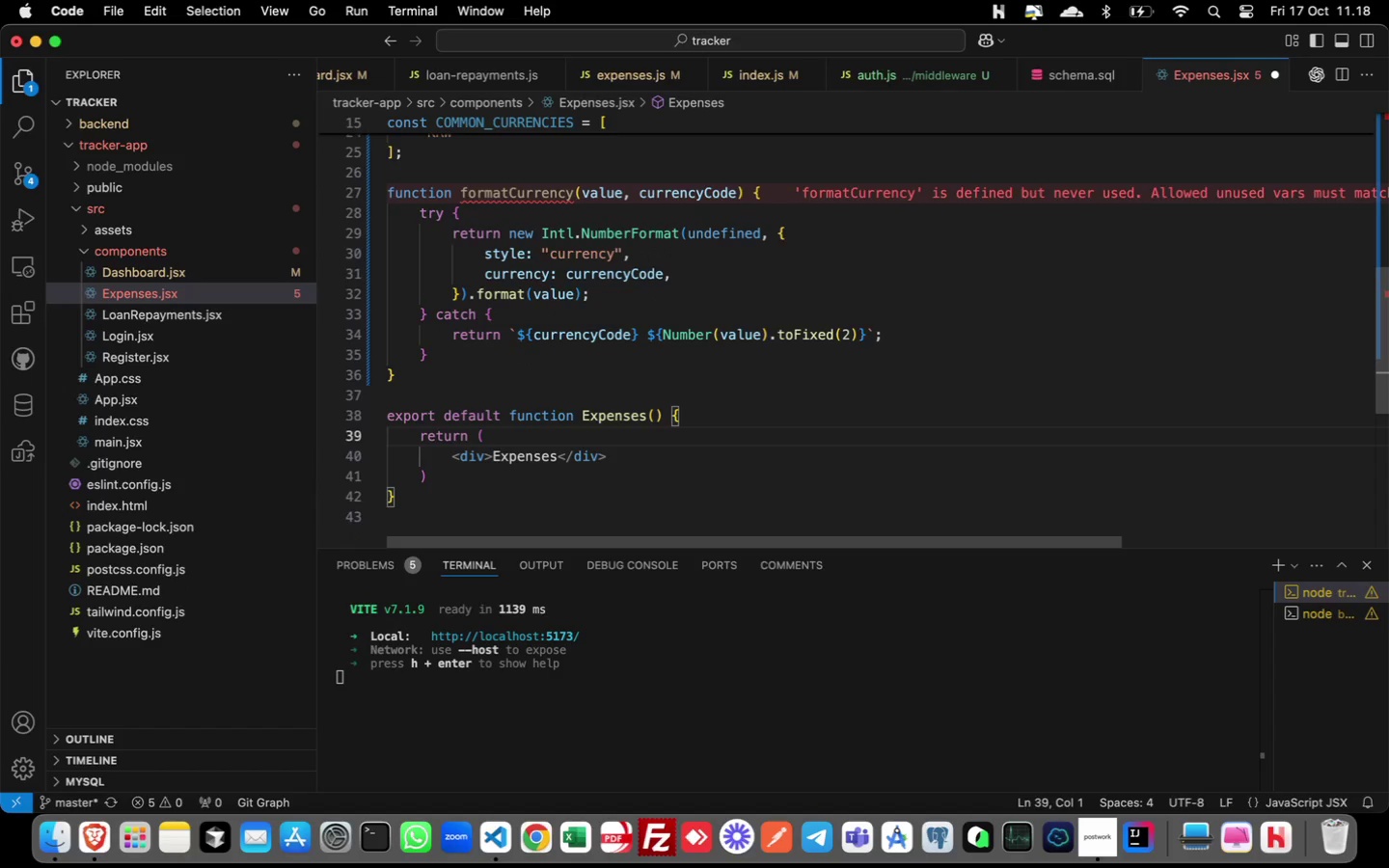 
key(ArrowUp)
 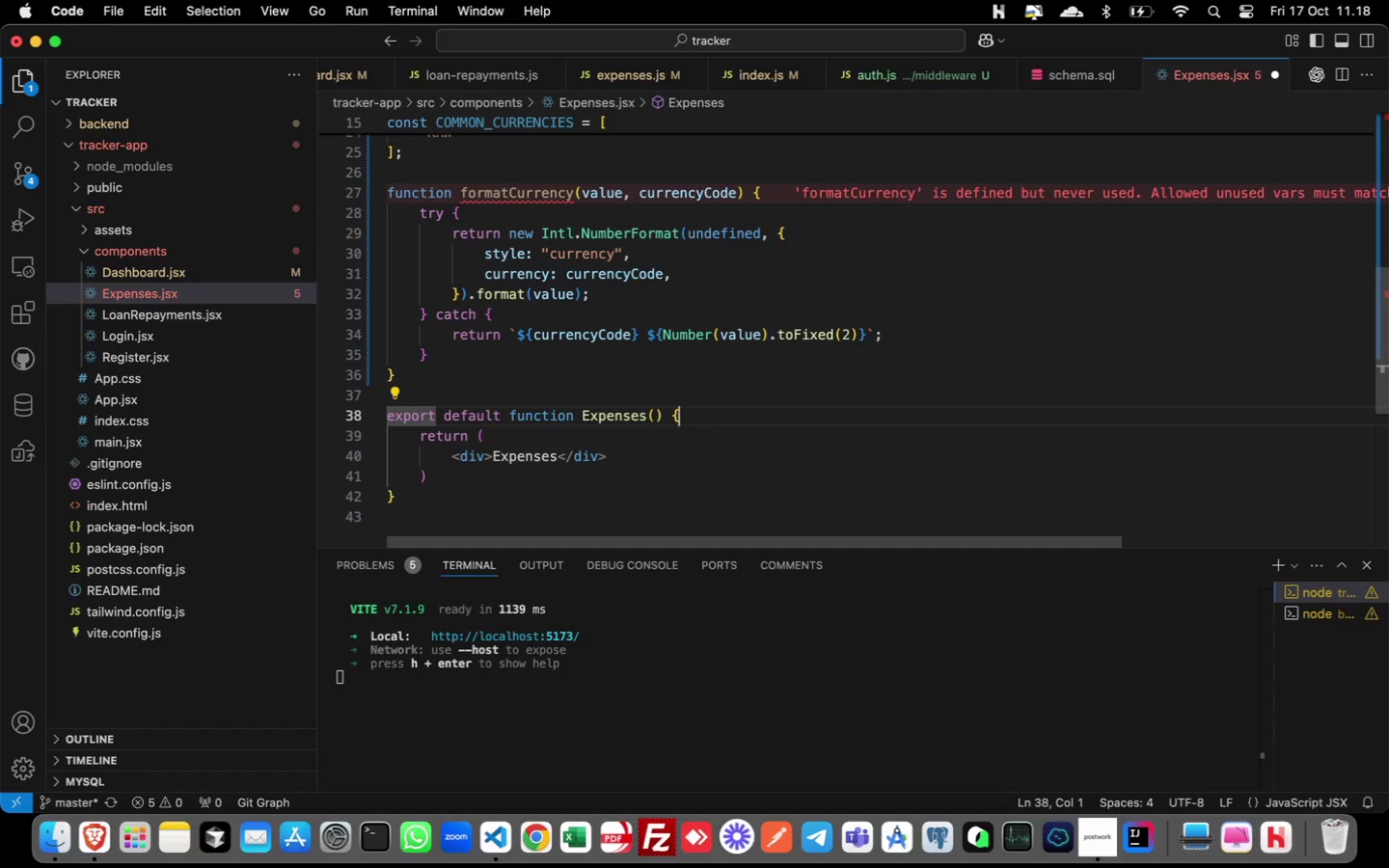 
key(Meta+ArrowRight)
 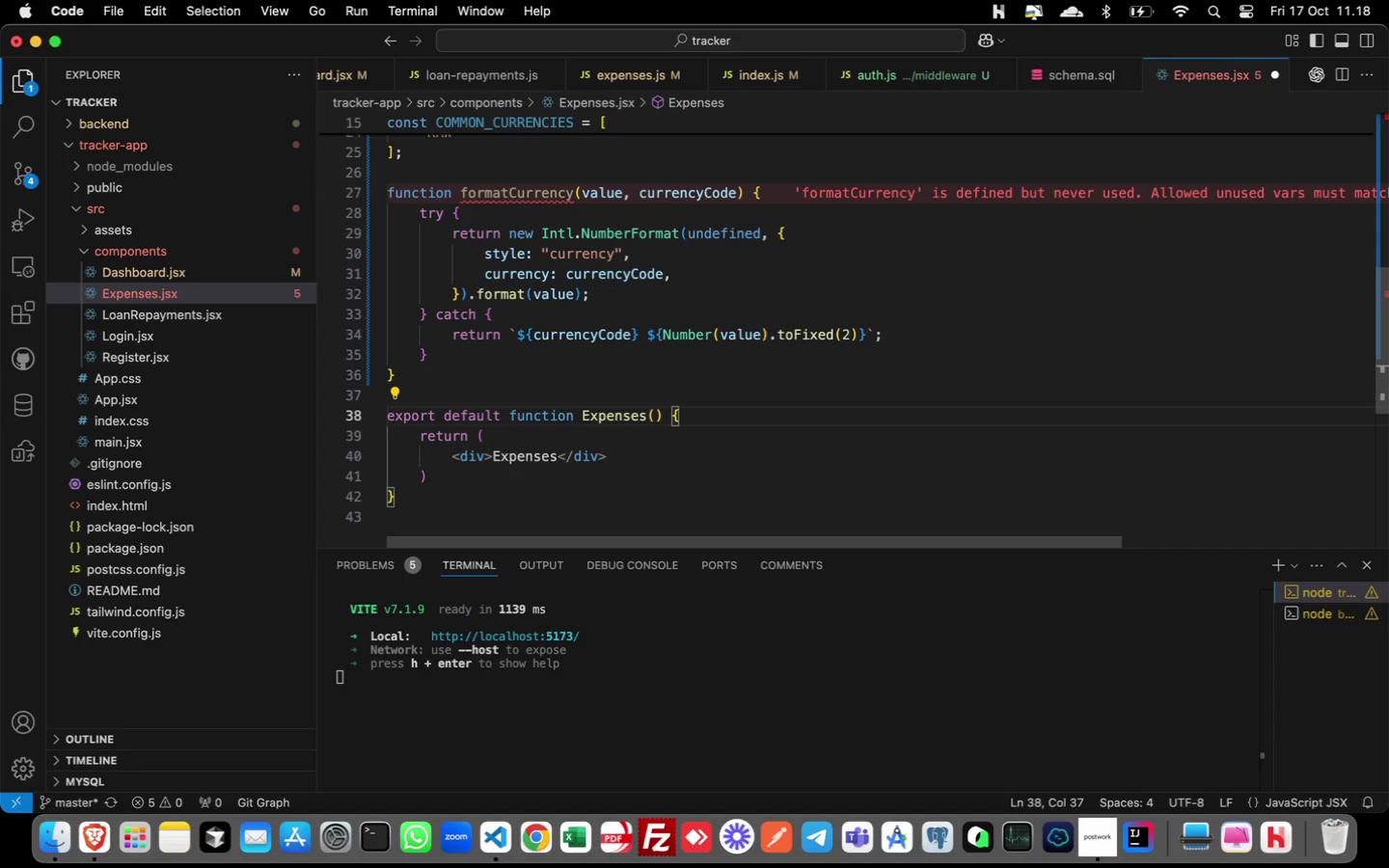 
key(Enter)
 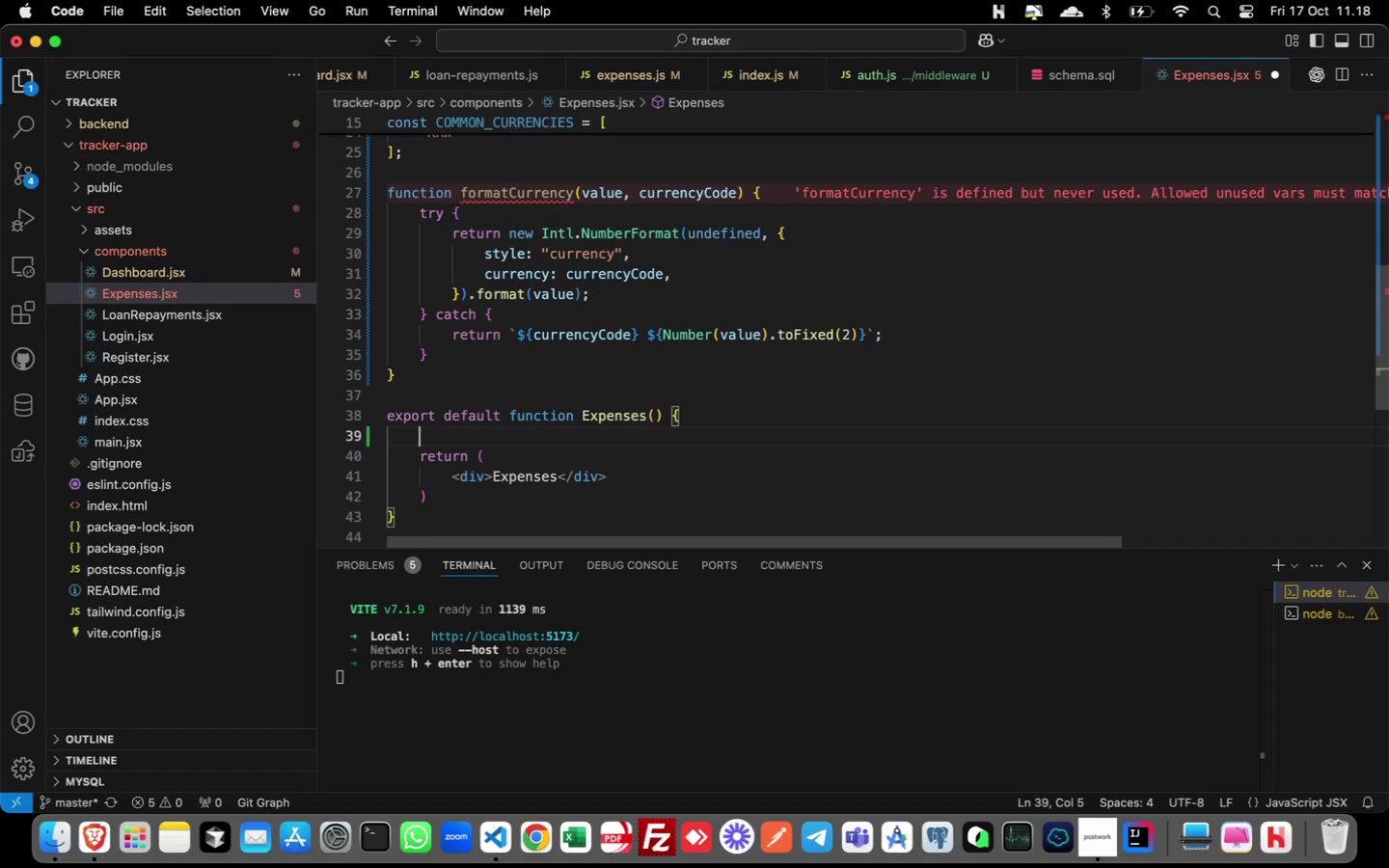 
type(const token = typeO)
key(Backspace)
type(of window !---)
key(Backspace)
key(Backspace)
key(Backspace)
type(== "undefned)
 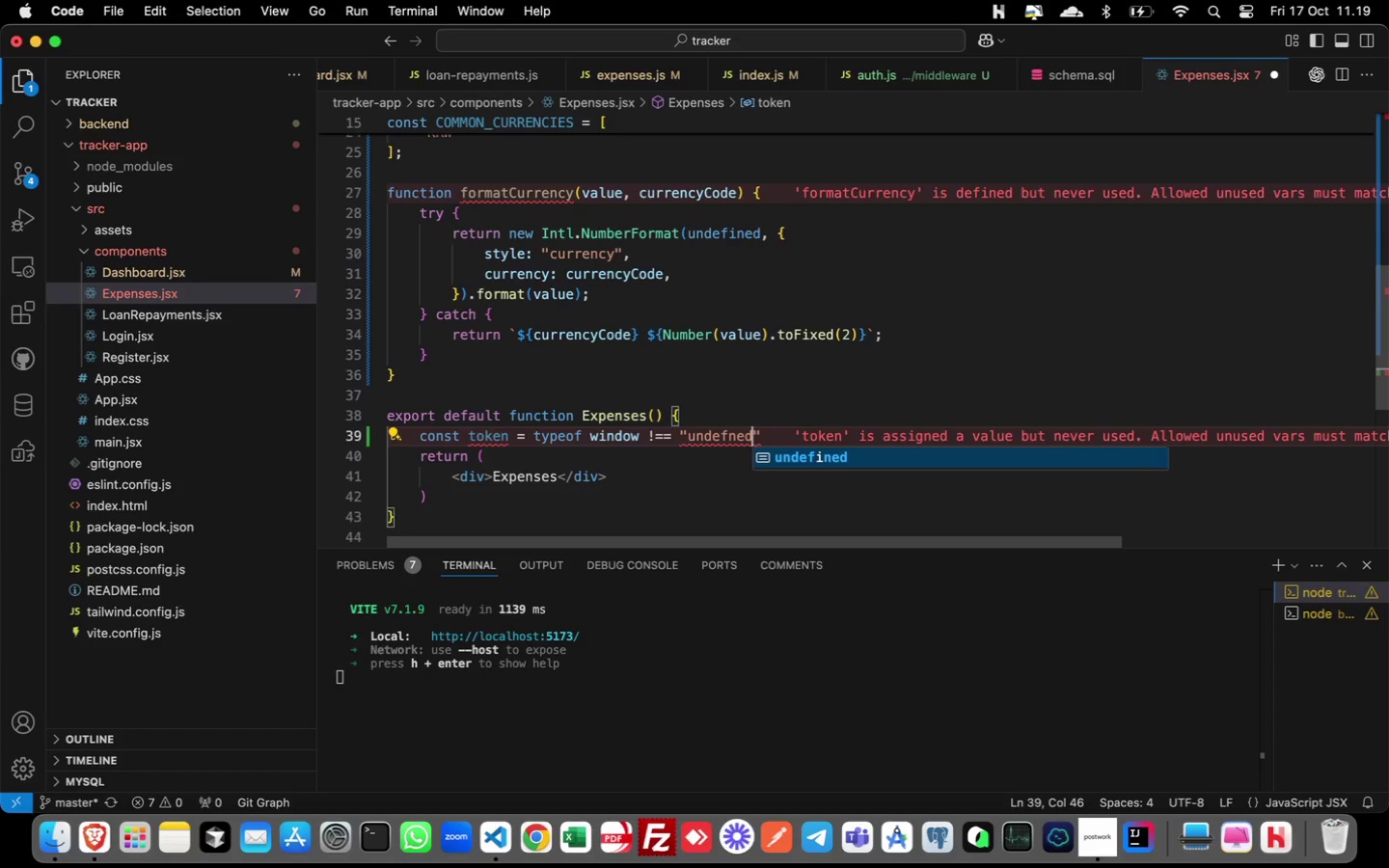 
key(ArrowLeft)
 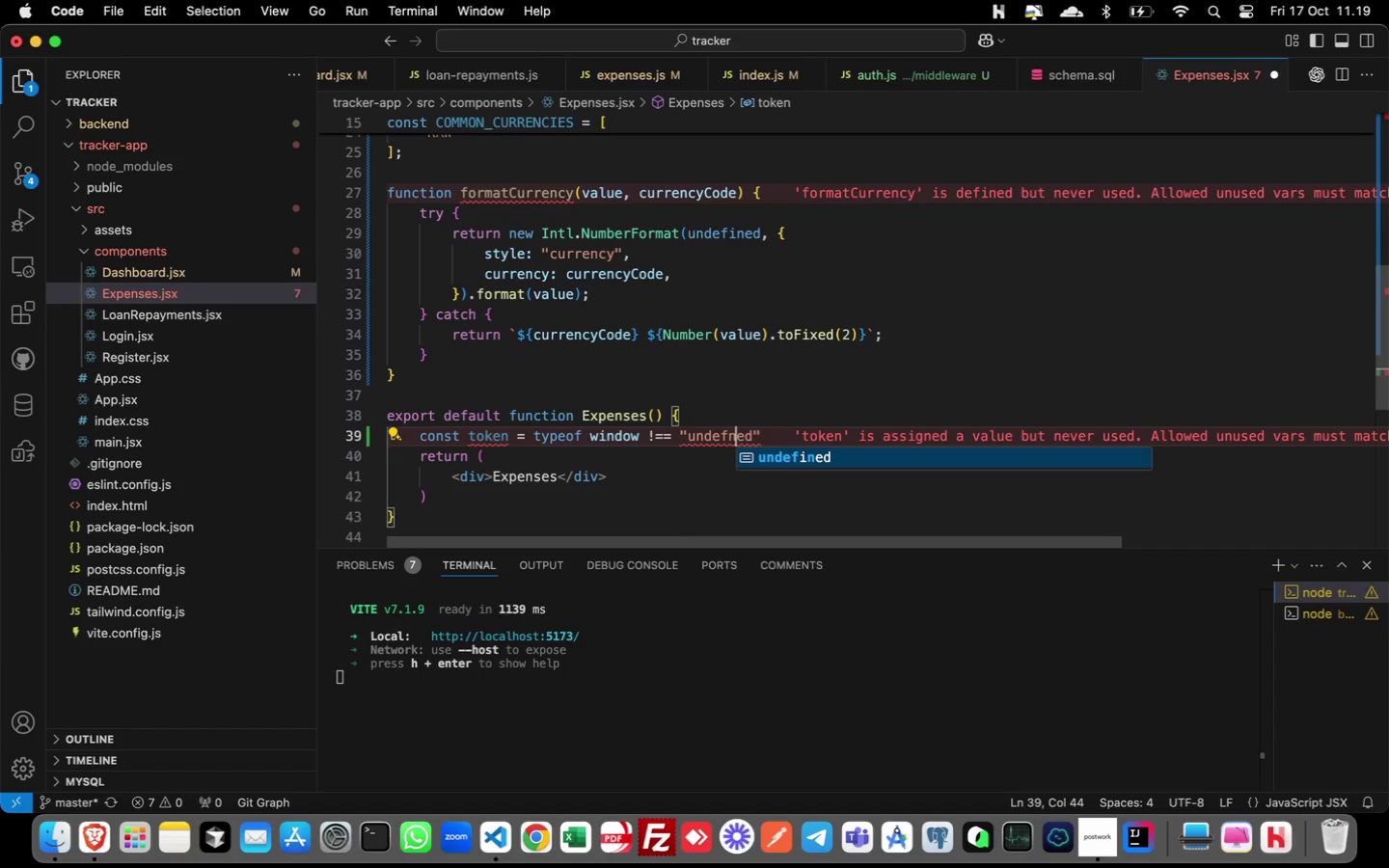 
key(ArrowLeft)
 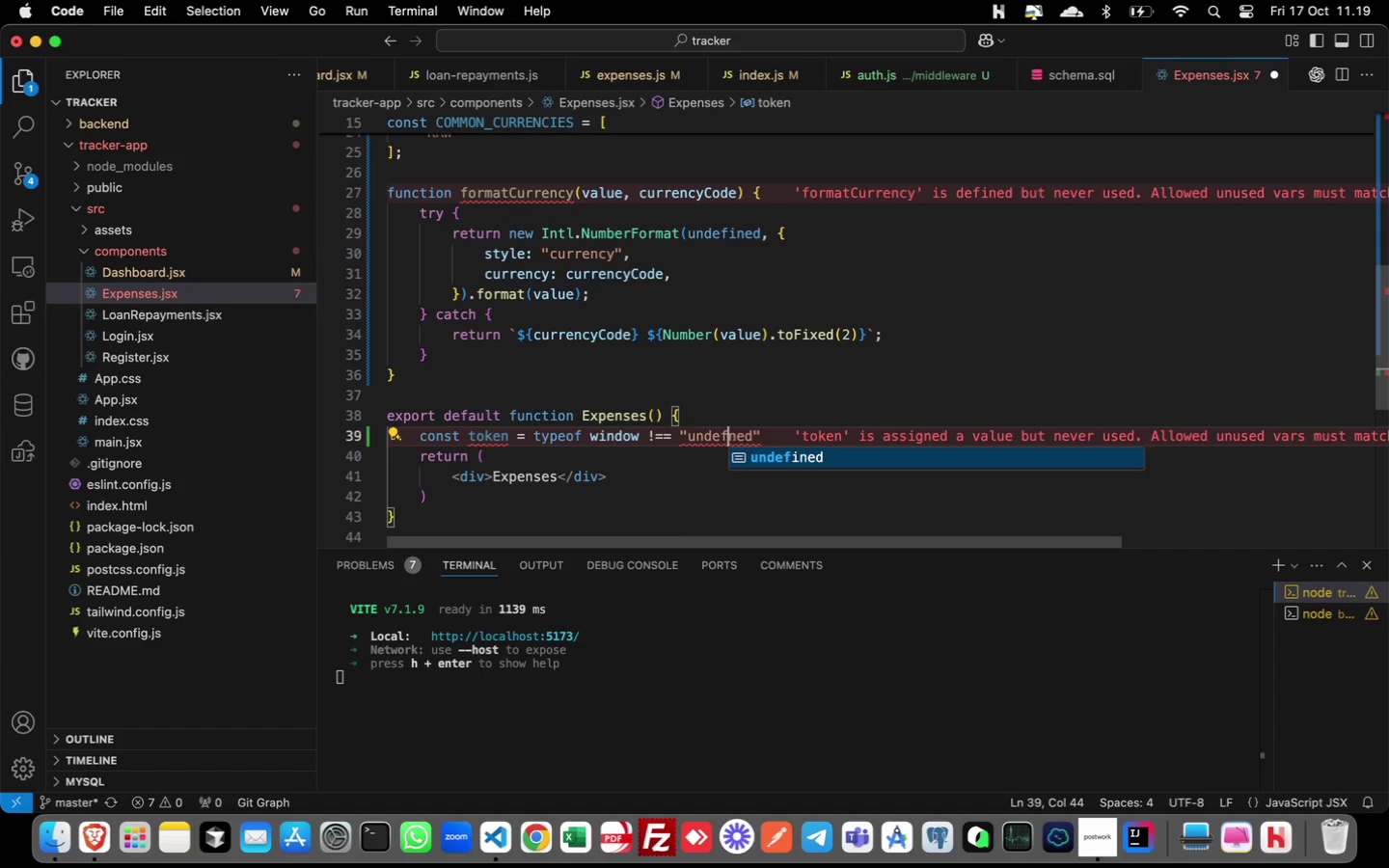 
key(ArrowLeft)
 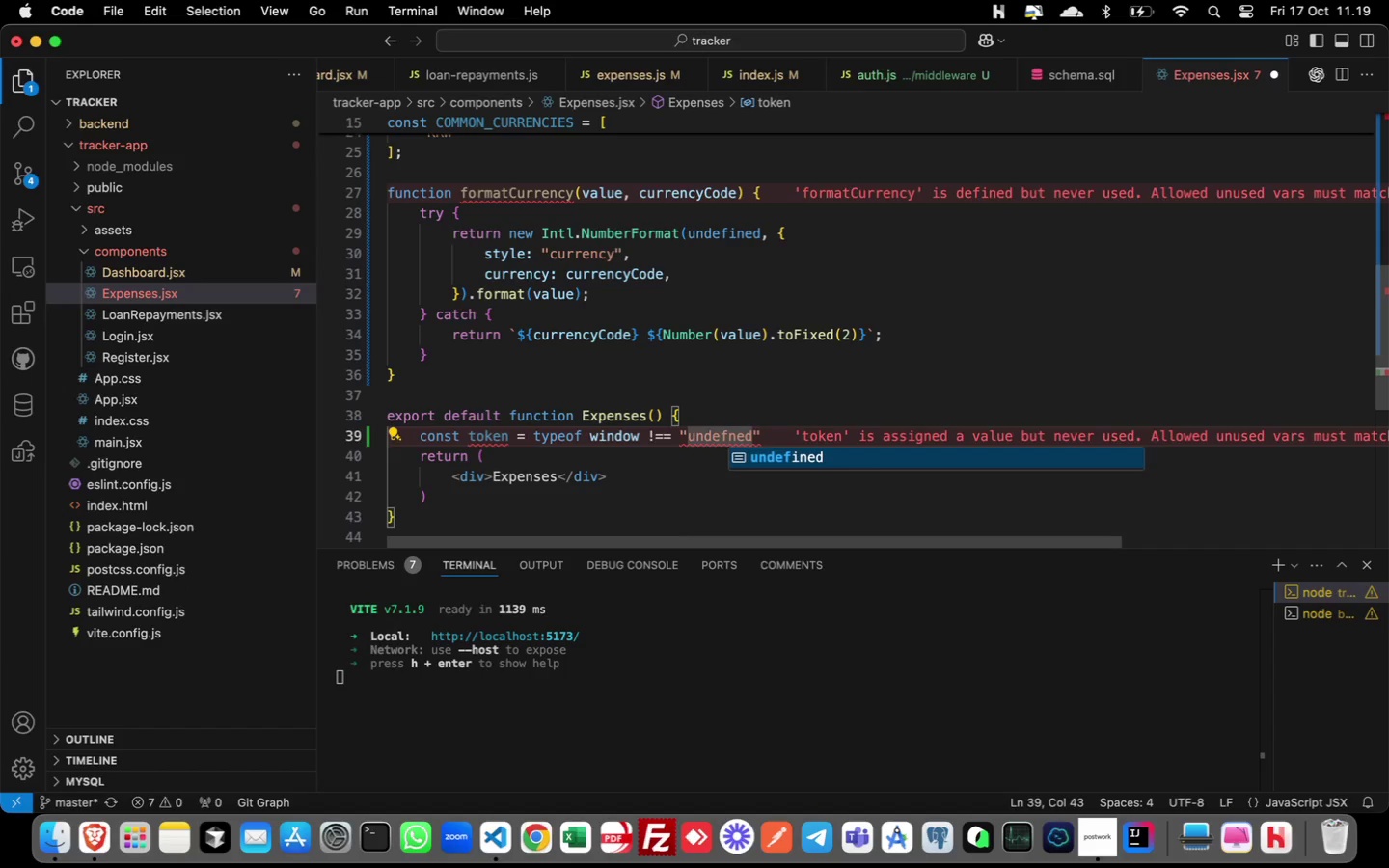 
key(I)
 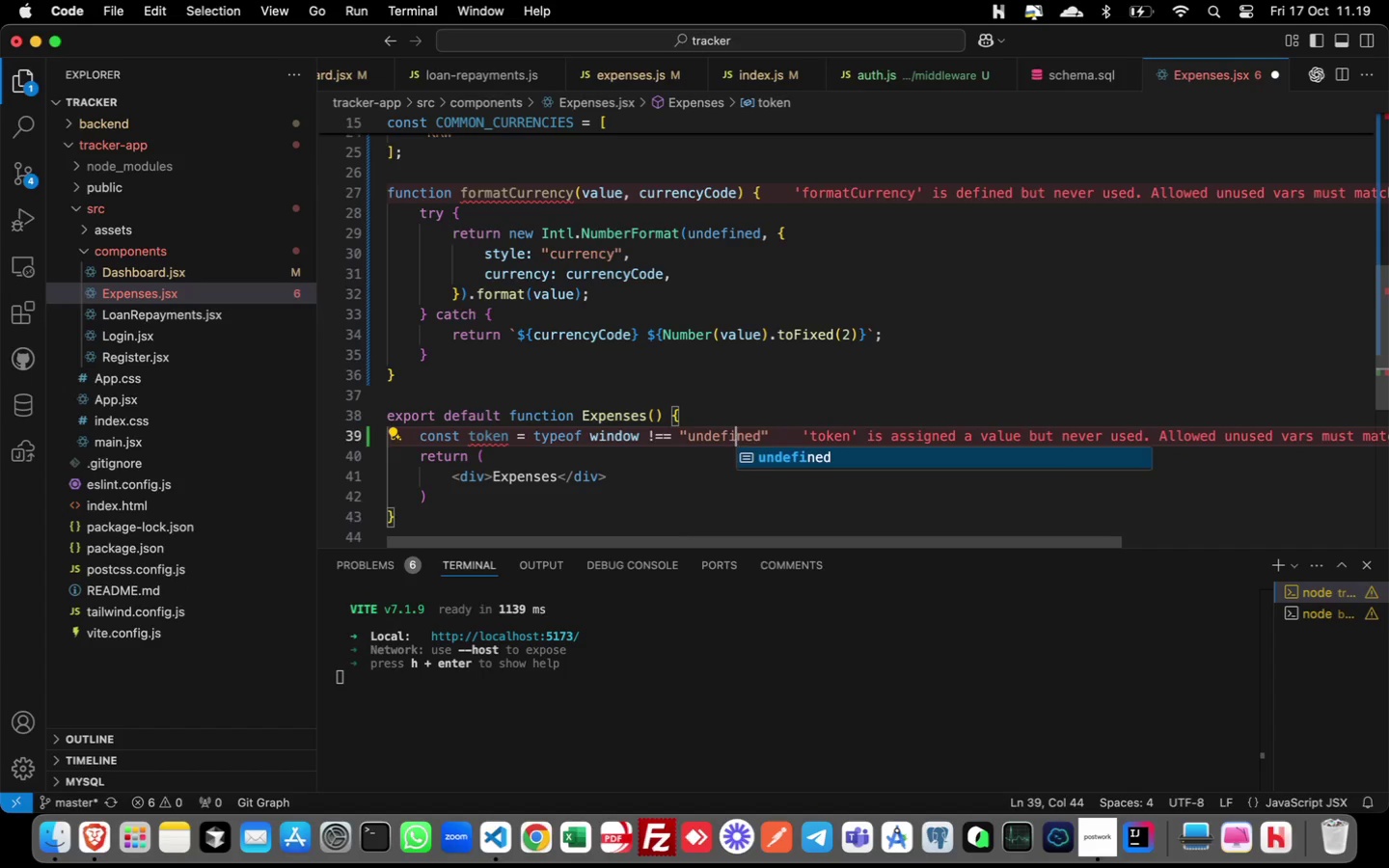 
key(ArrowRight)
 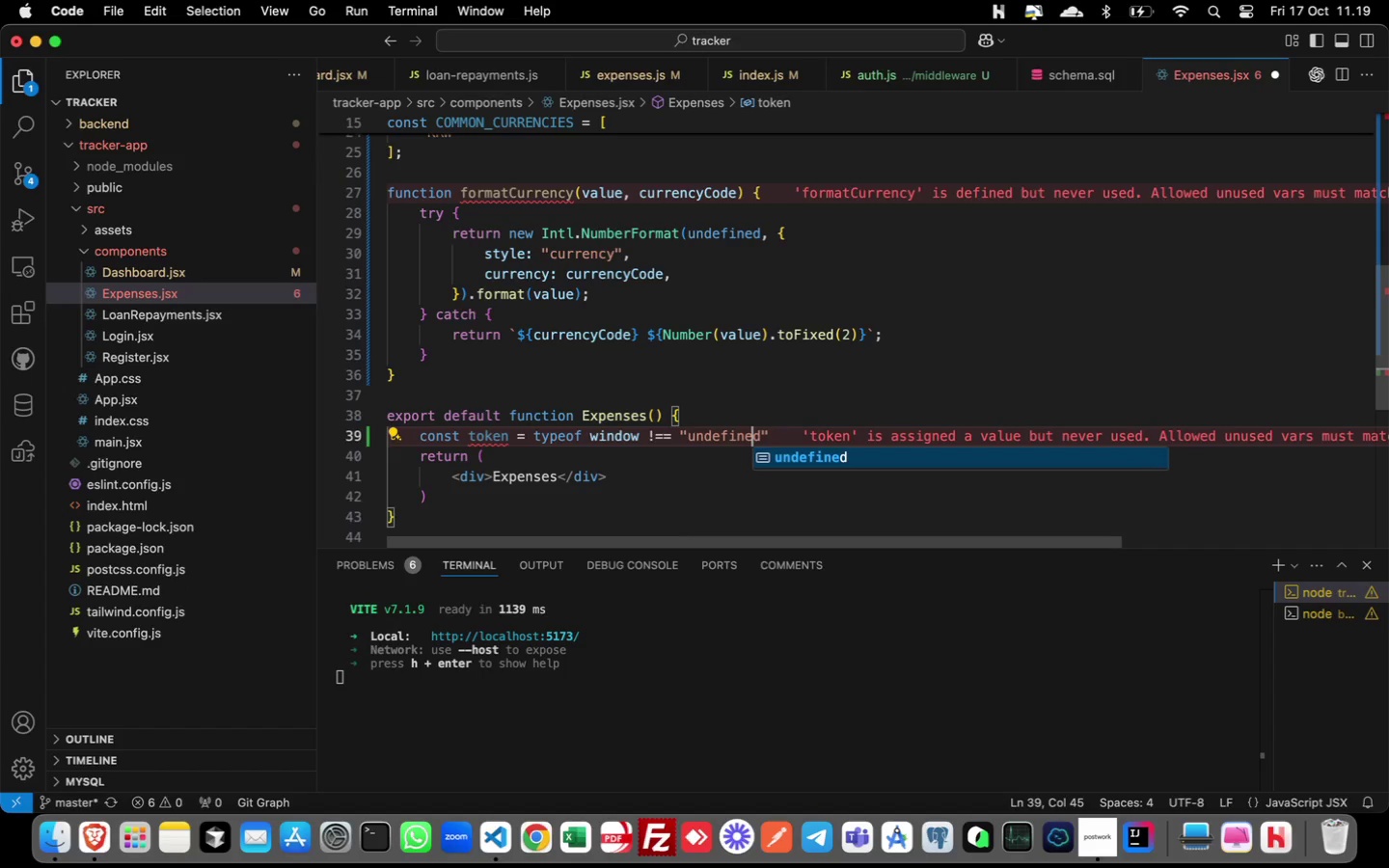 
key(ArrowRight)
 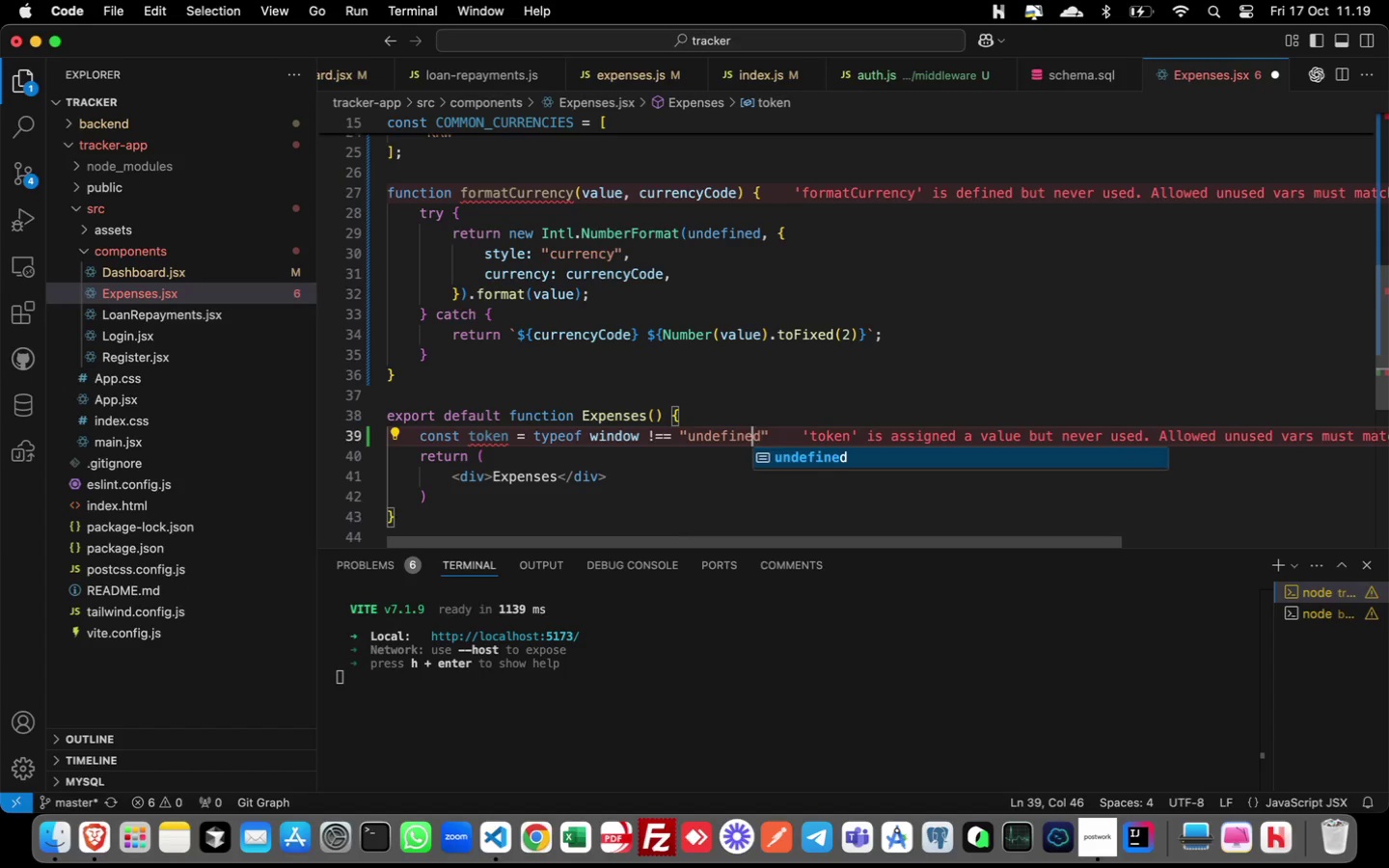 
key(ArrowRight)
 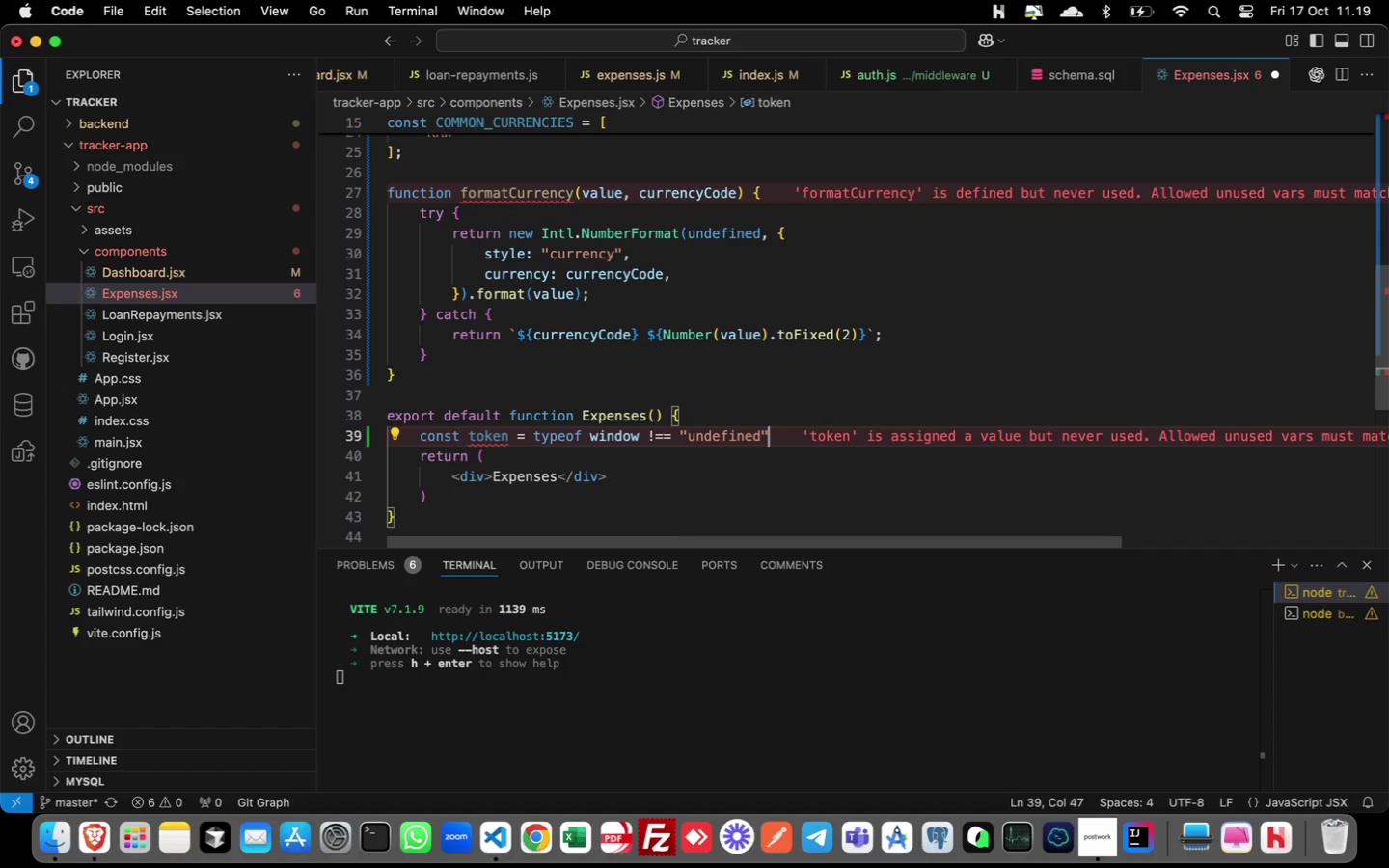 
key(ArrowRight)
 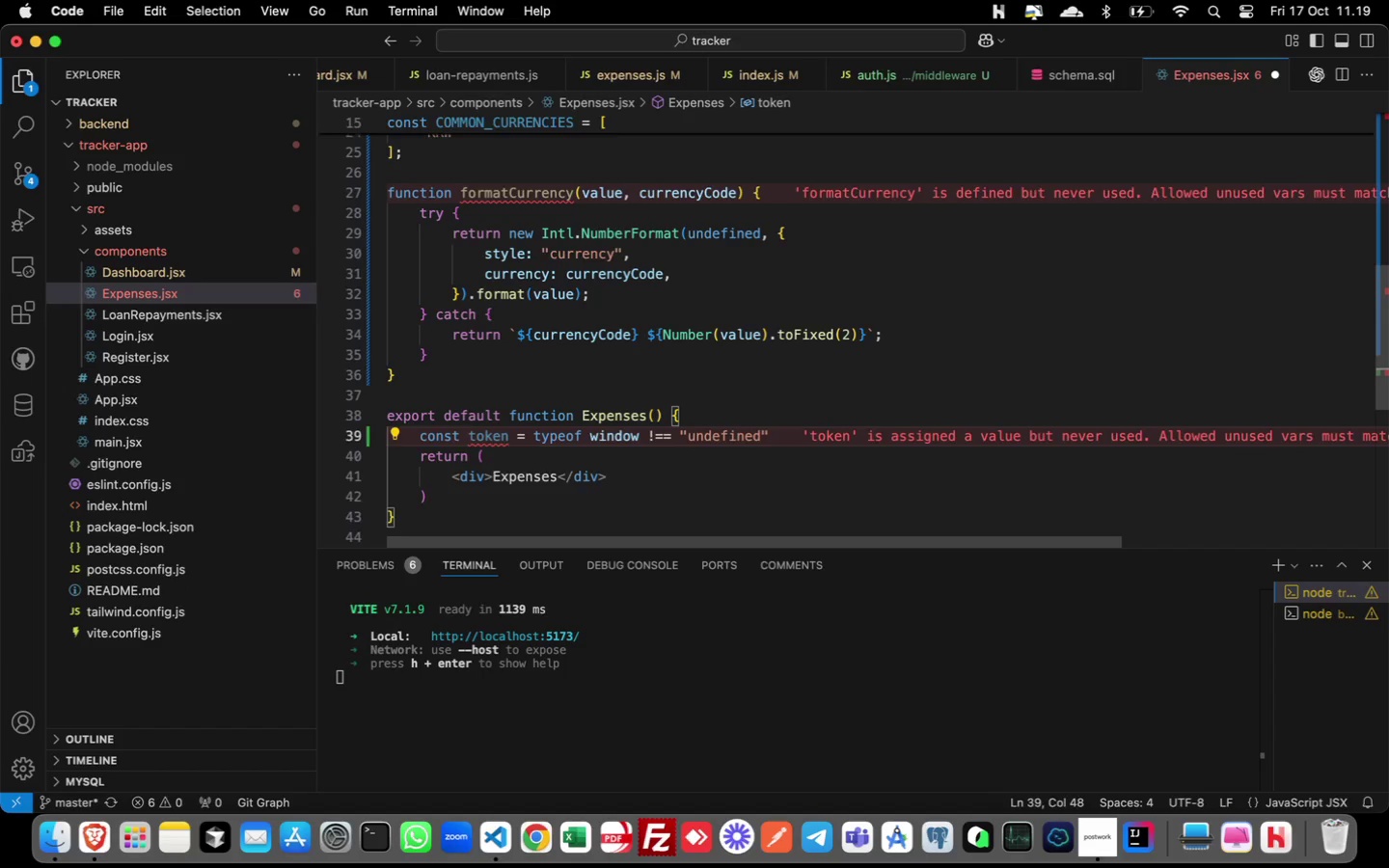 
key(ArrowRight)
 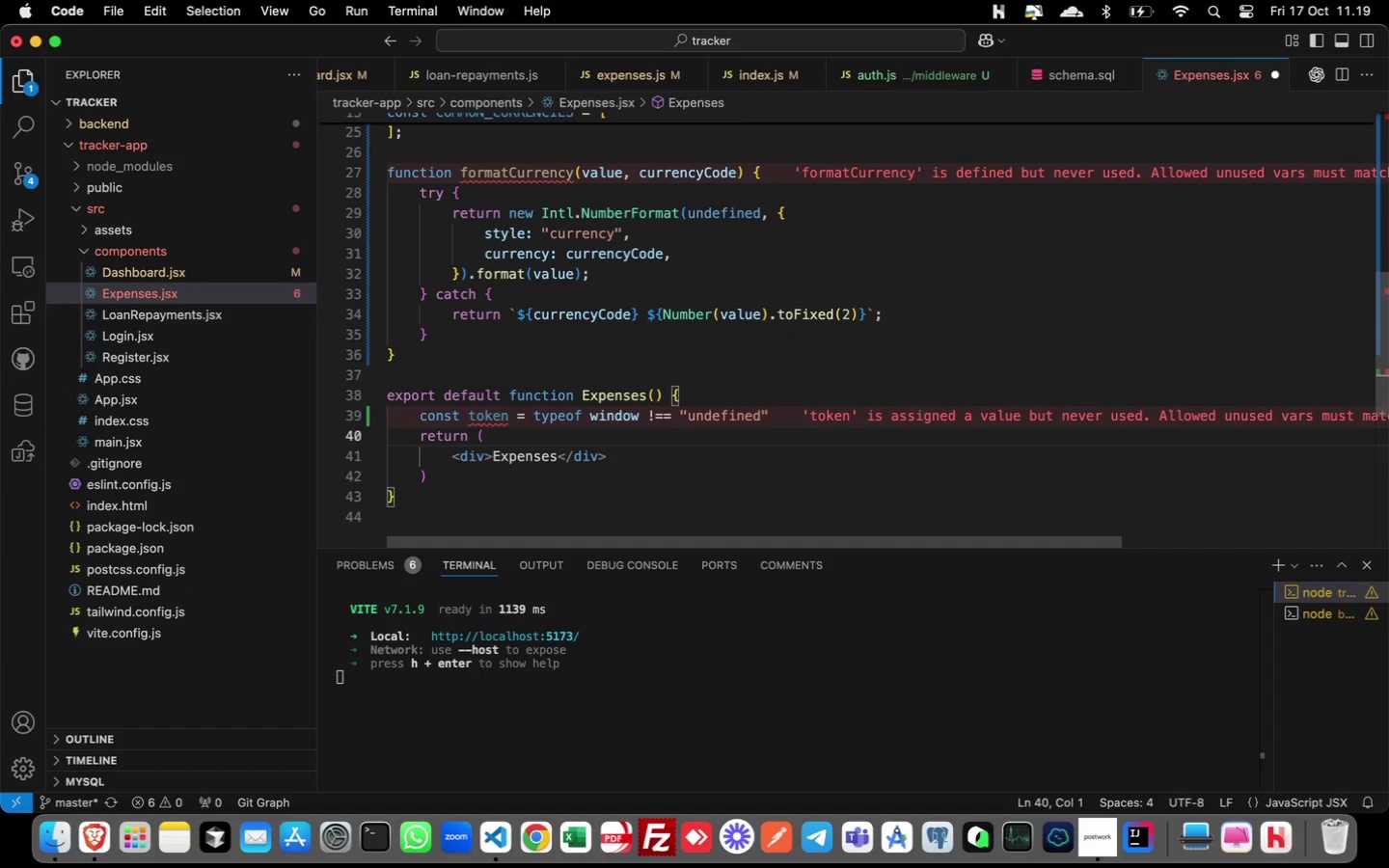 
key(ArrowLeft)
 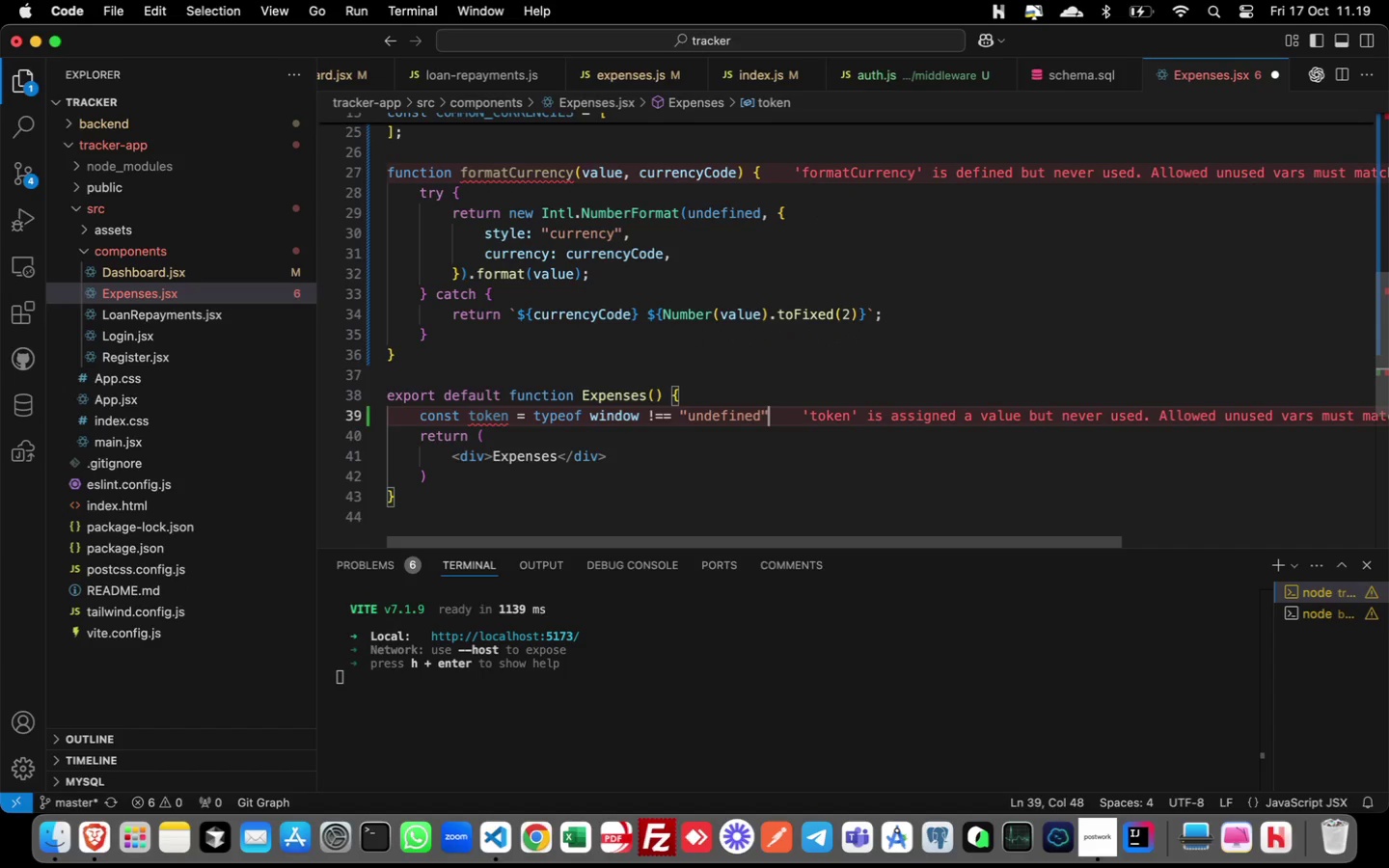 
type( ? locals)
 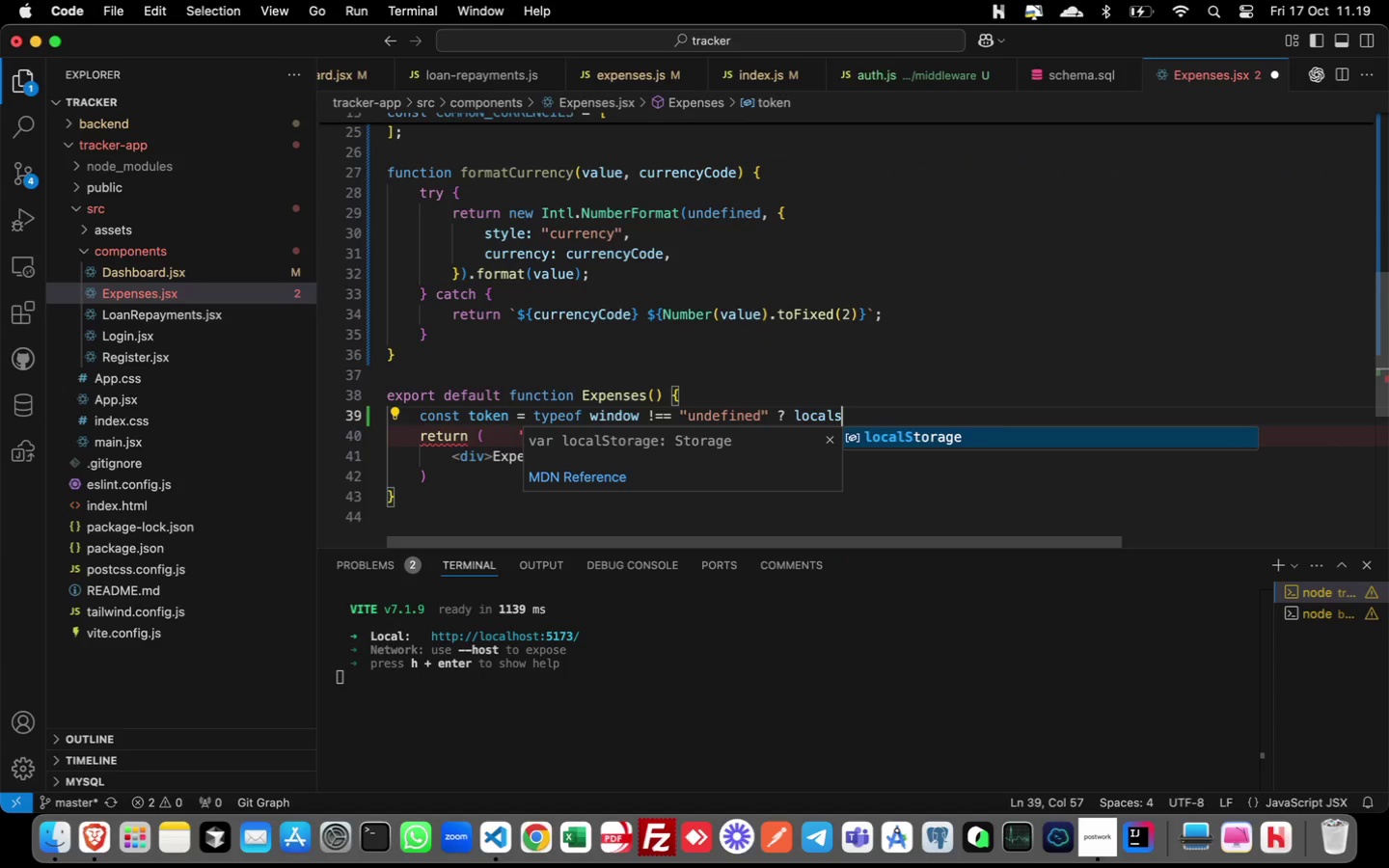 
key(Enter)
 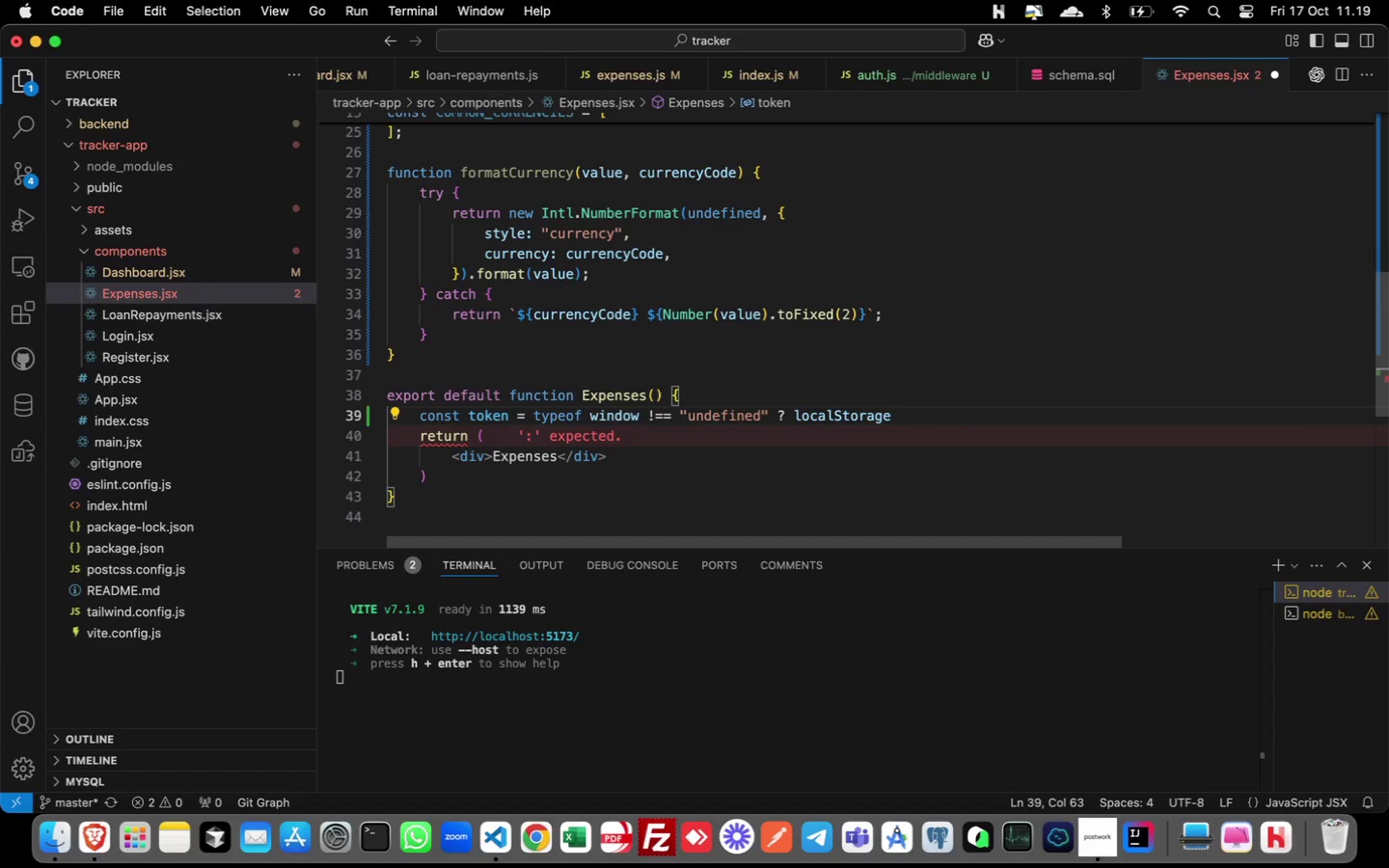 
type(.get)
 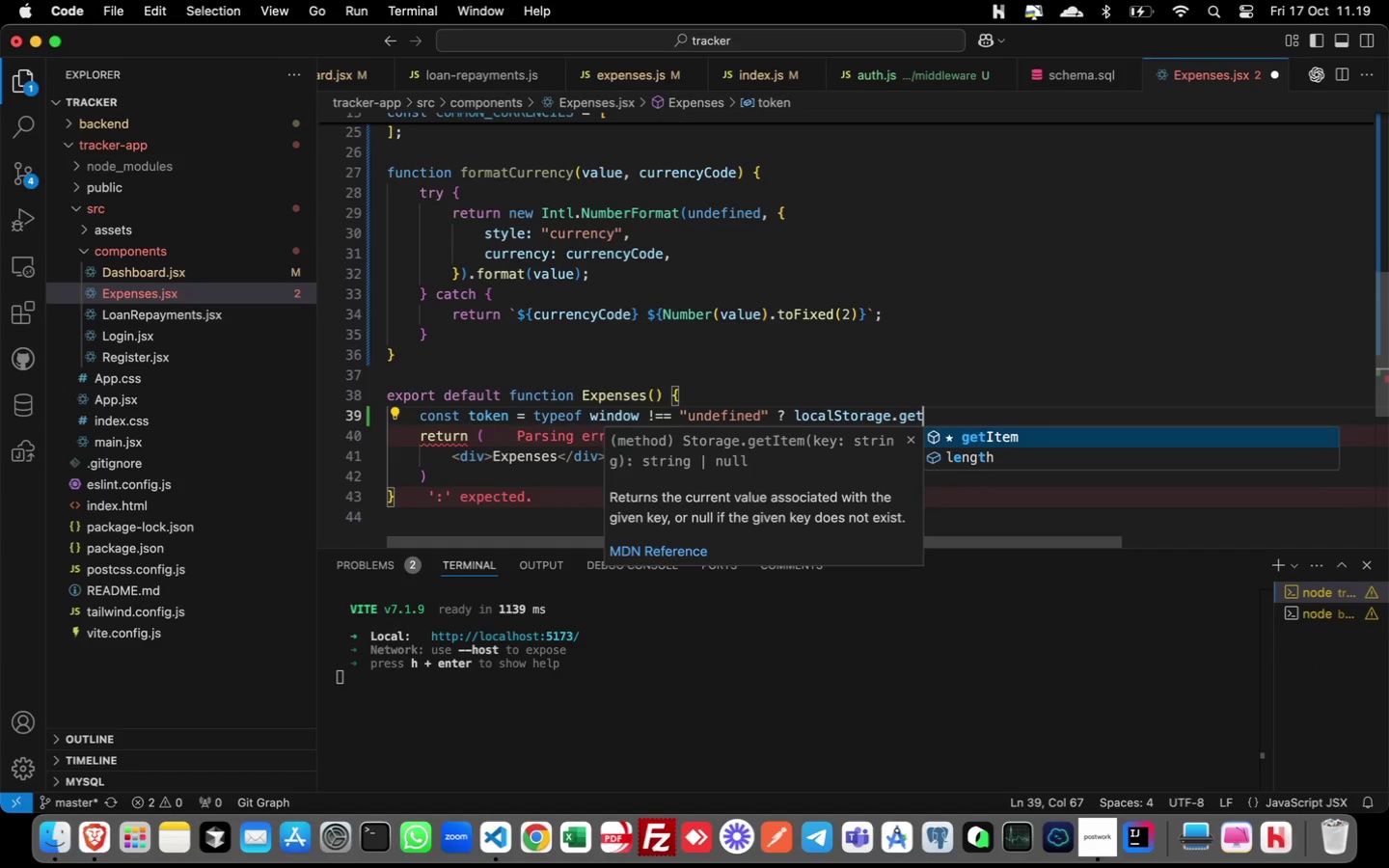 
key(Enter)
 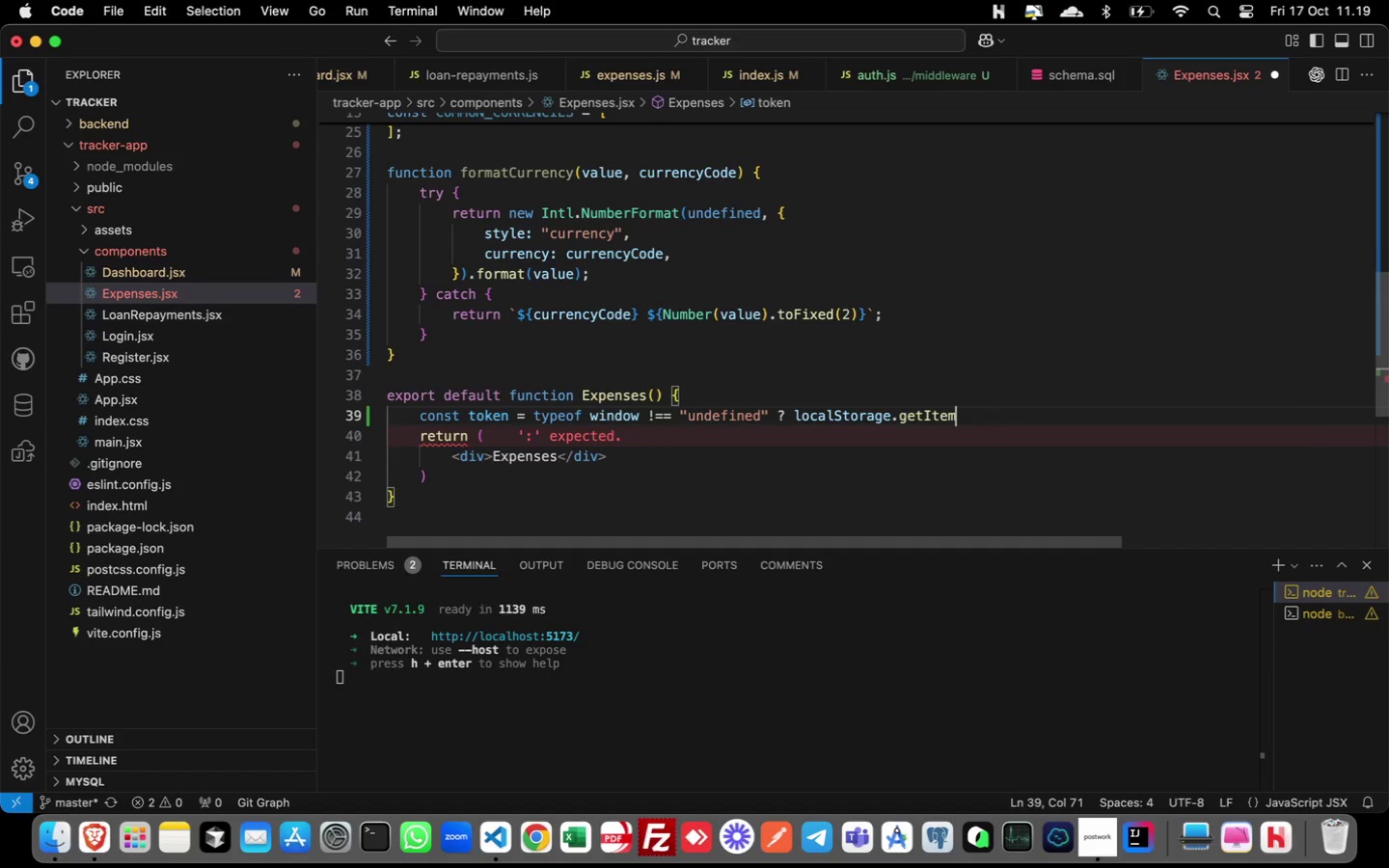 
type(("token)
 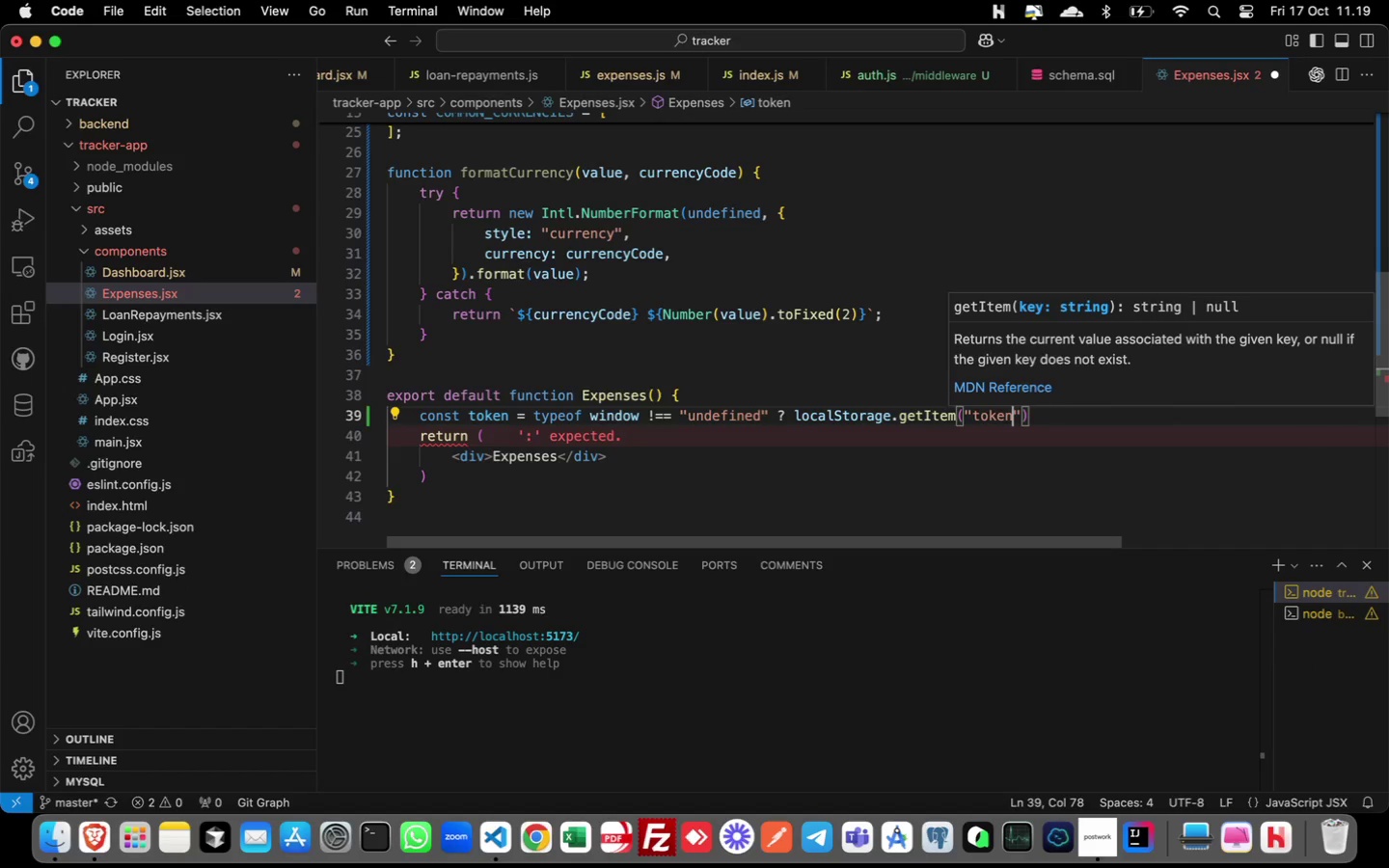 
key(ArrowRight)
 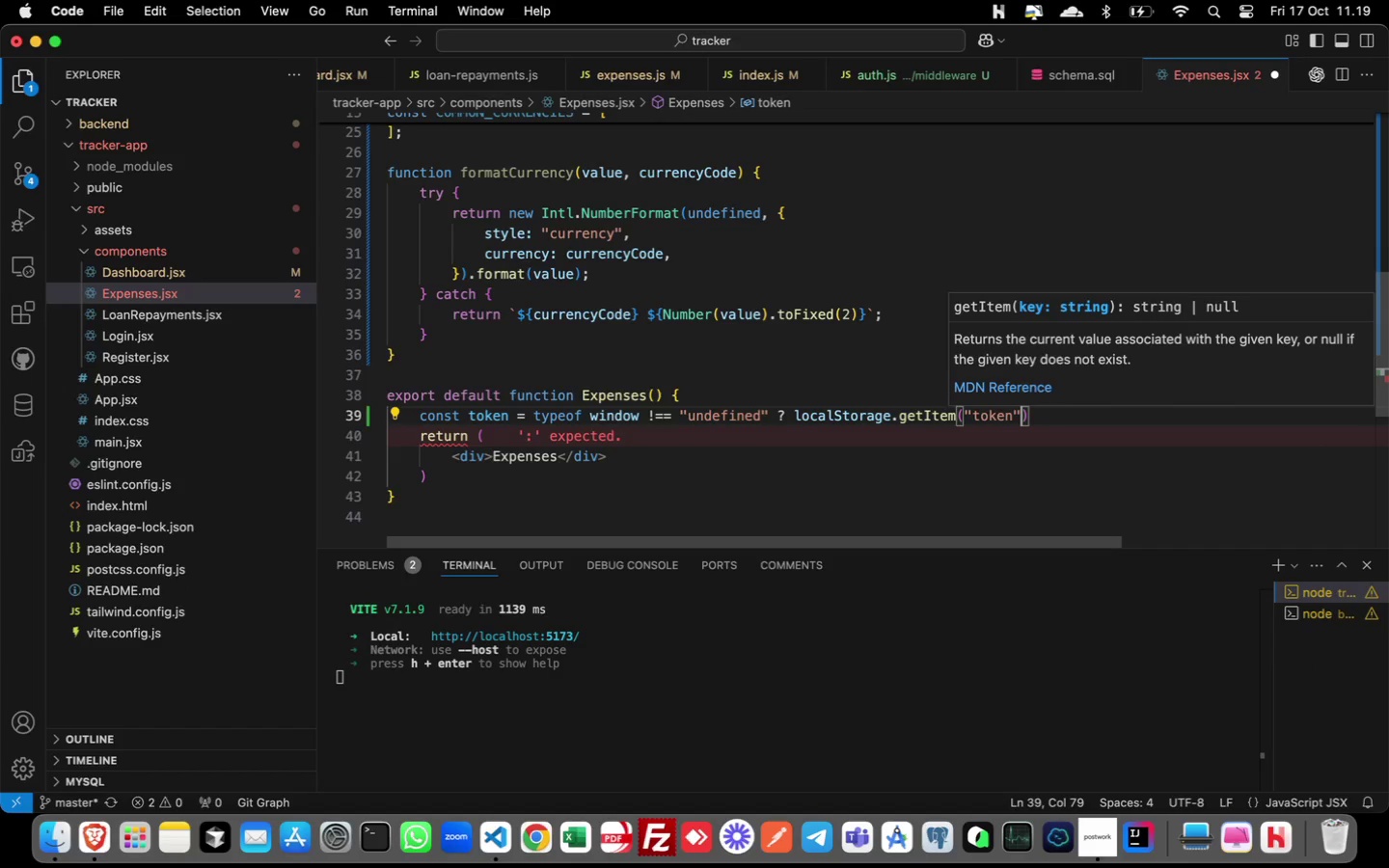 
key(ArrowRight)
 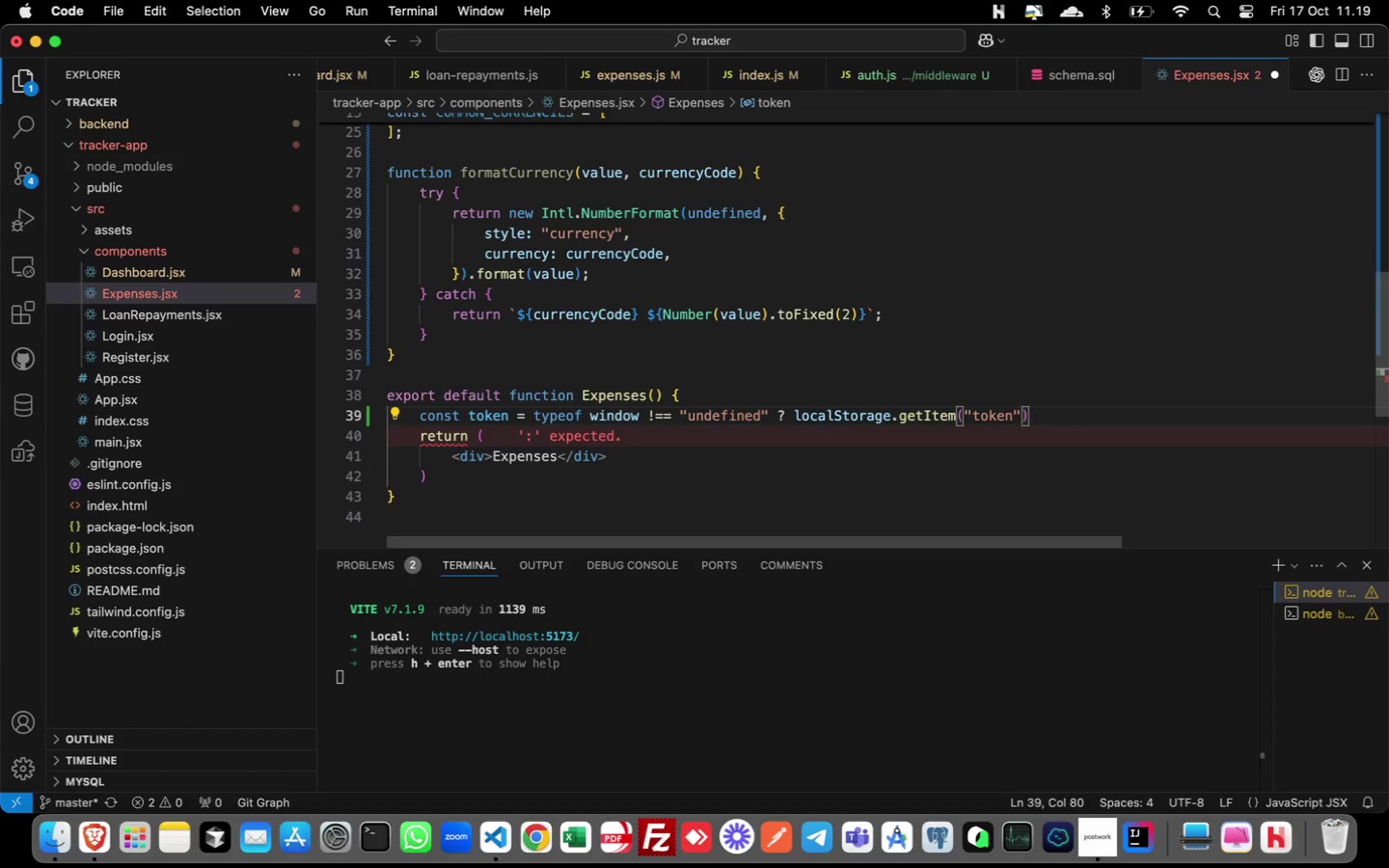 
type( ")
key(Backspace)
type(: ni)
key(Backspace)
type(i)
key(Backspace)
type(ull;)
 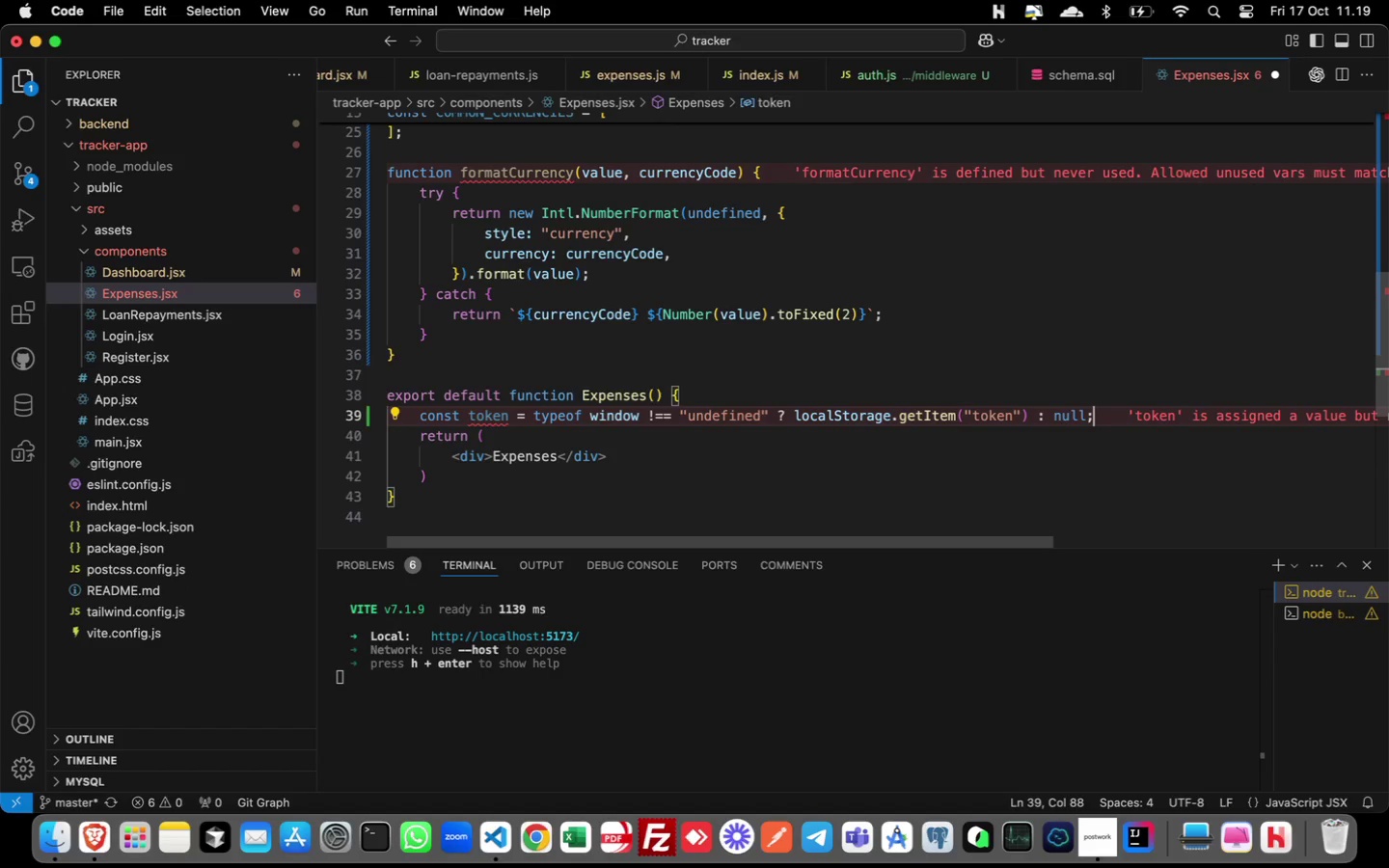 
wait(6.99)
 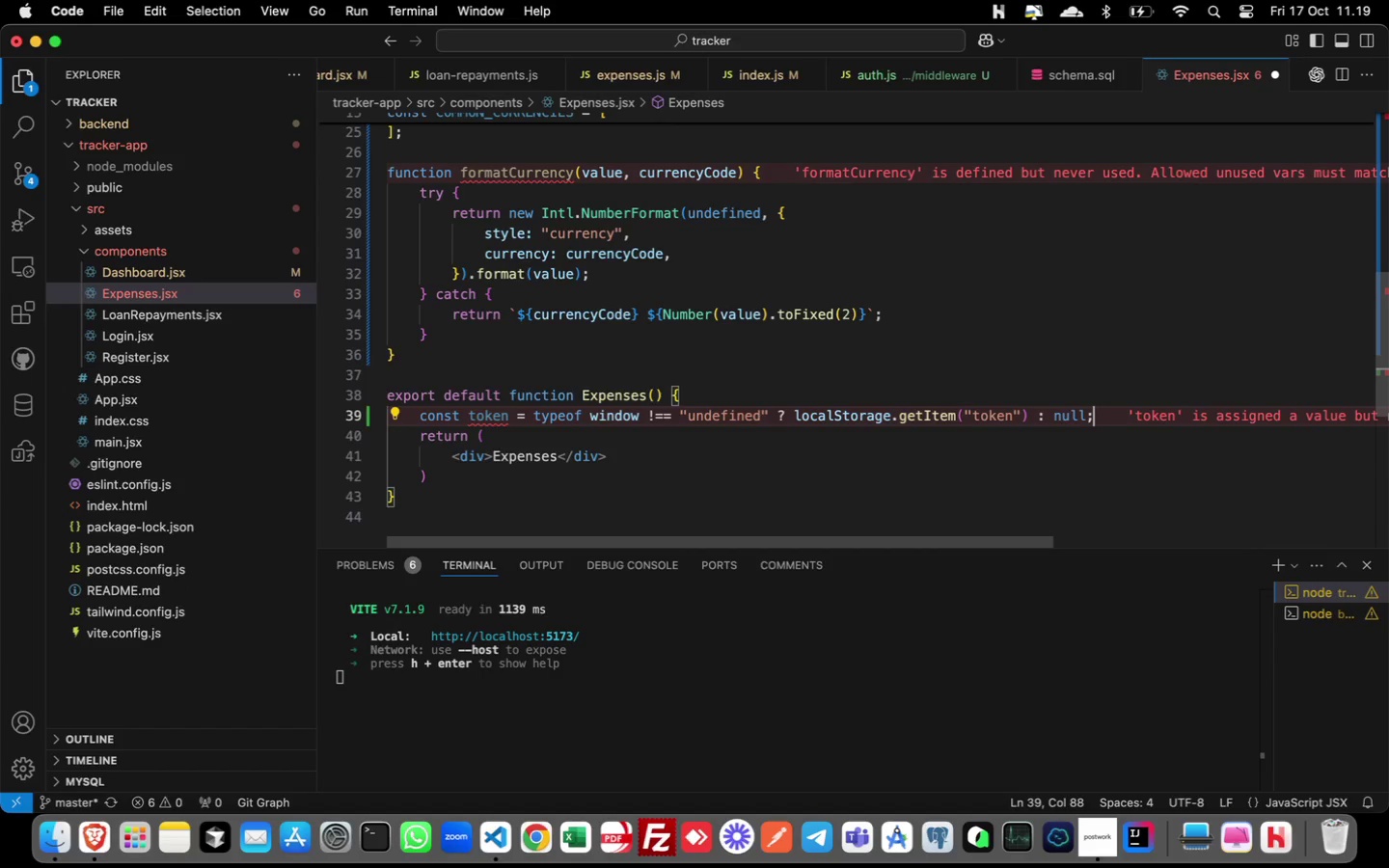 
mouse_move([482, 421])
 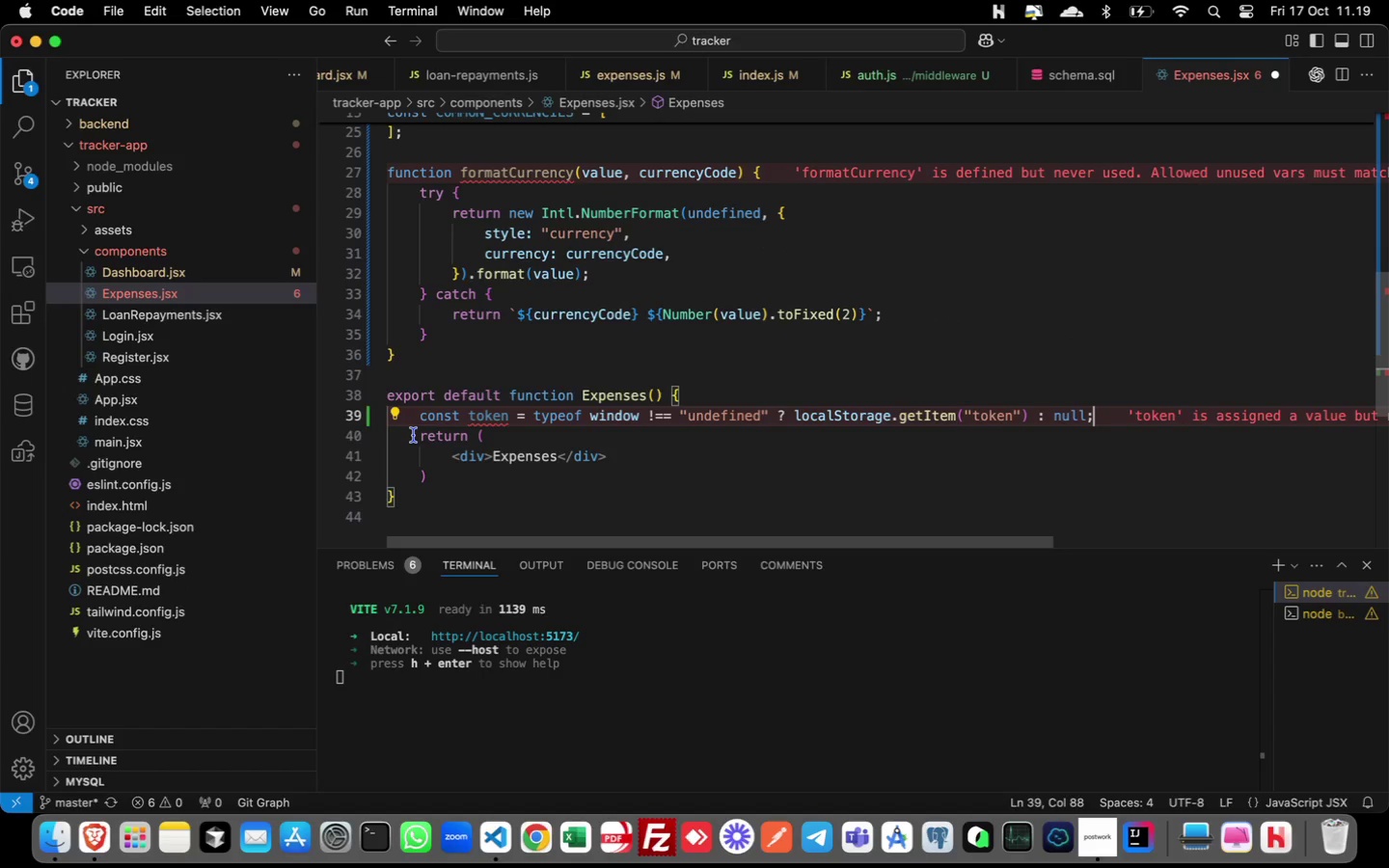 
left_click([414, 435])
 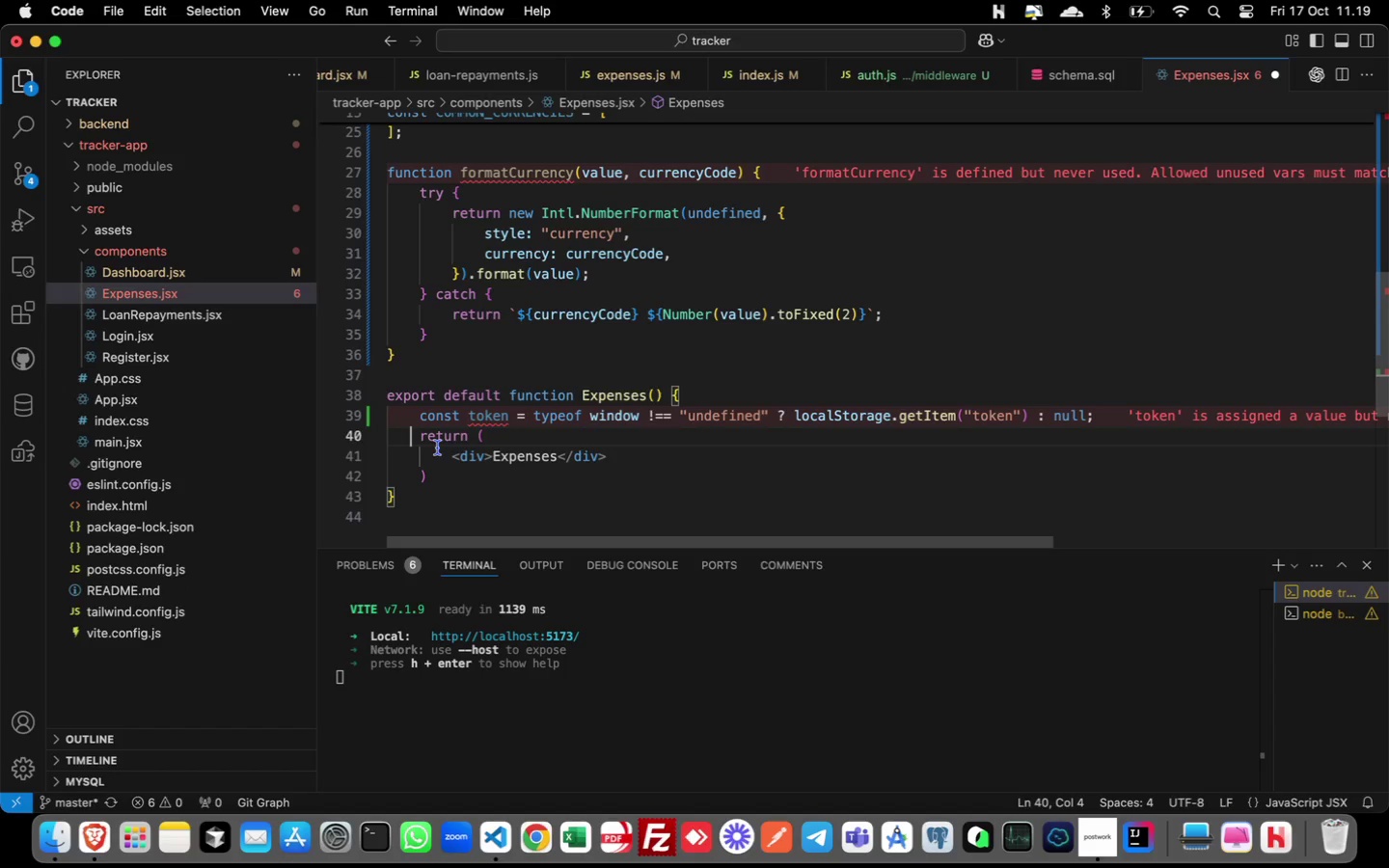 
left_click([438, 448])
 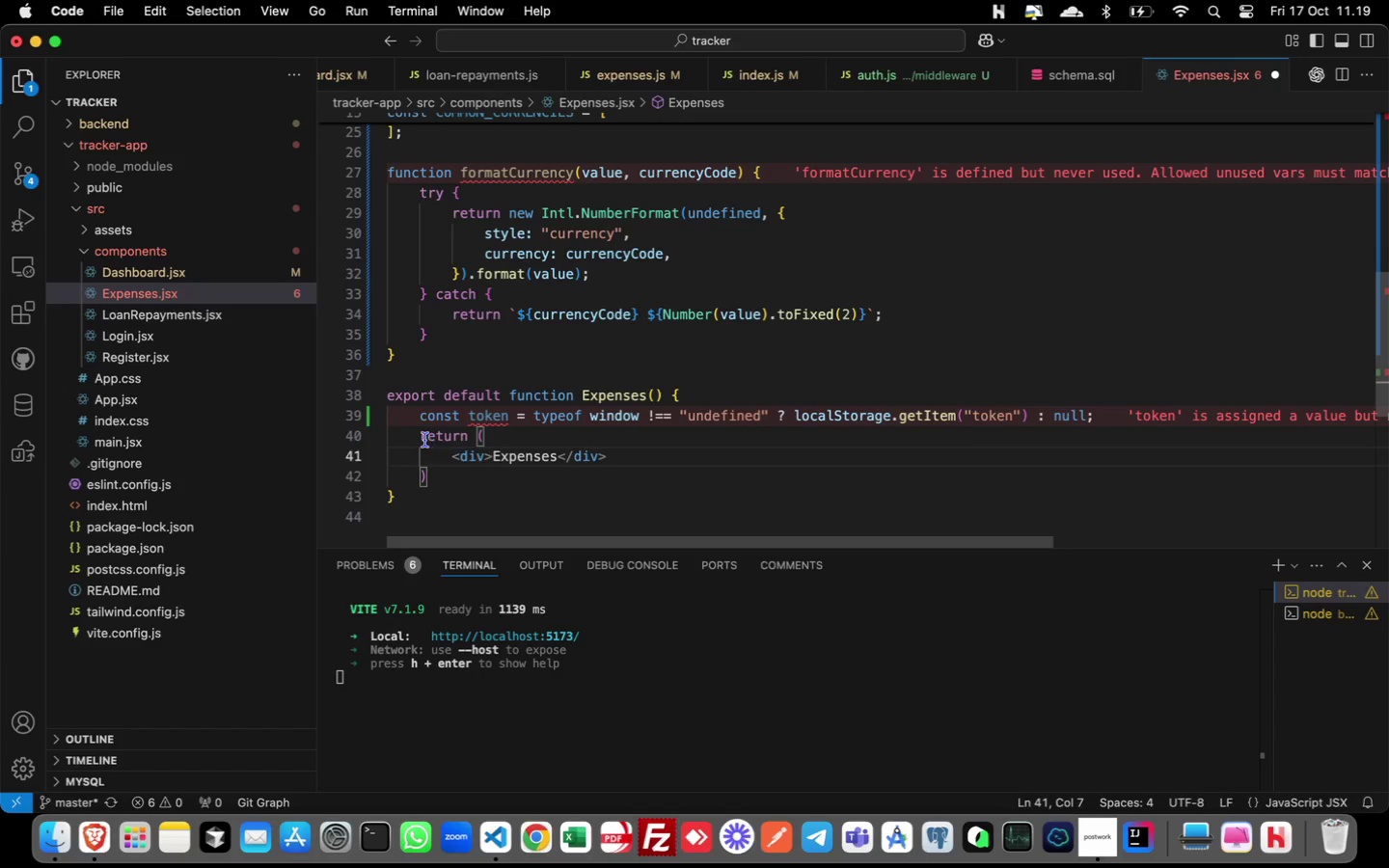 
left_click([421, 437])
 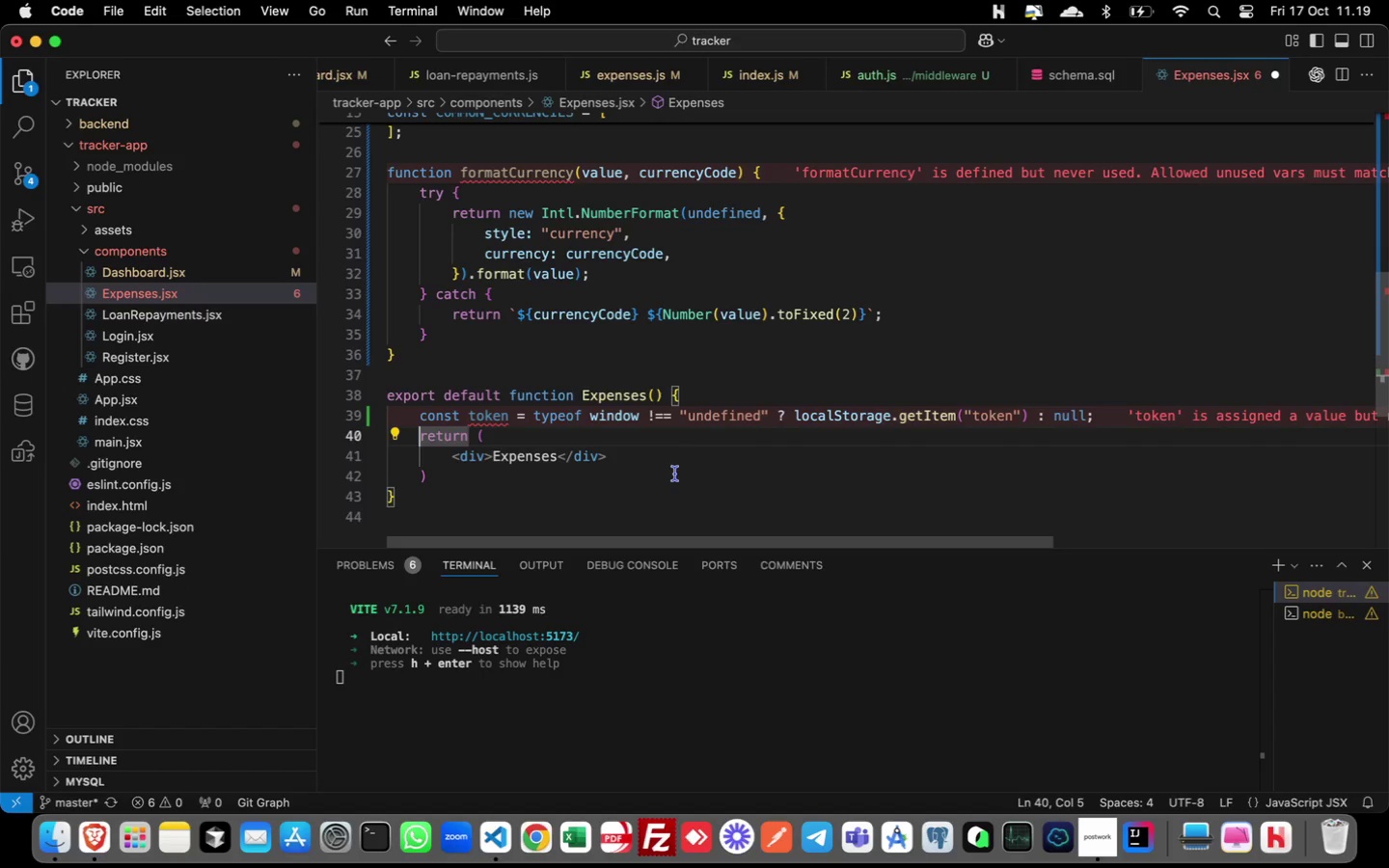 
key(Enter)
 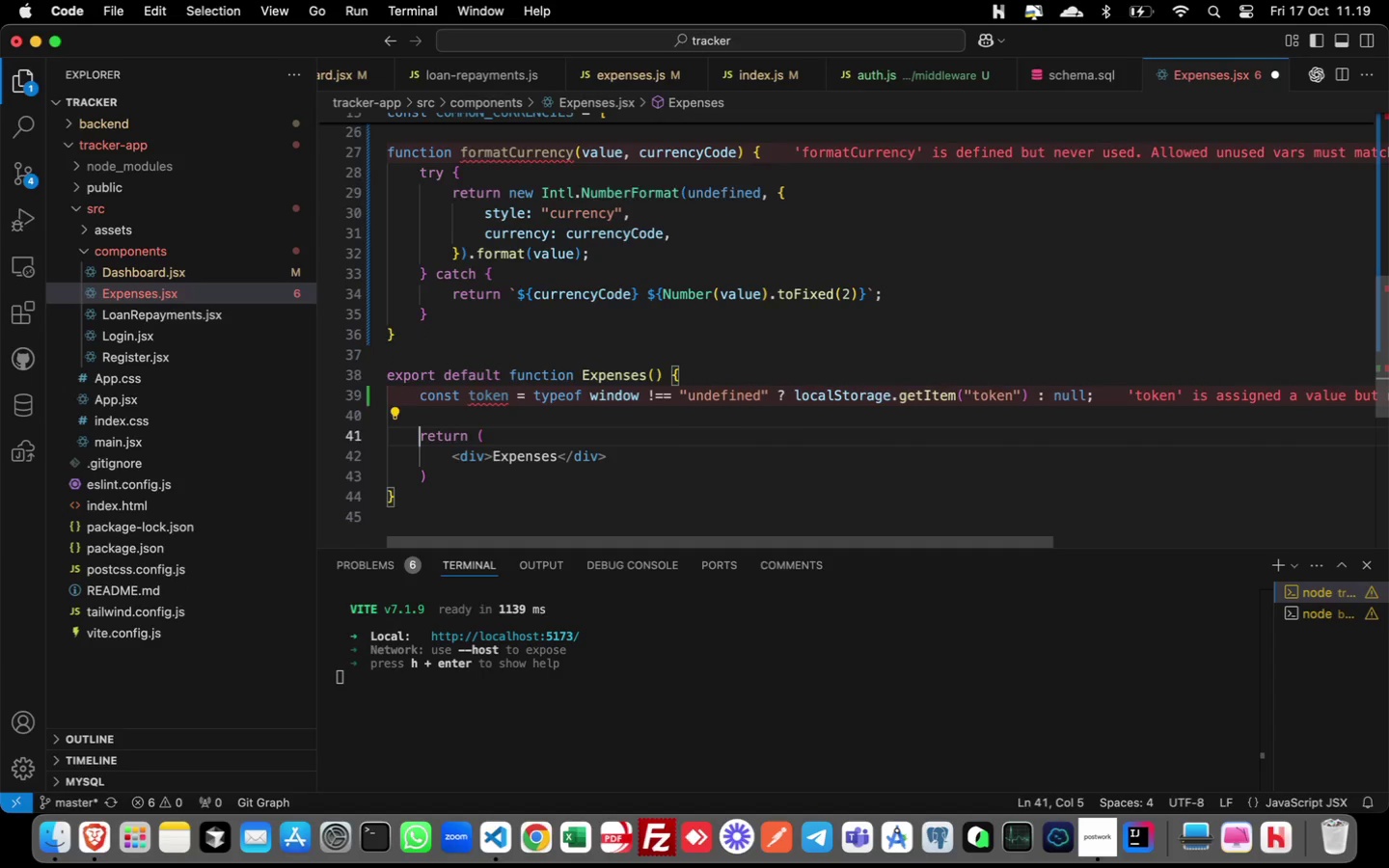 
key(Enter)
 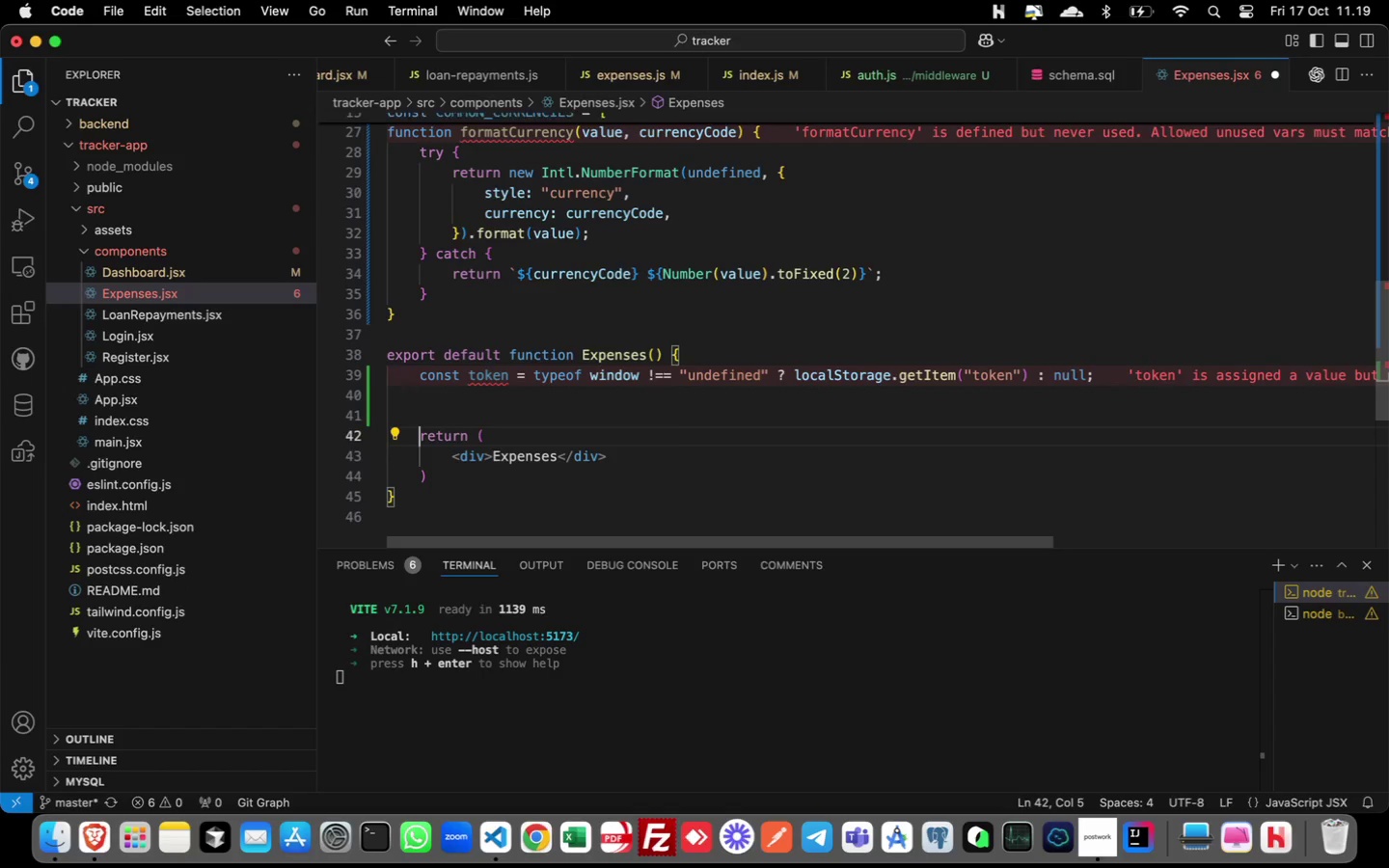 
key(ArrowUp)
 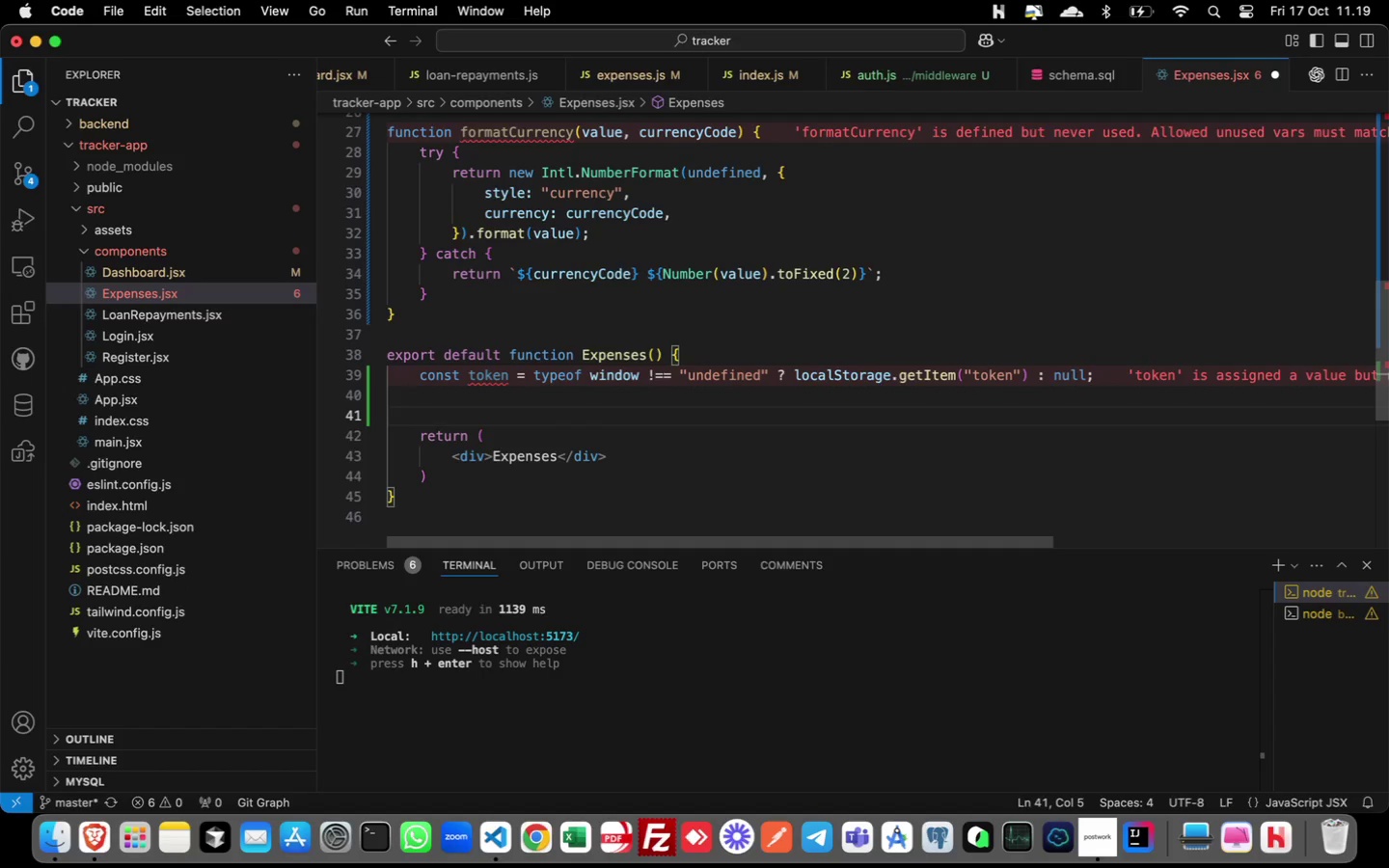 
key(ArrowUp)
 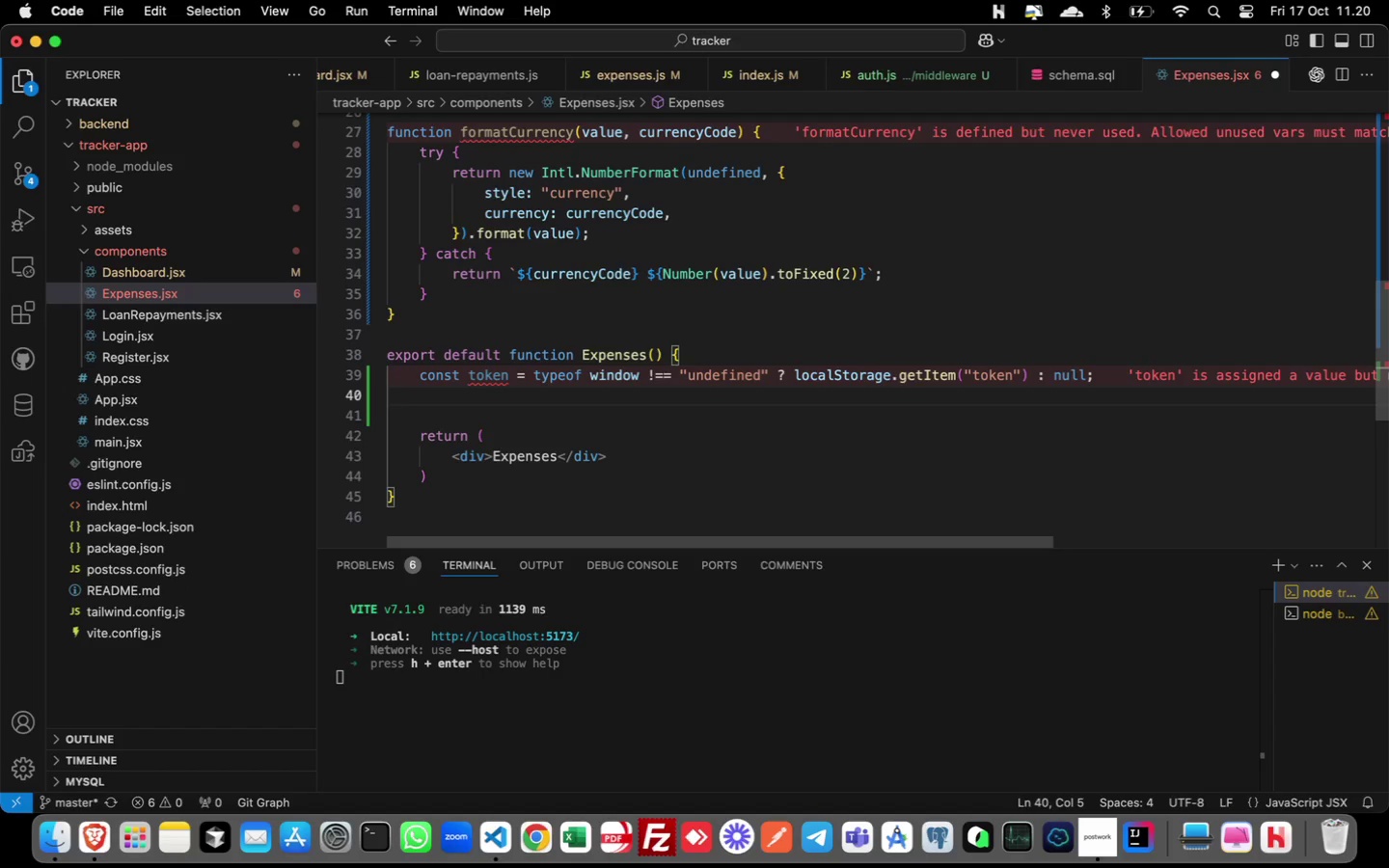 
key(Enter)
 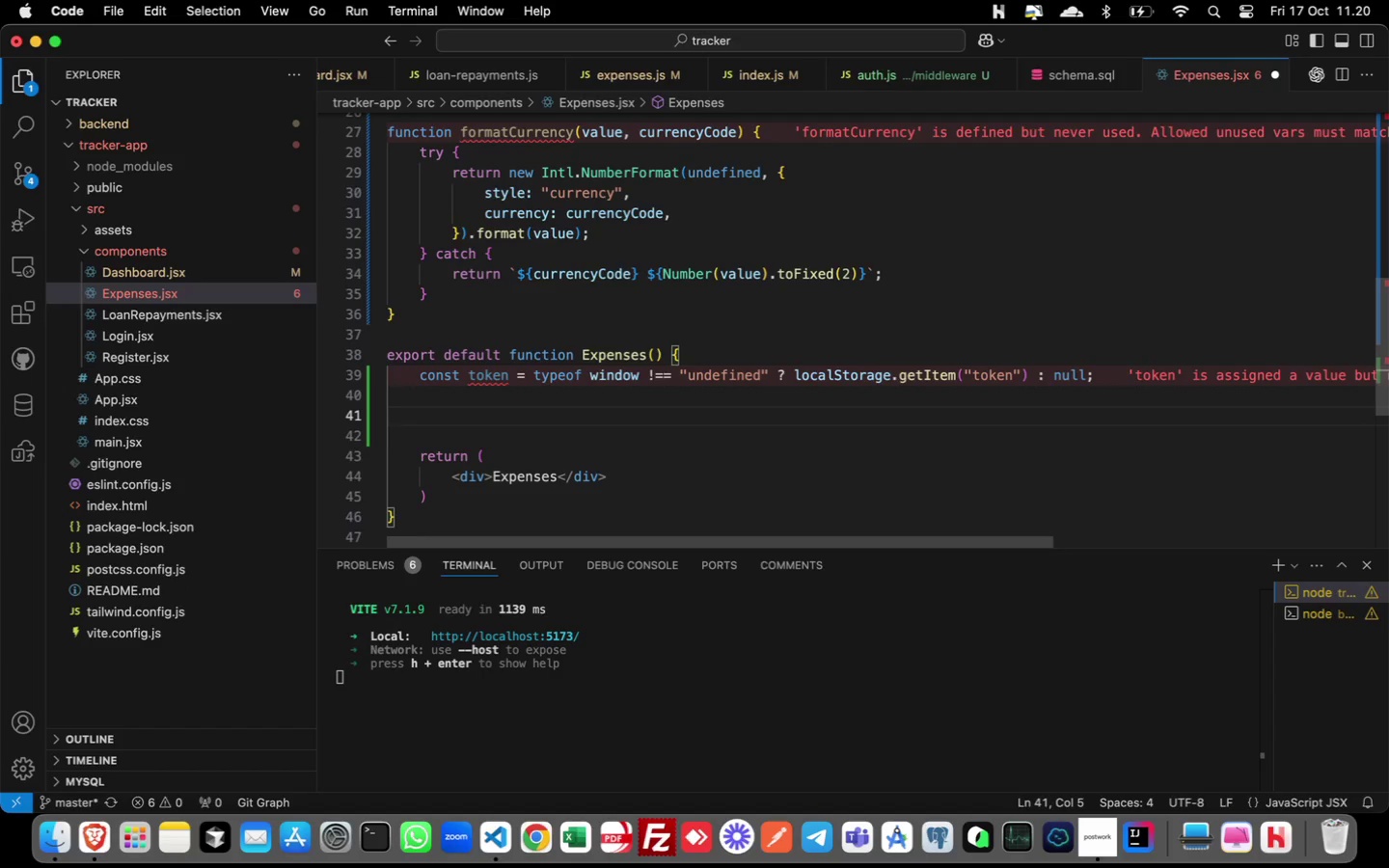 
hold_key(key=C, duration=0.44)
 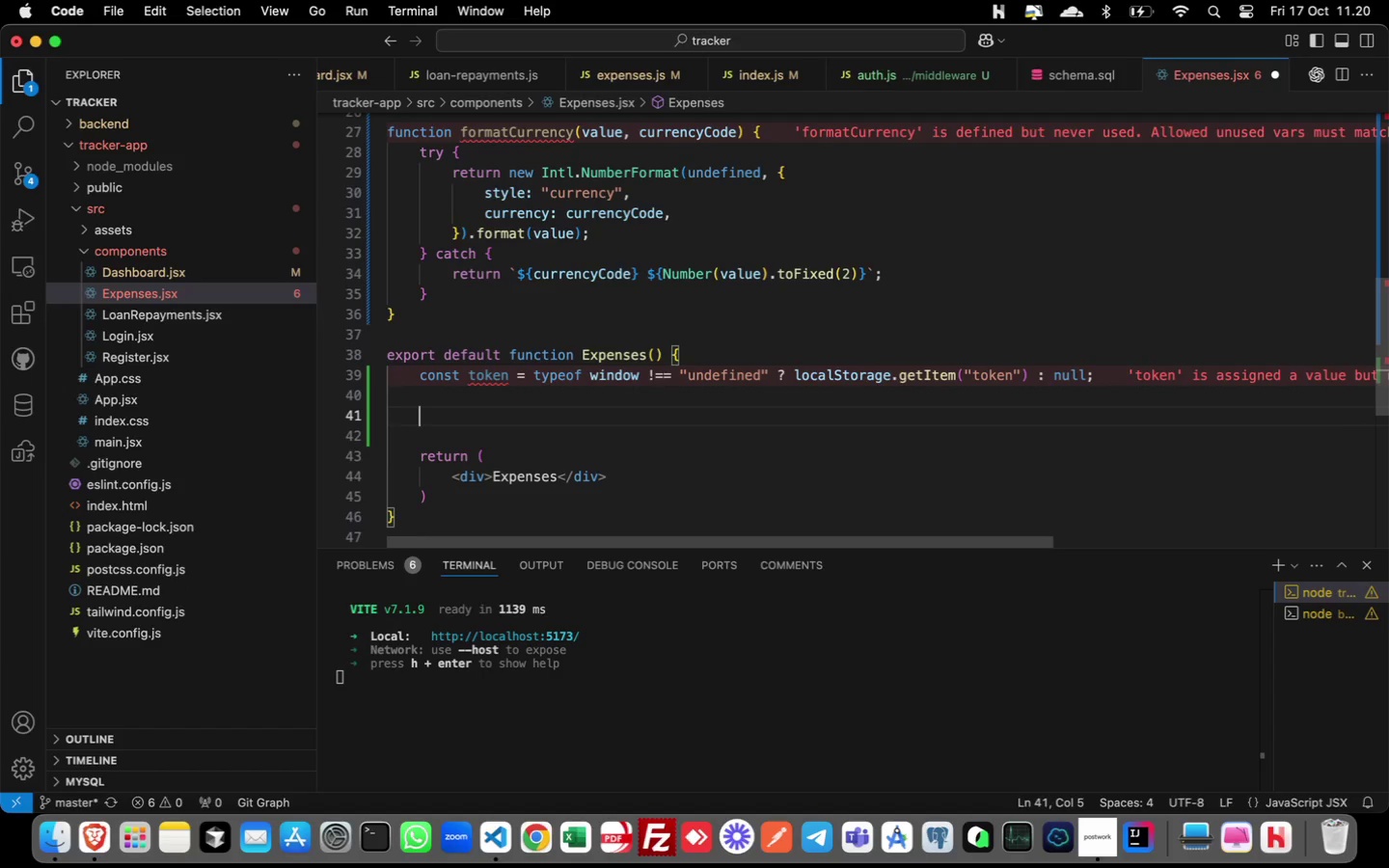 
type(onst [expense, etExpenses)
 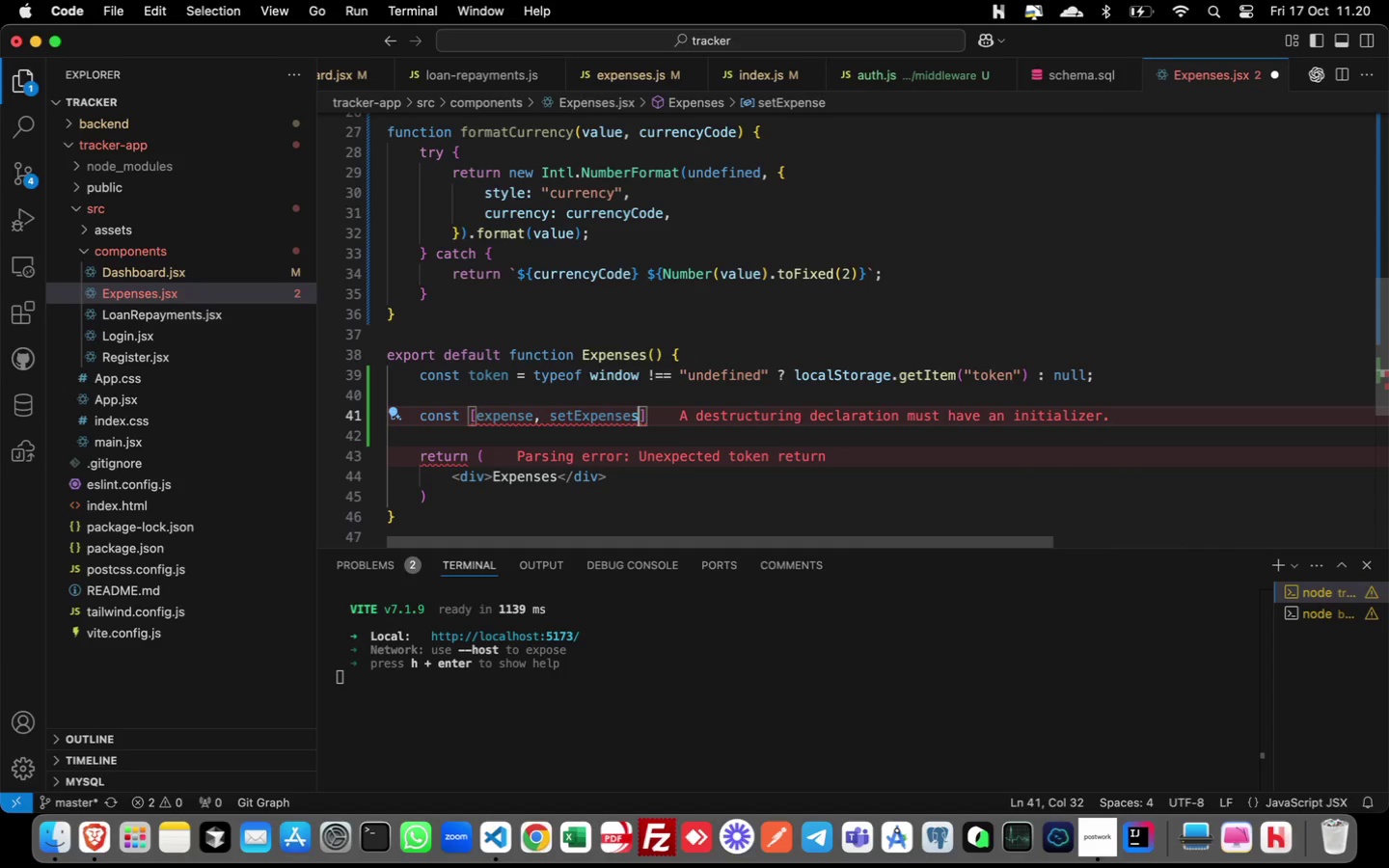 
hold_key(key=ArrowLeft, duration=1.47)
 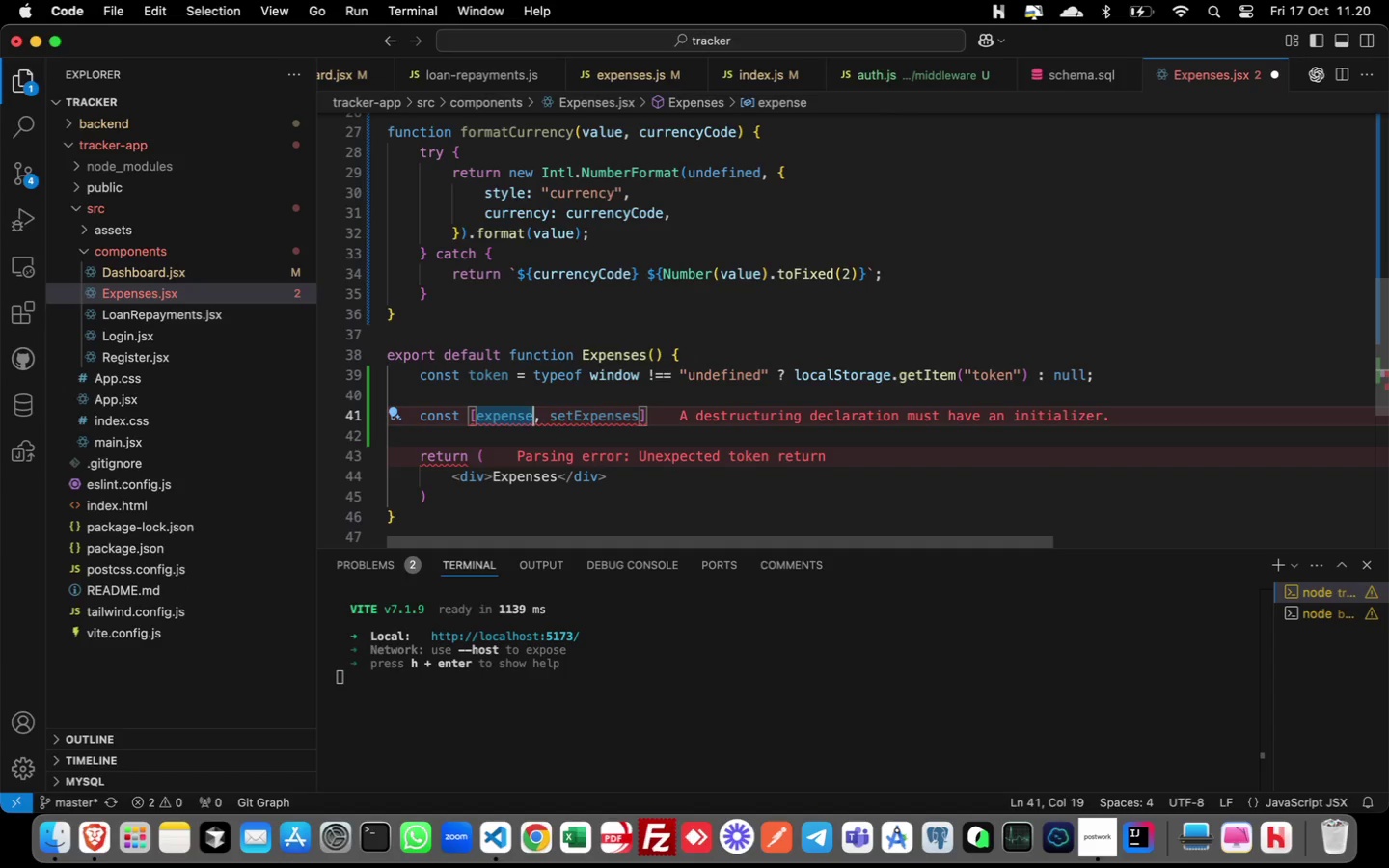 
key(S)
 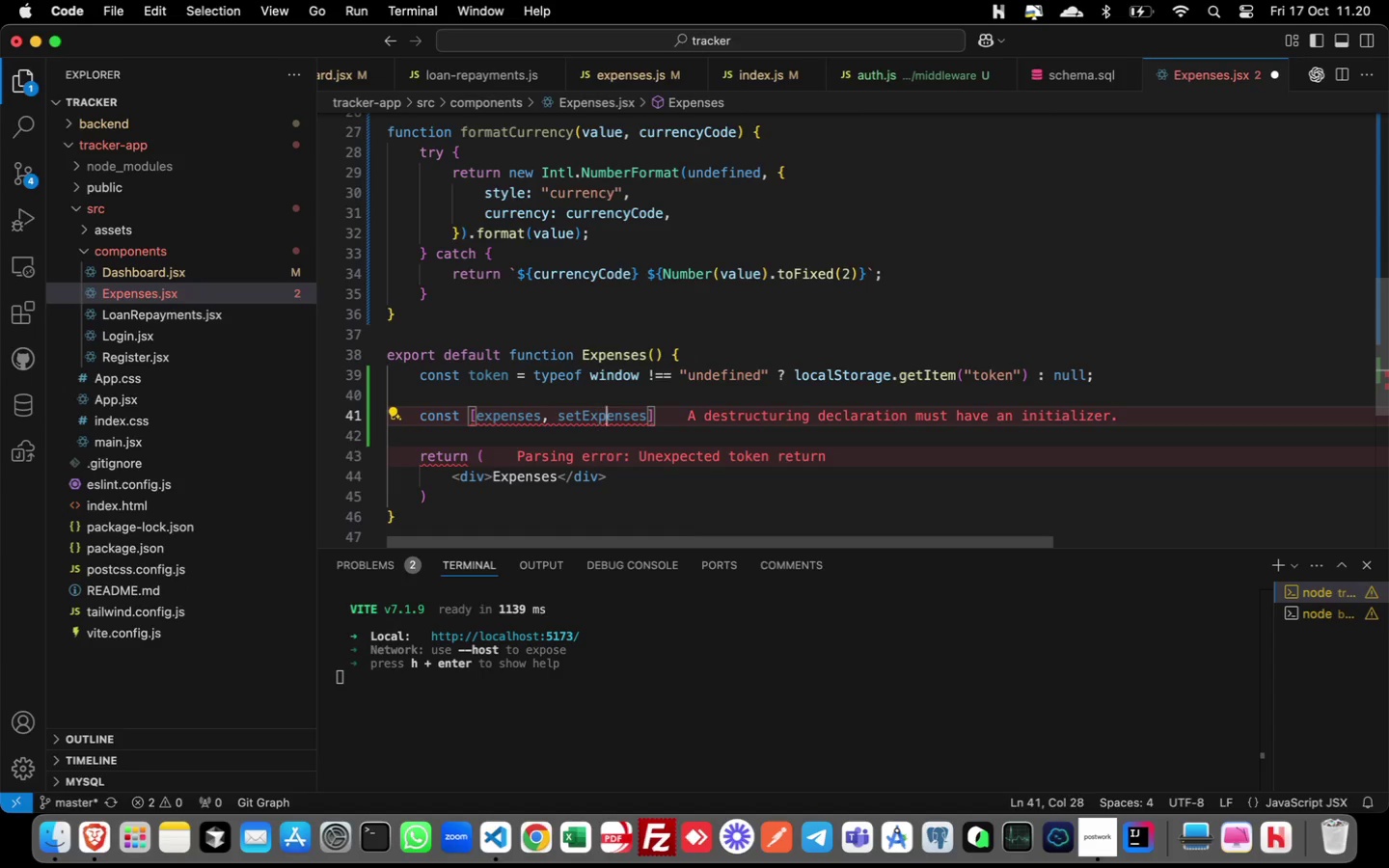 
hold_key(key=ArrowRight, duration=1.34)
 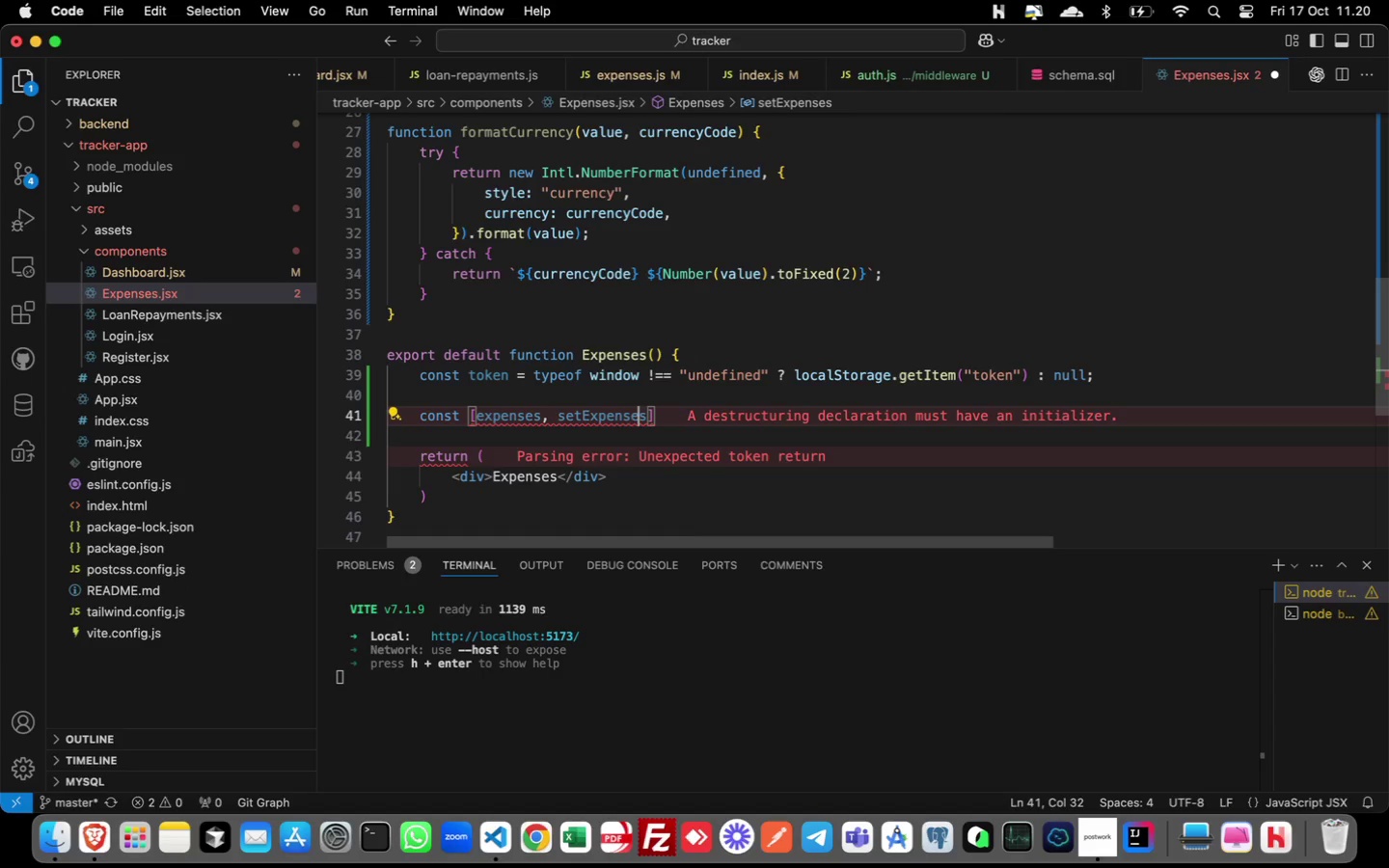 
key(ArrowRight)
 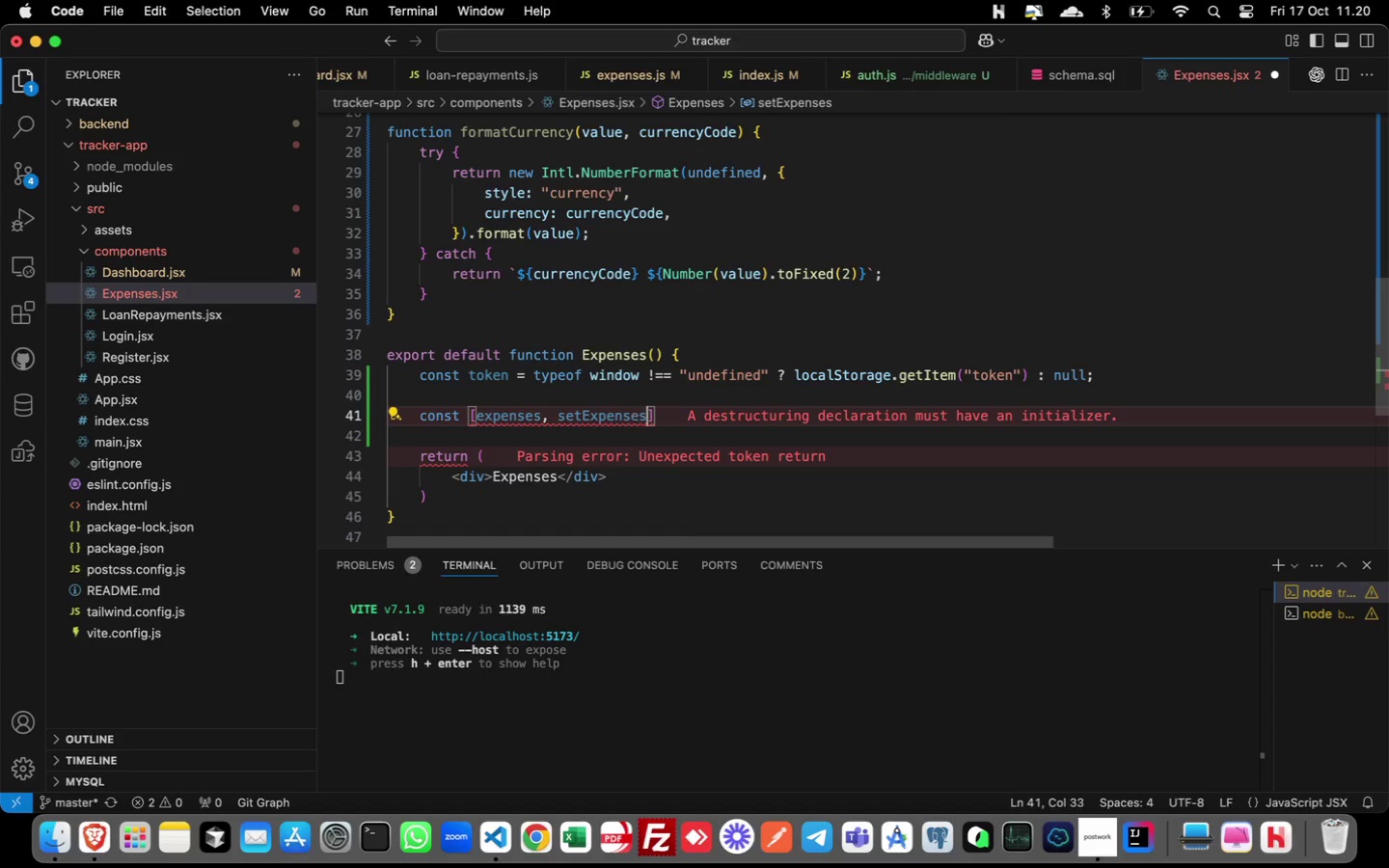 
key(ArrowRight)
 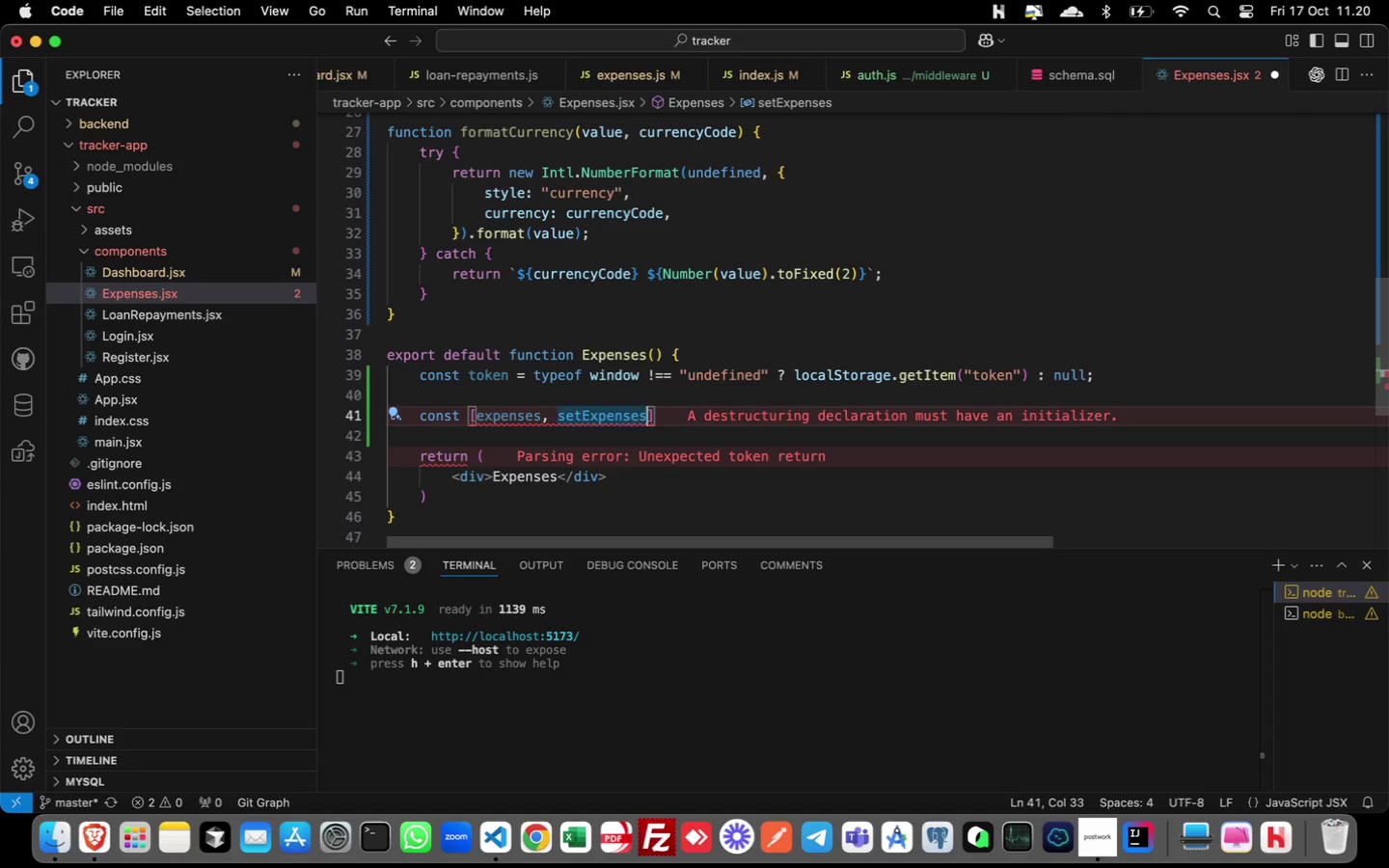 
key(ArrowRight)
 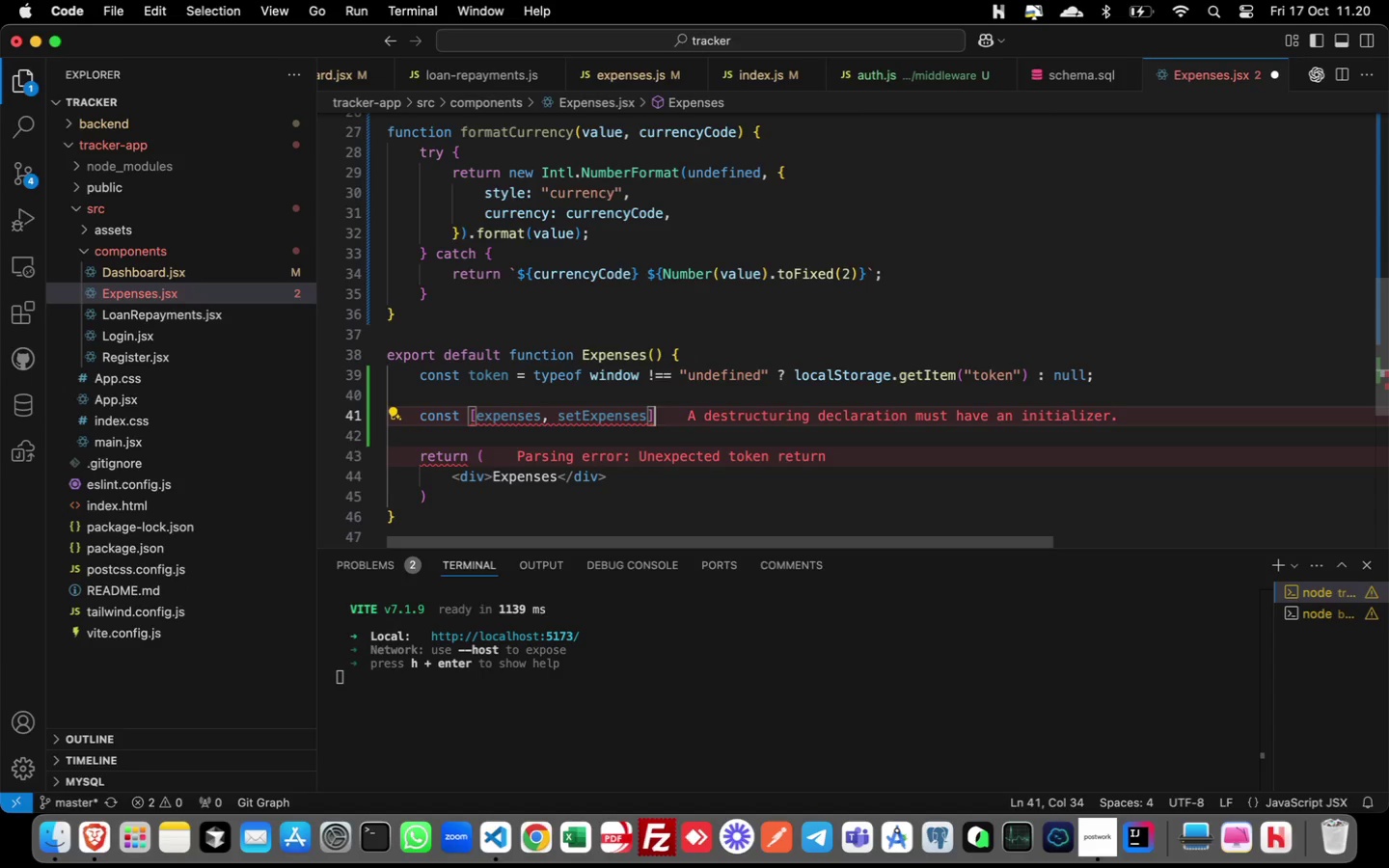 
type( = useState([)
 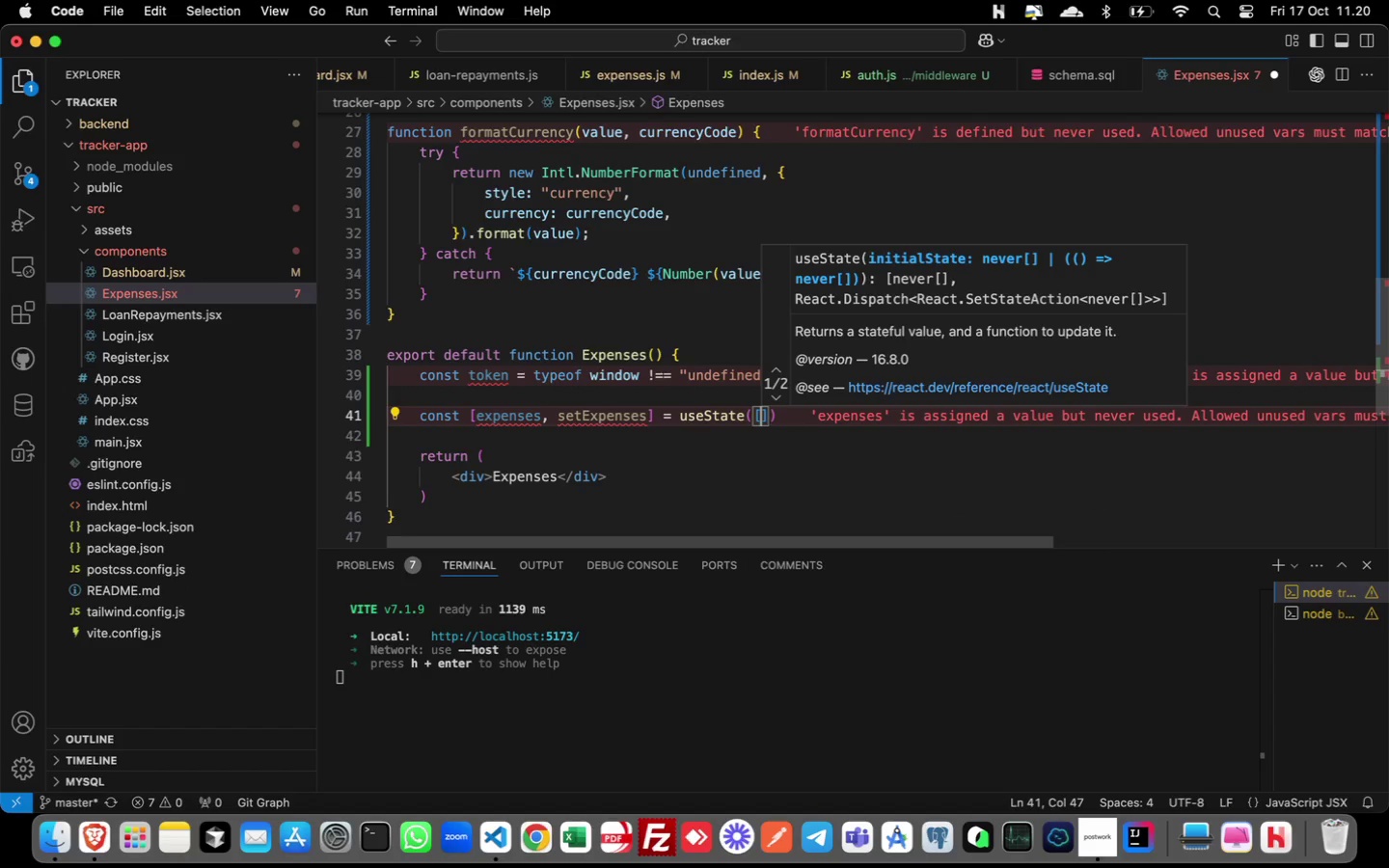 
key(Meta+ArrowRight)
 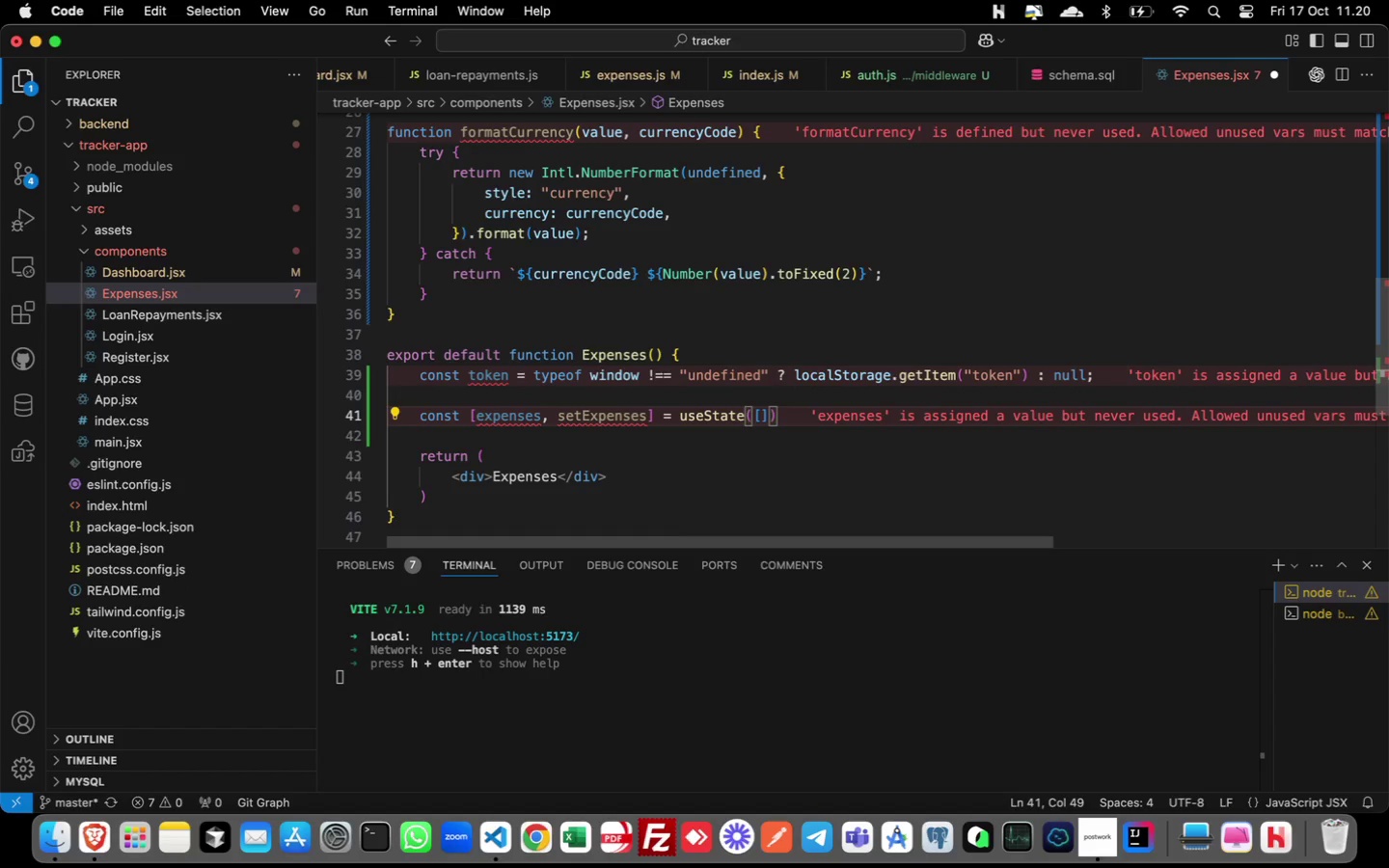 
key(Semicolon)
 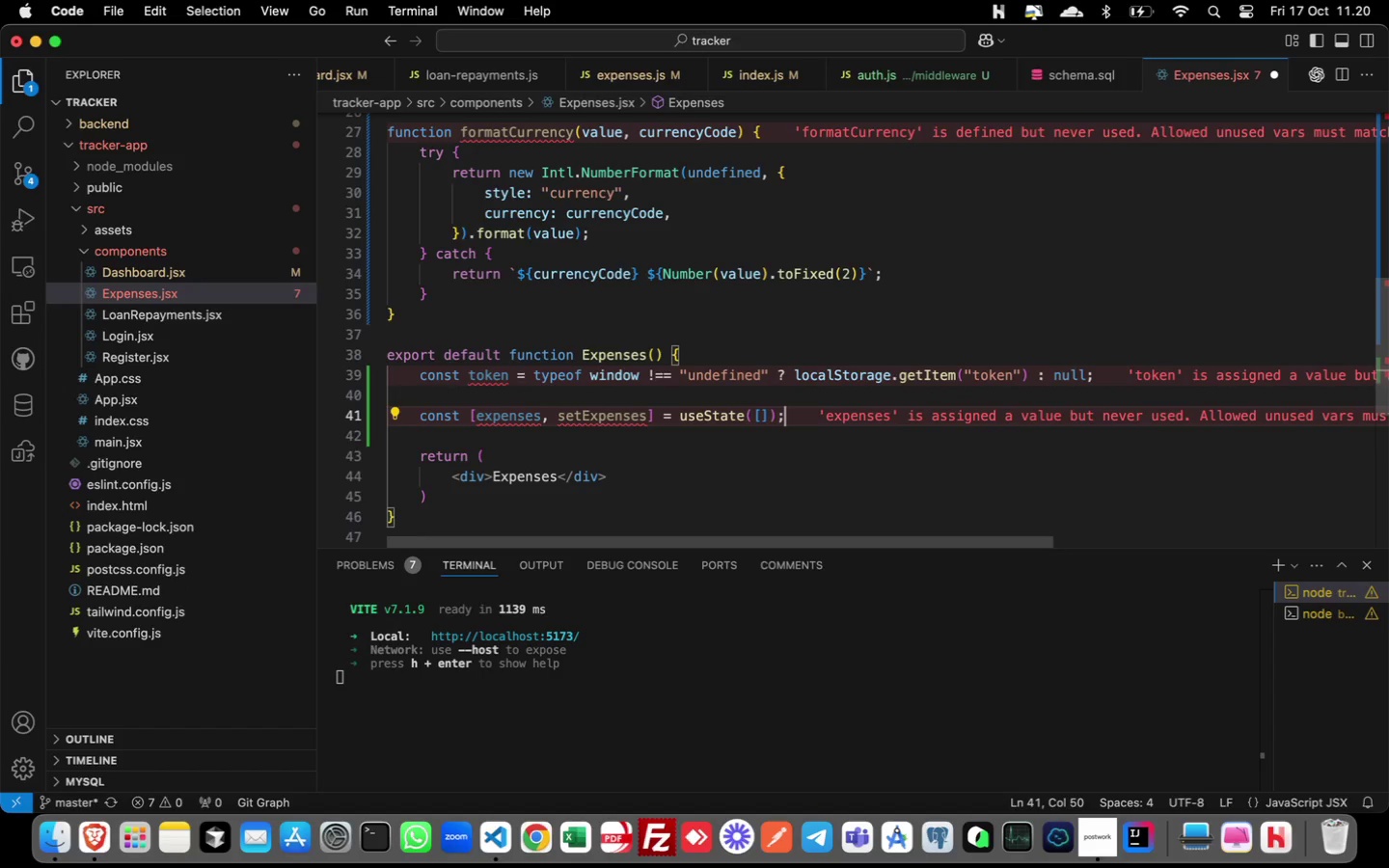 
key(Enter)
 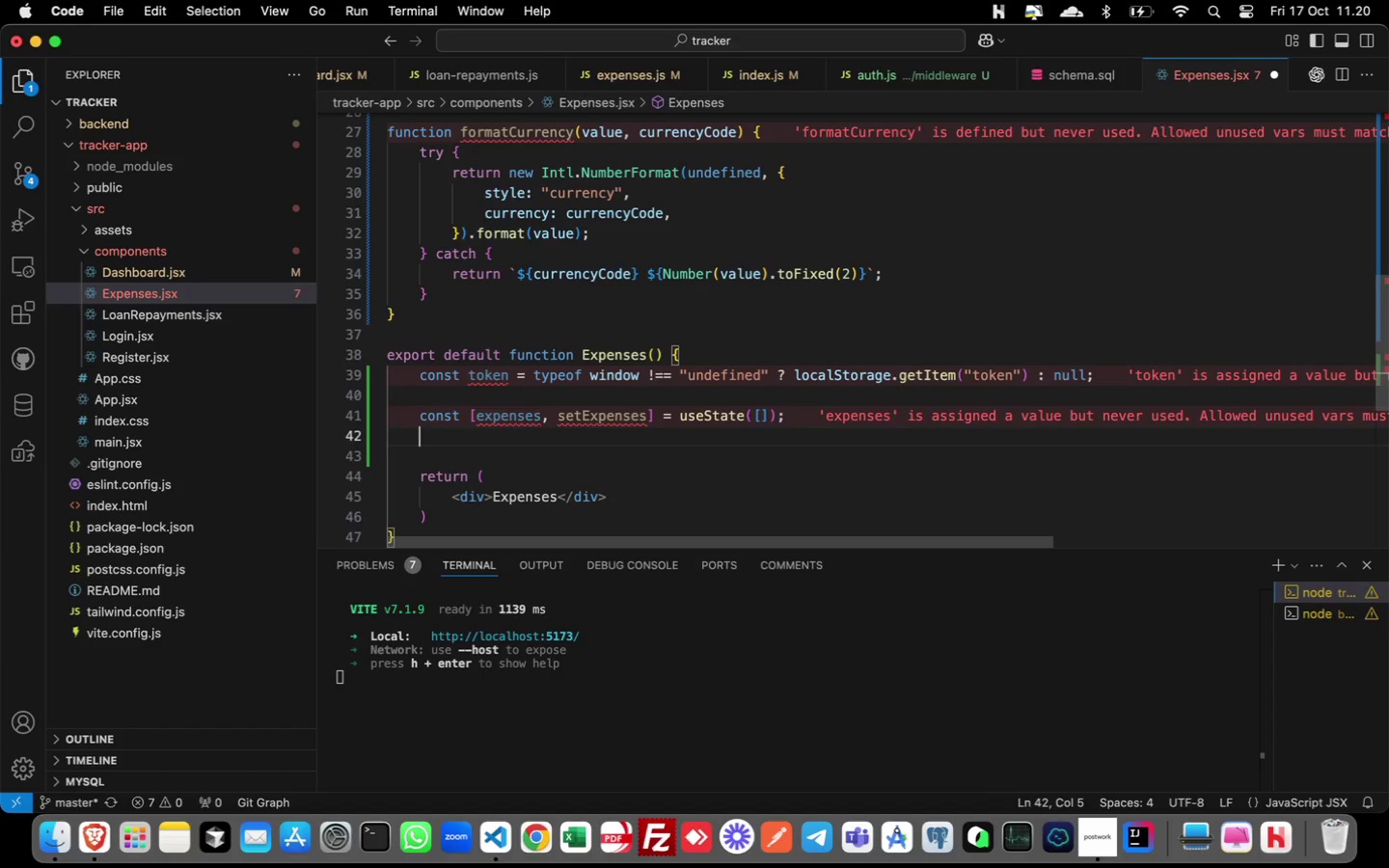 
type(const [loading, setLoading)
 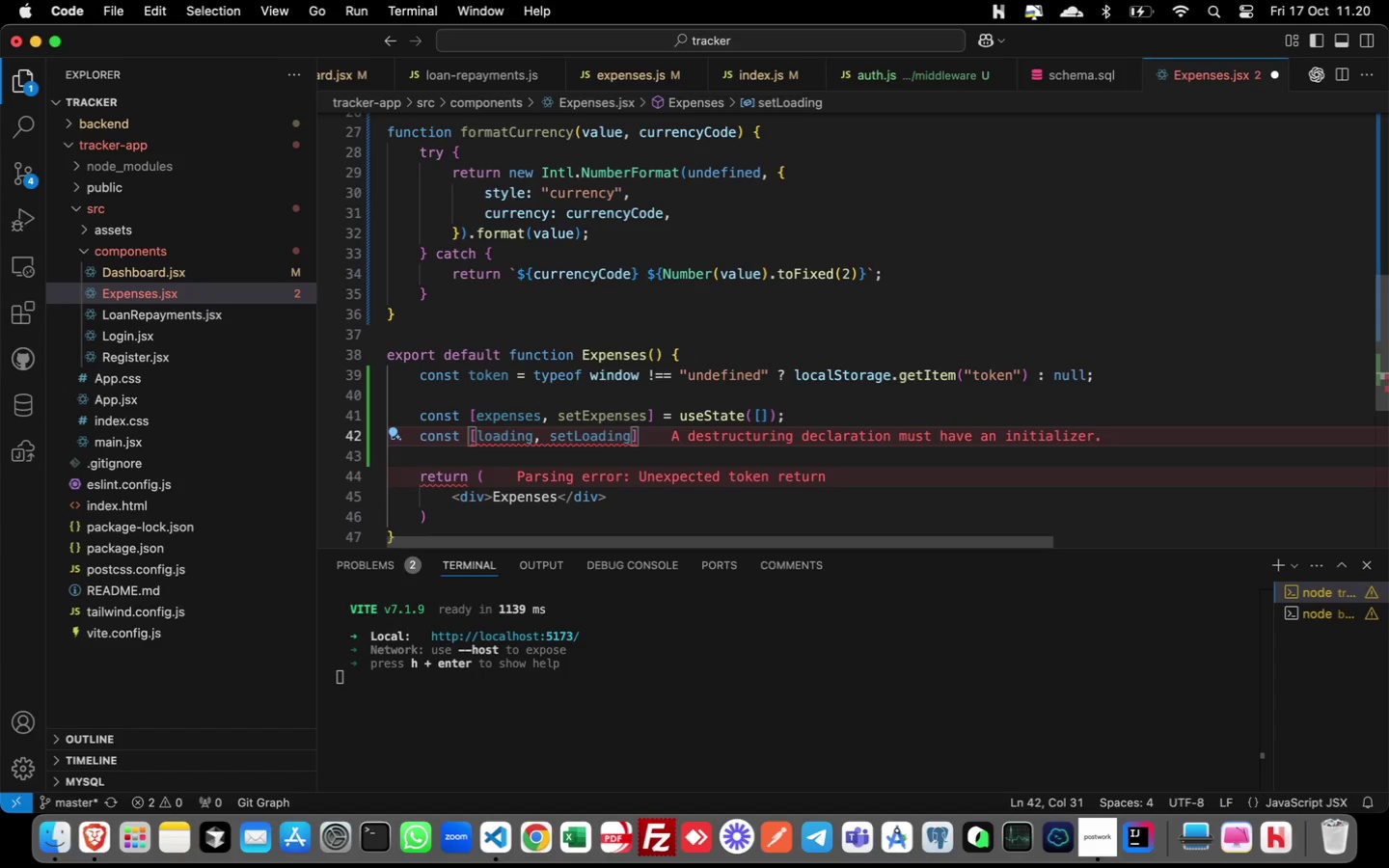 
key(ArrowRight)
 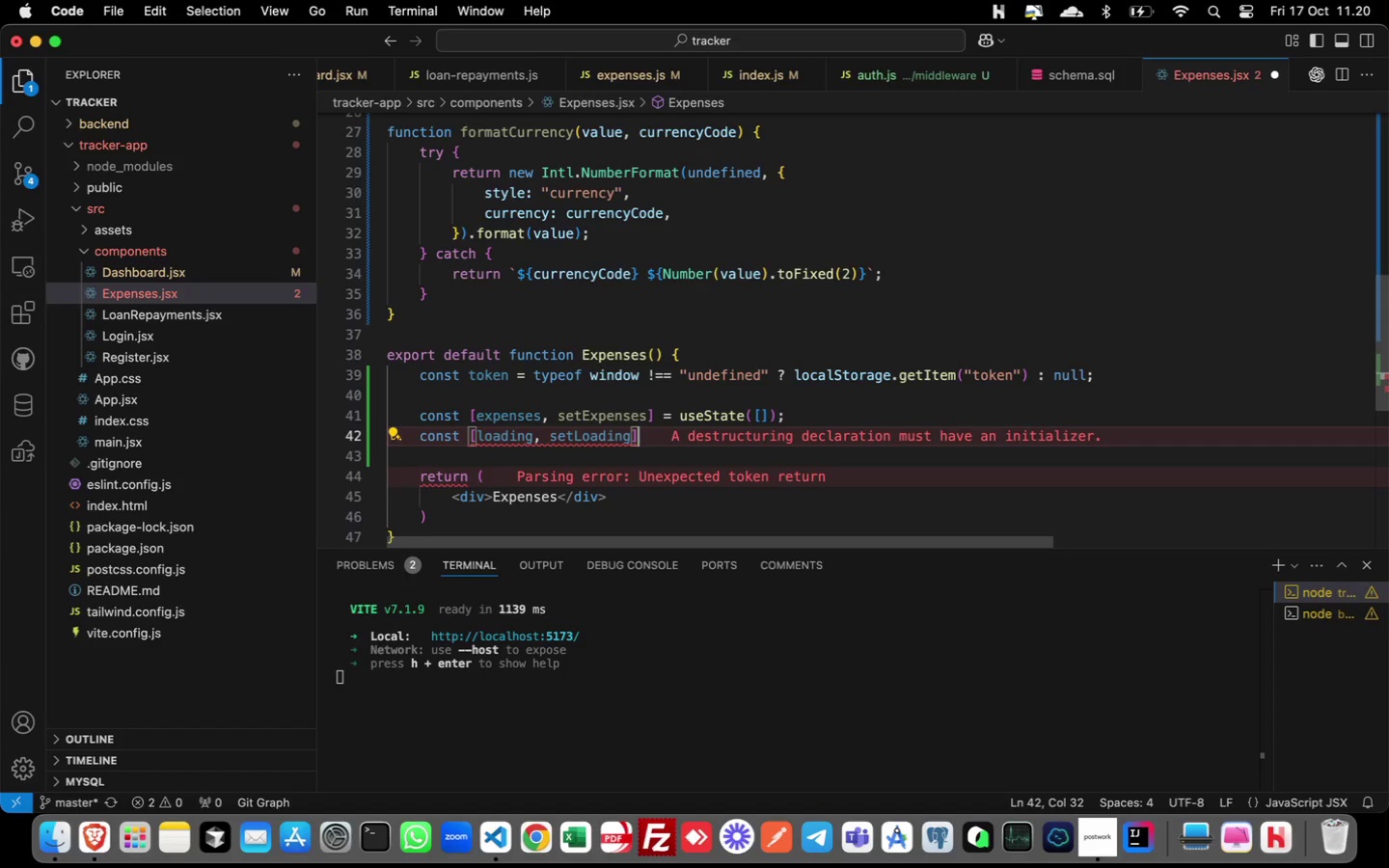 
type( = useStat)
 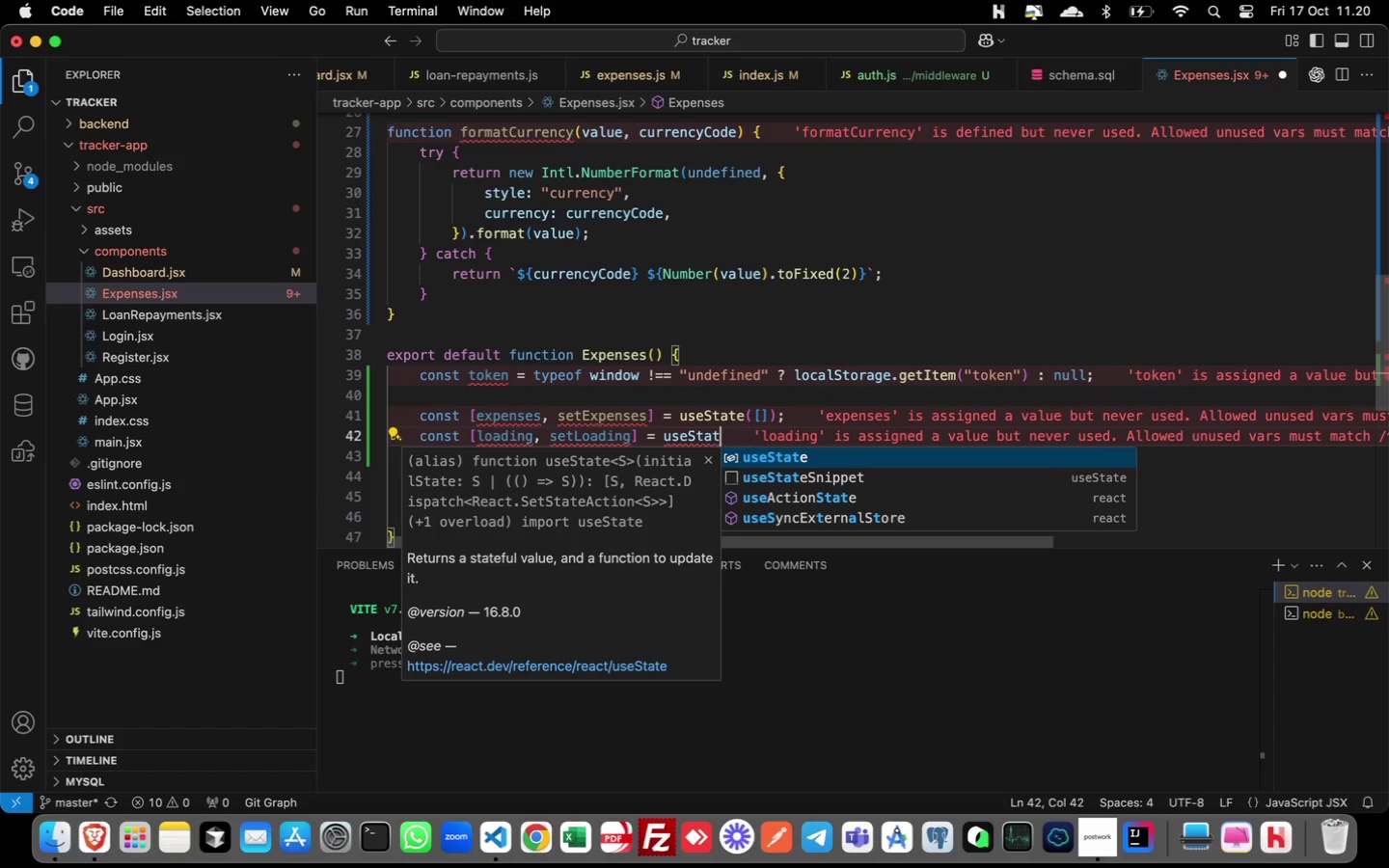 
key(Enter)
 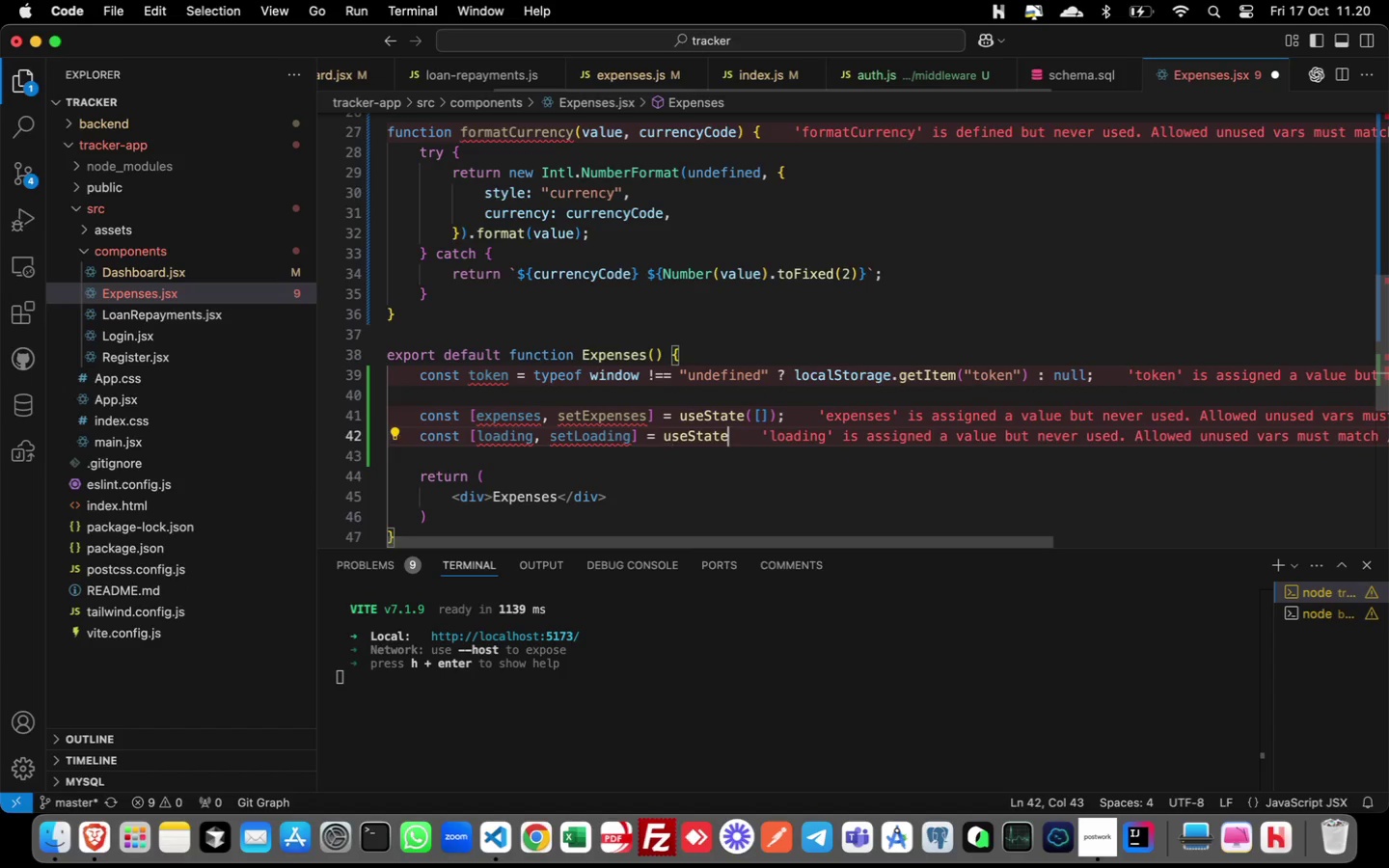 
type((false)
 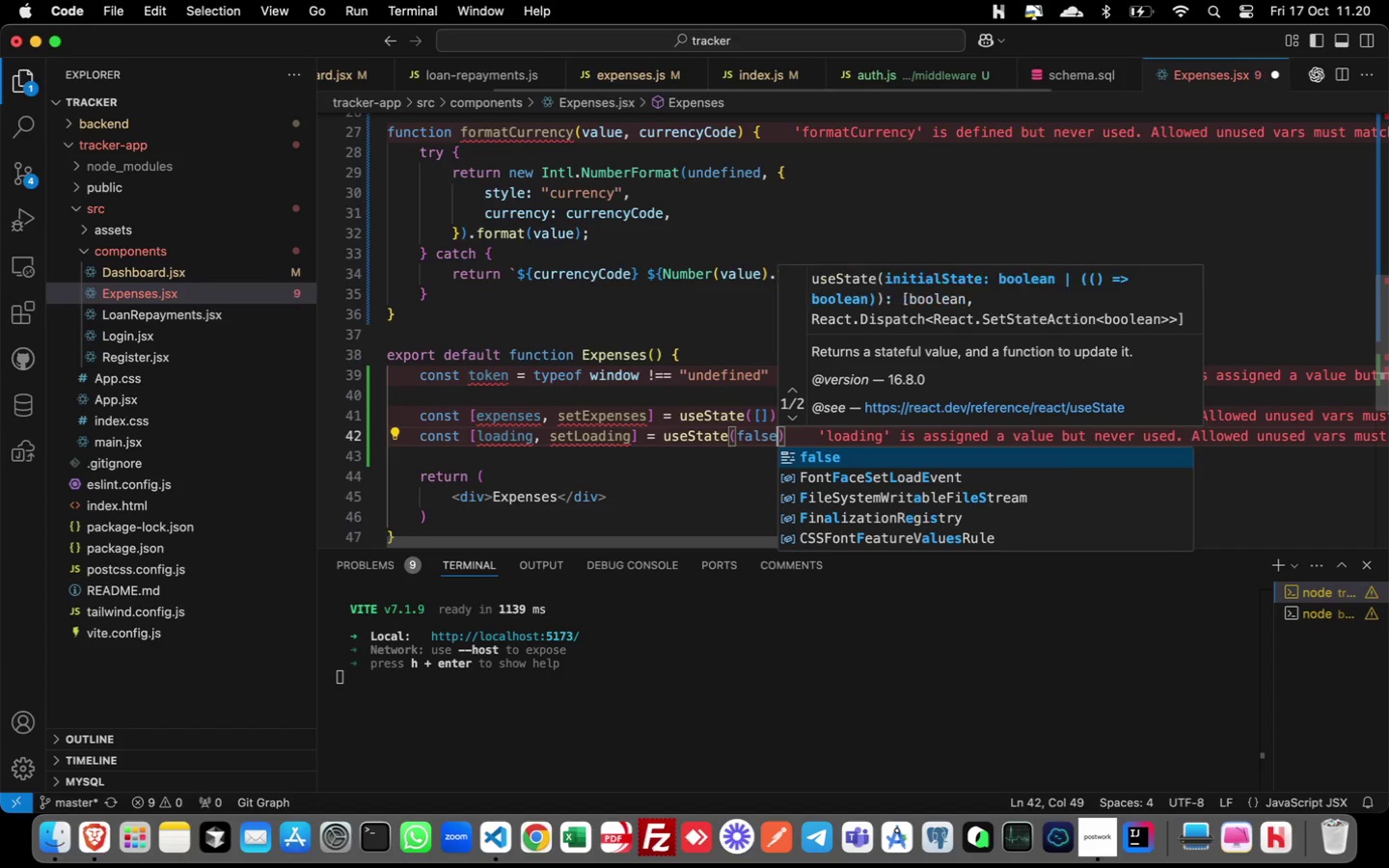 
key(ArrowRight)
 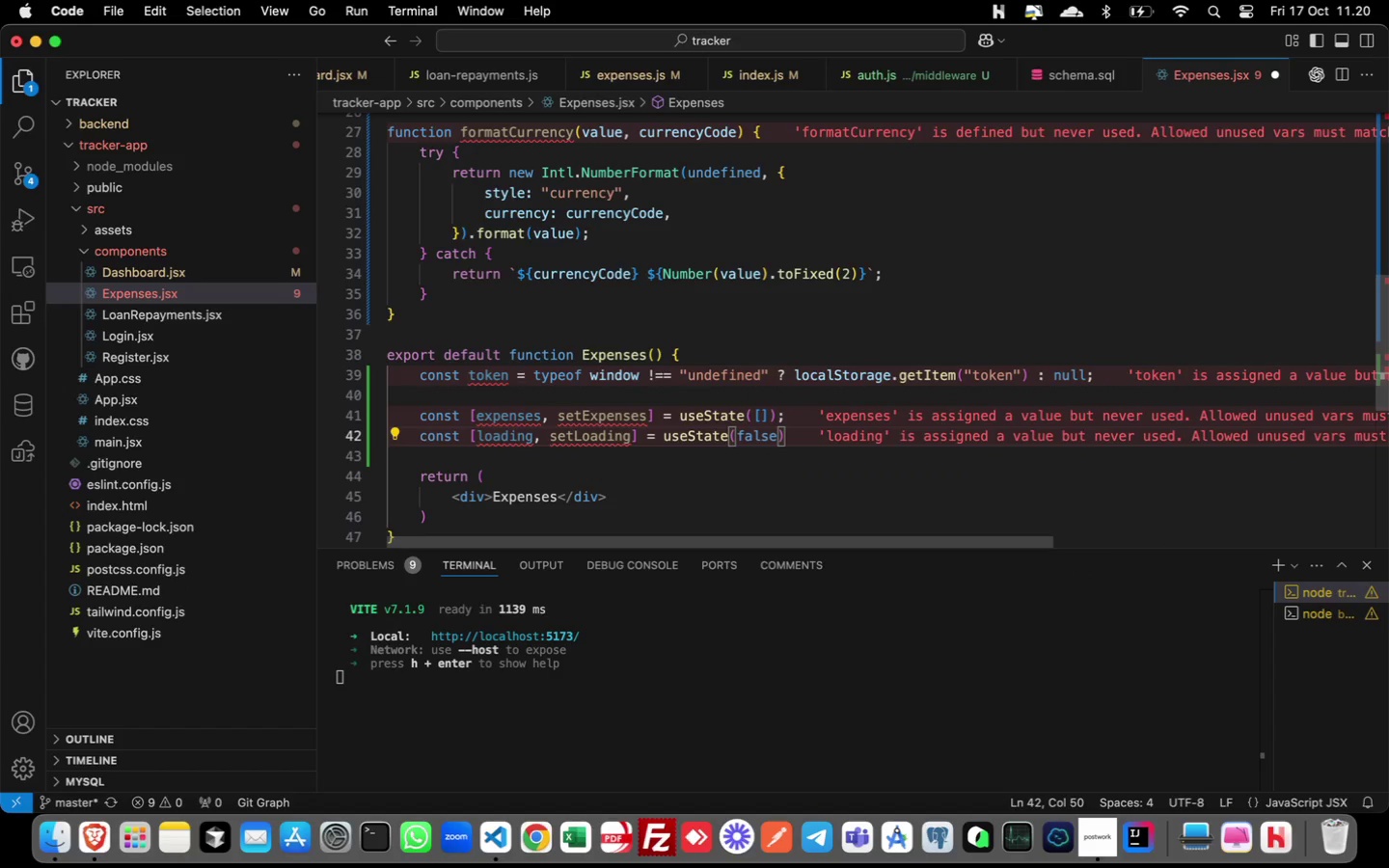 
key(Semicolon)
 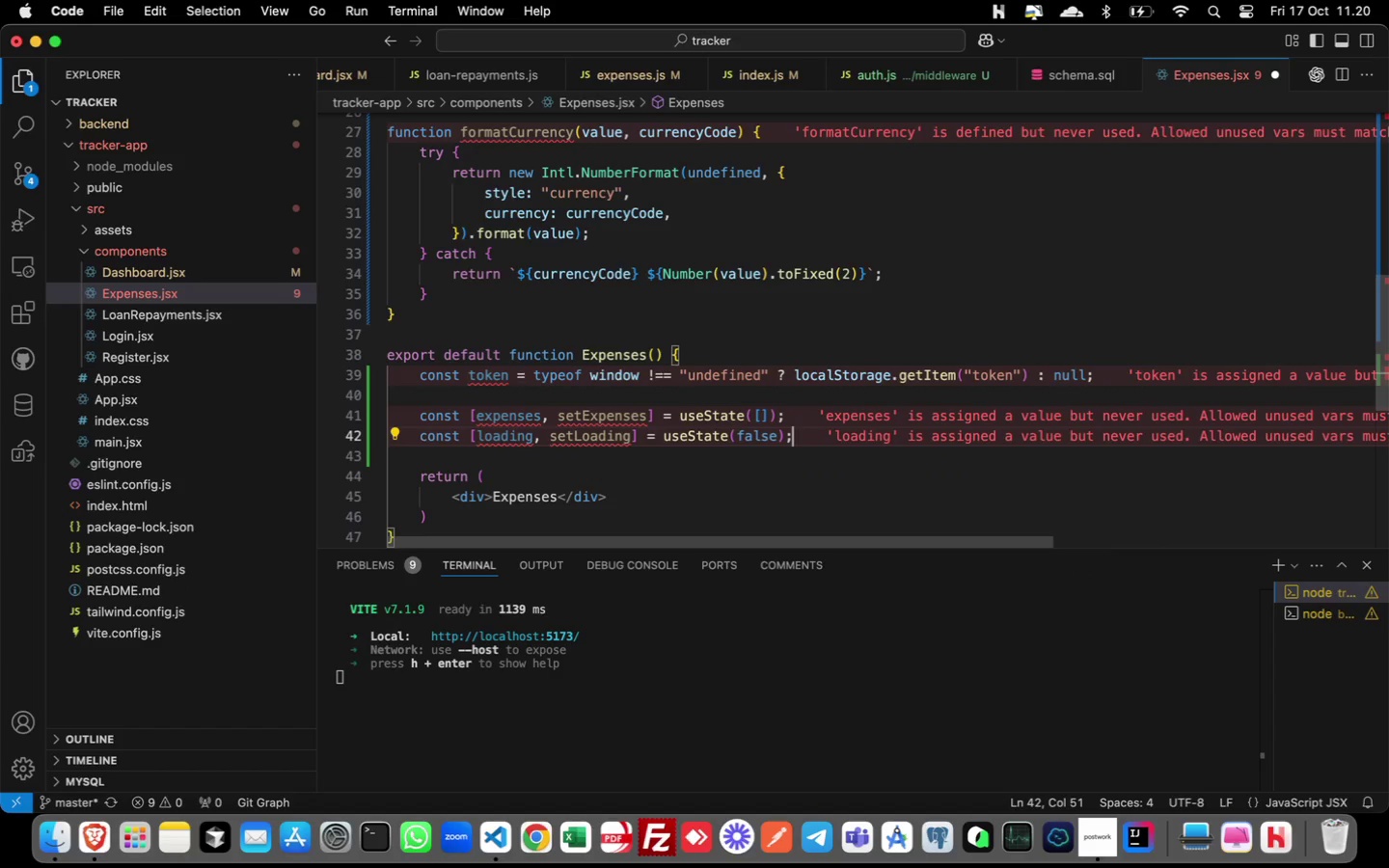 
key(Enter)
 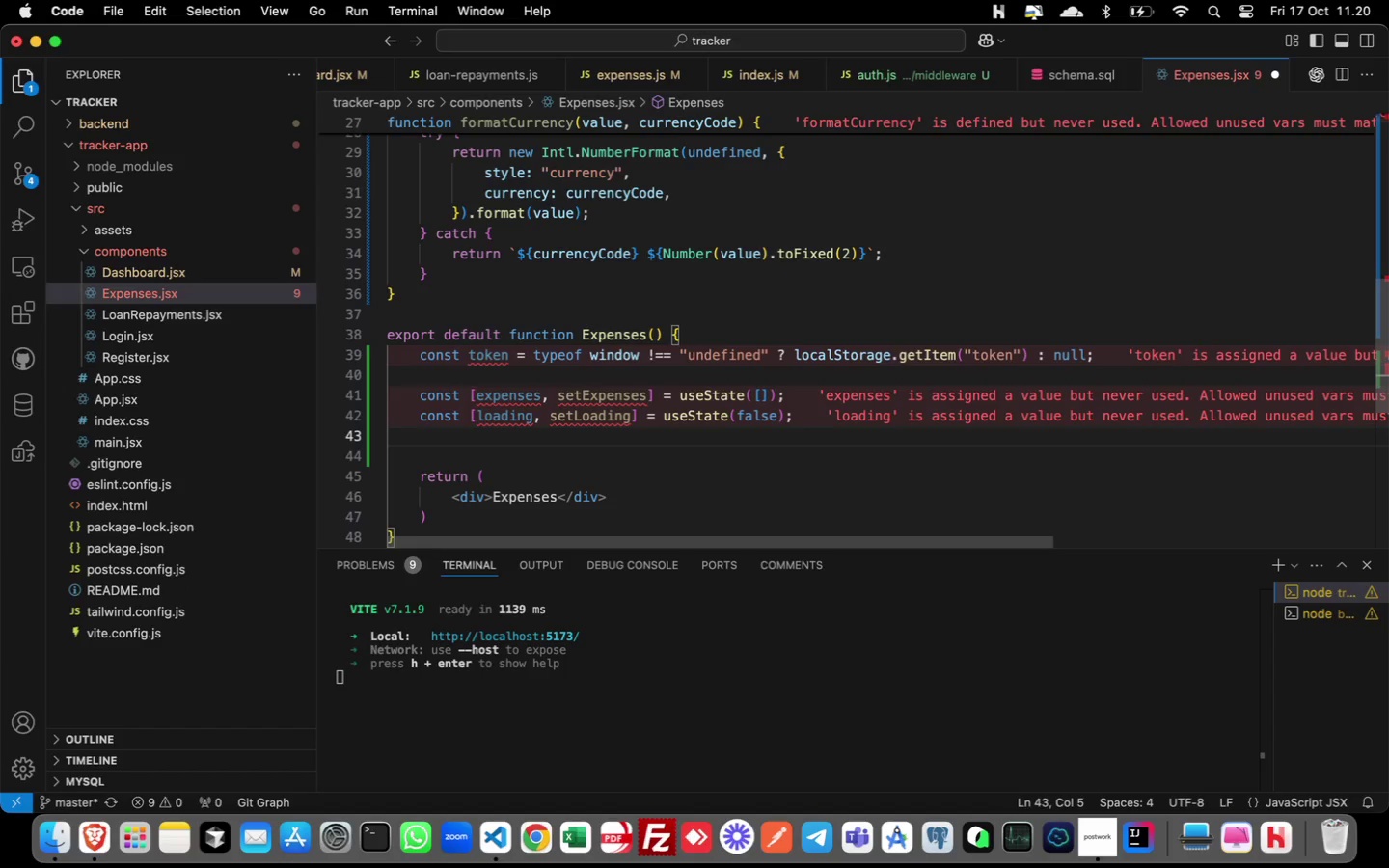 
wait(6.5)
 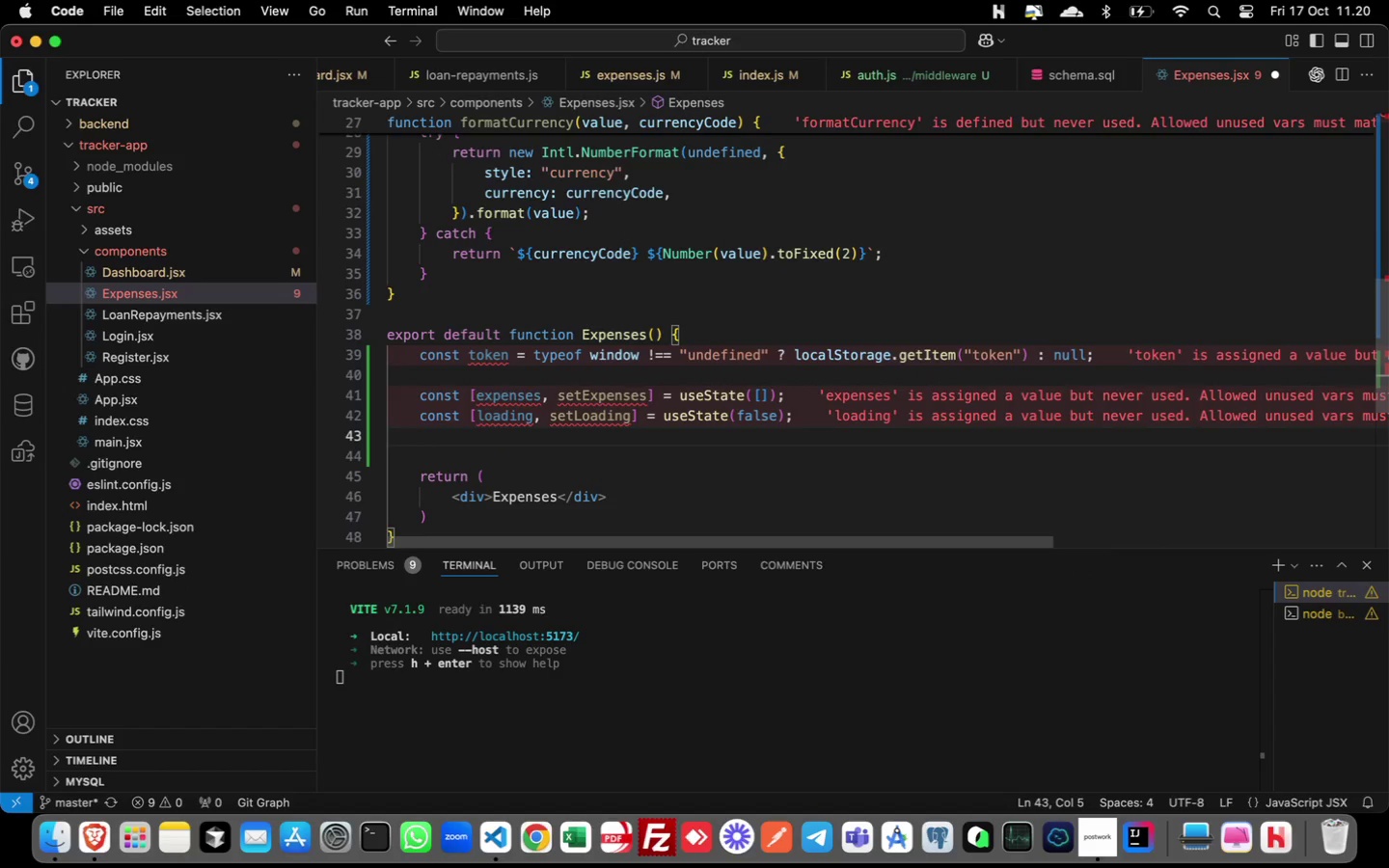 
type(const [error, setErrro)
key(Backspace)
key(Backspace)
type(or)
 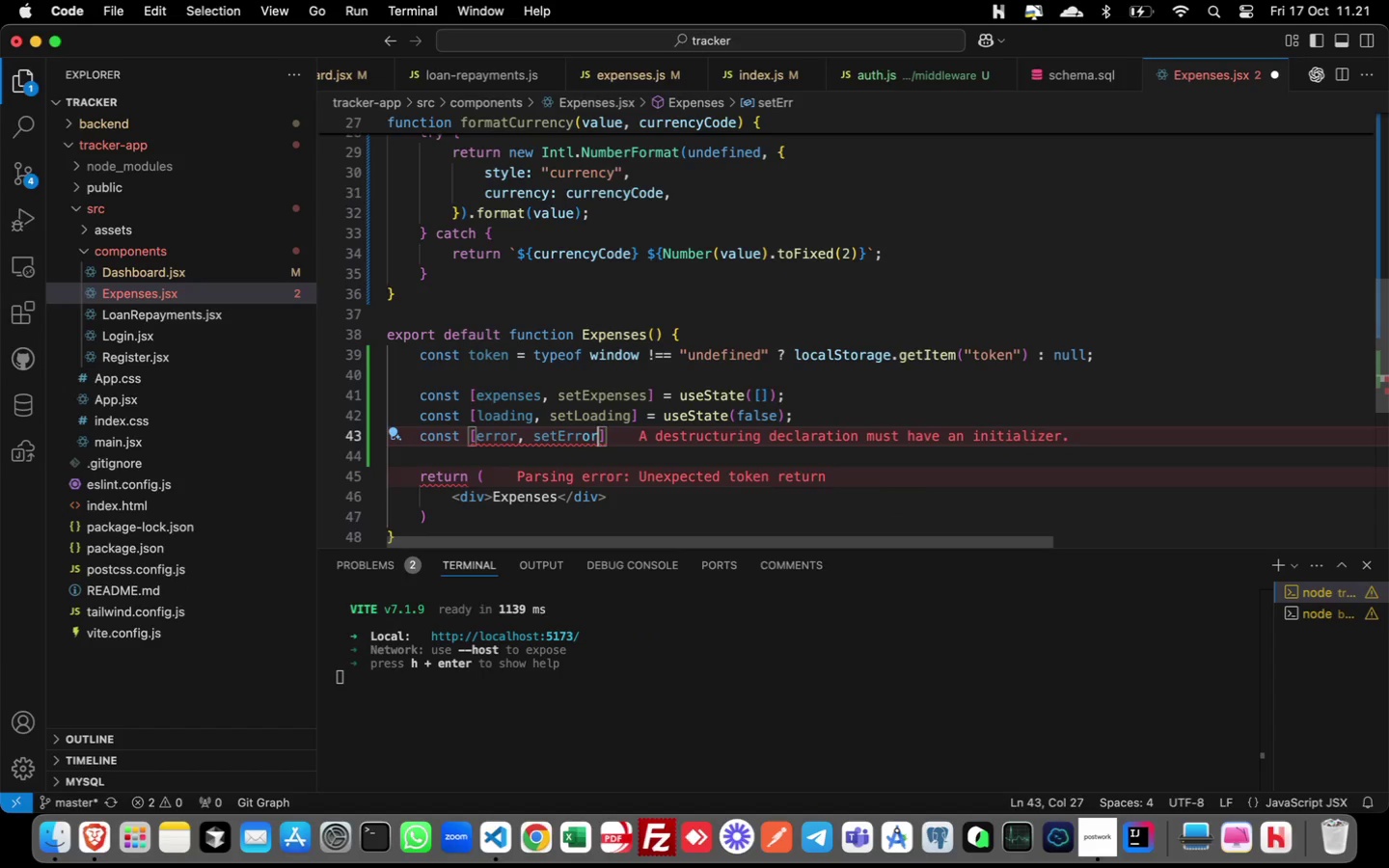 
key(ArrowRight)
 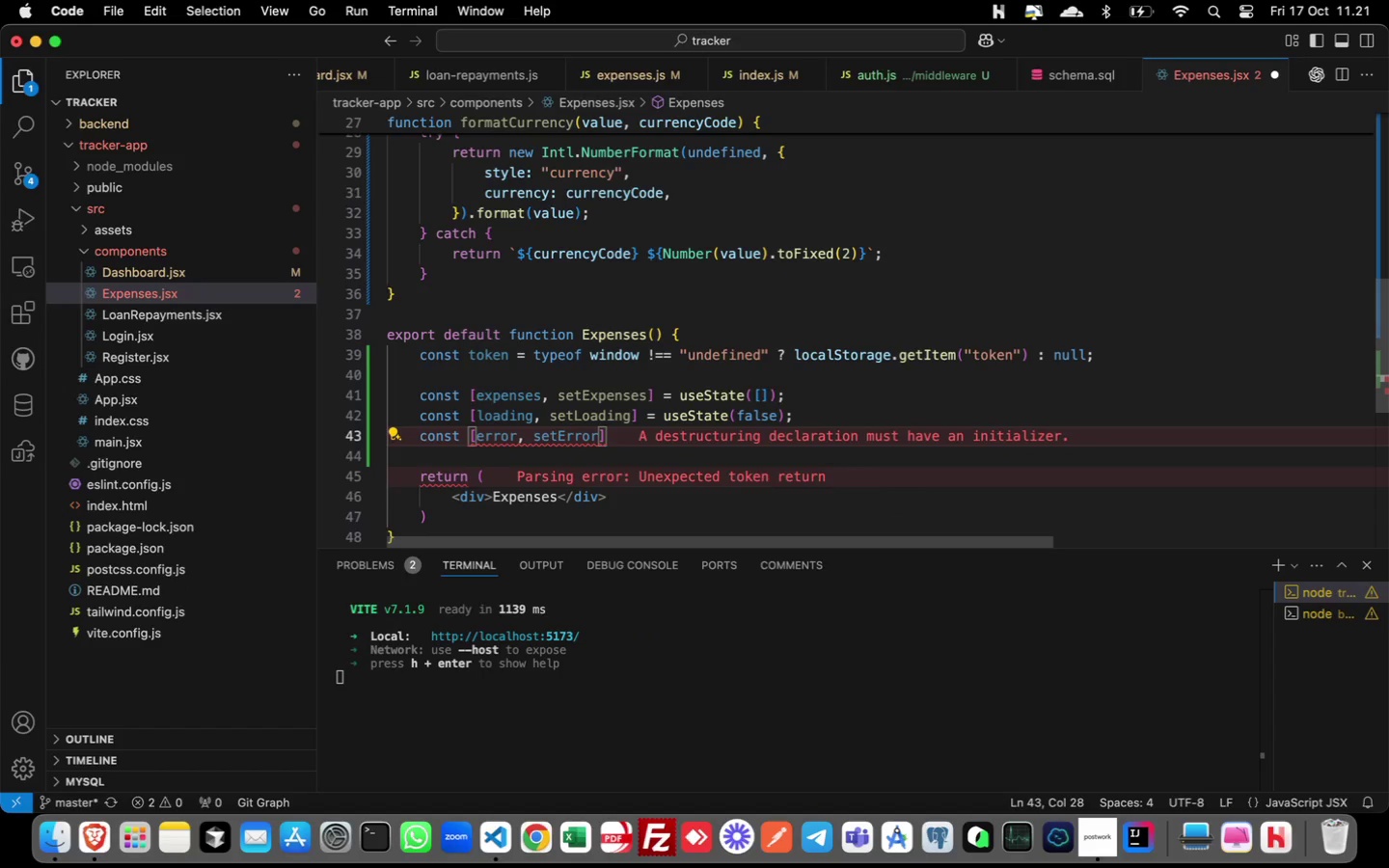 
type( = useSTt)
 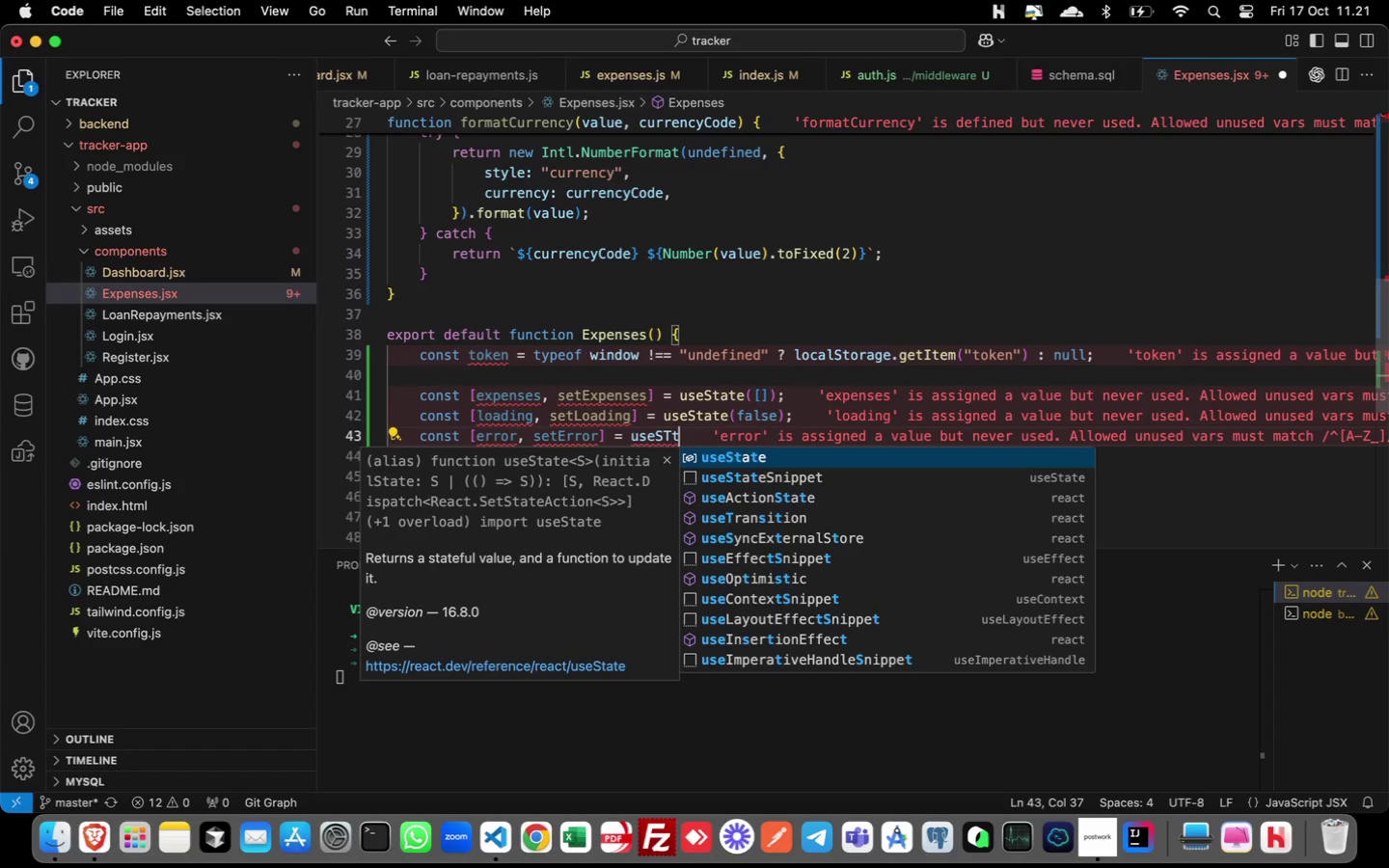 
key(Enter)
 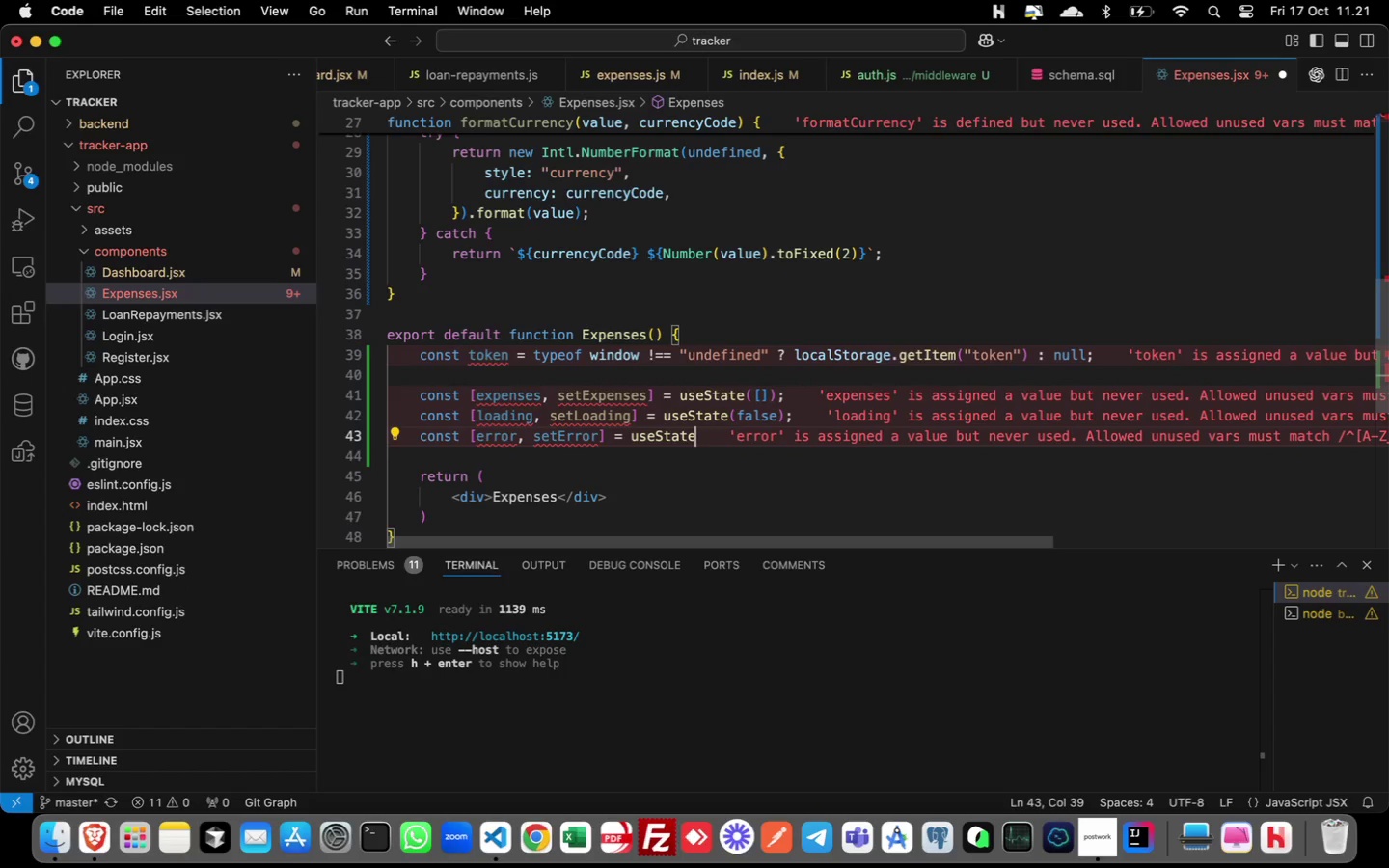 
key(Shift+9)
 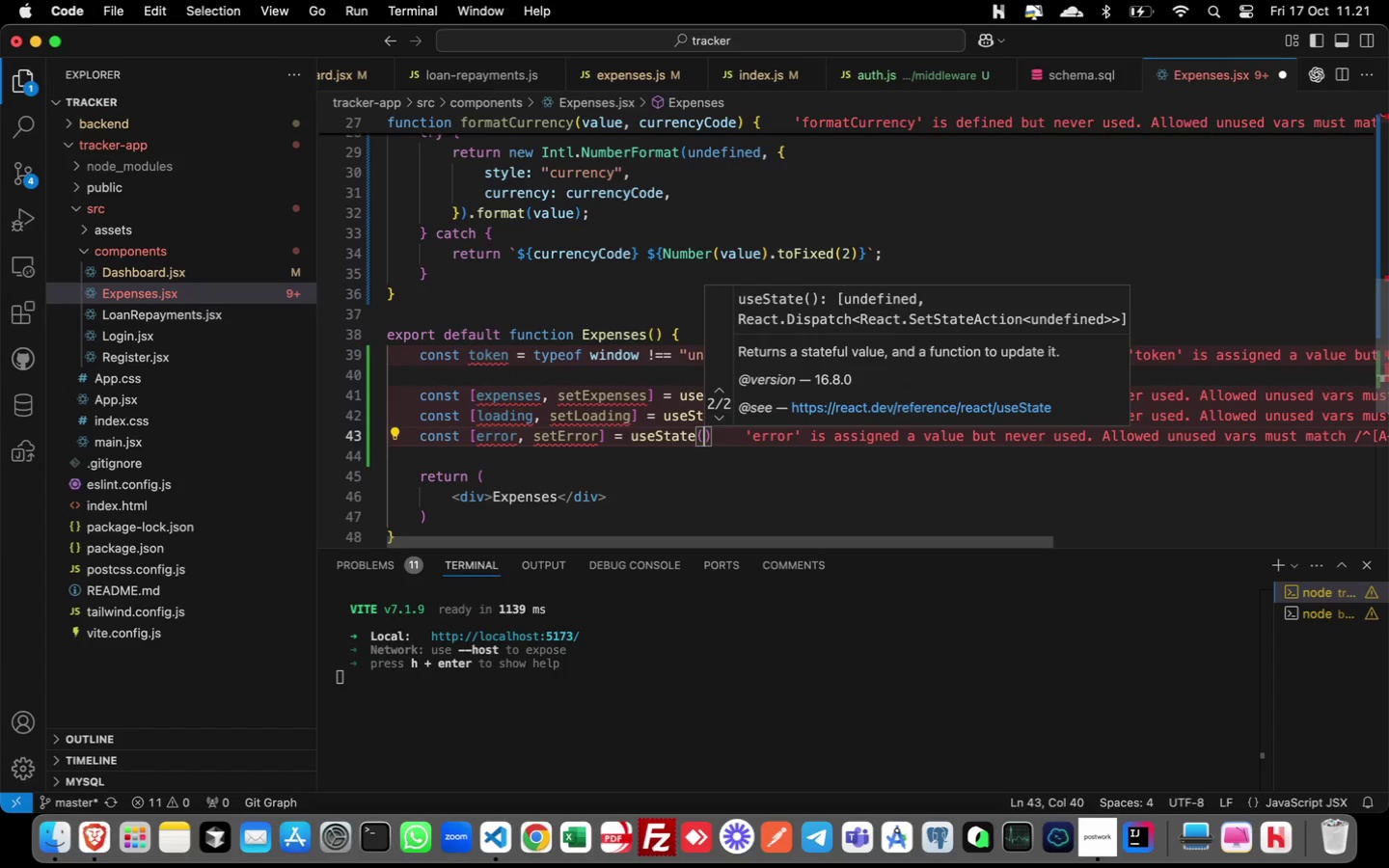 
key(Shift+Quote)
 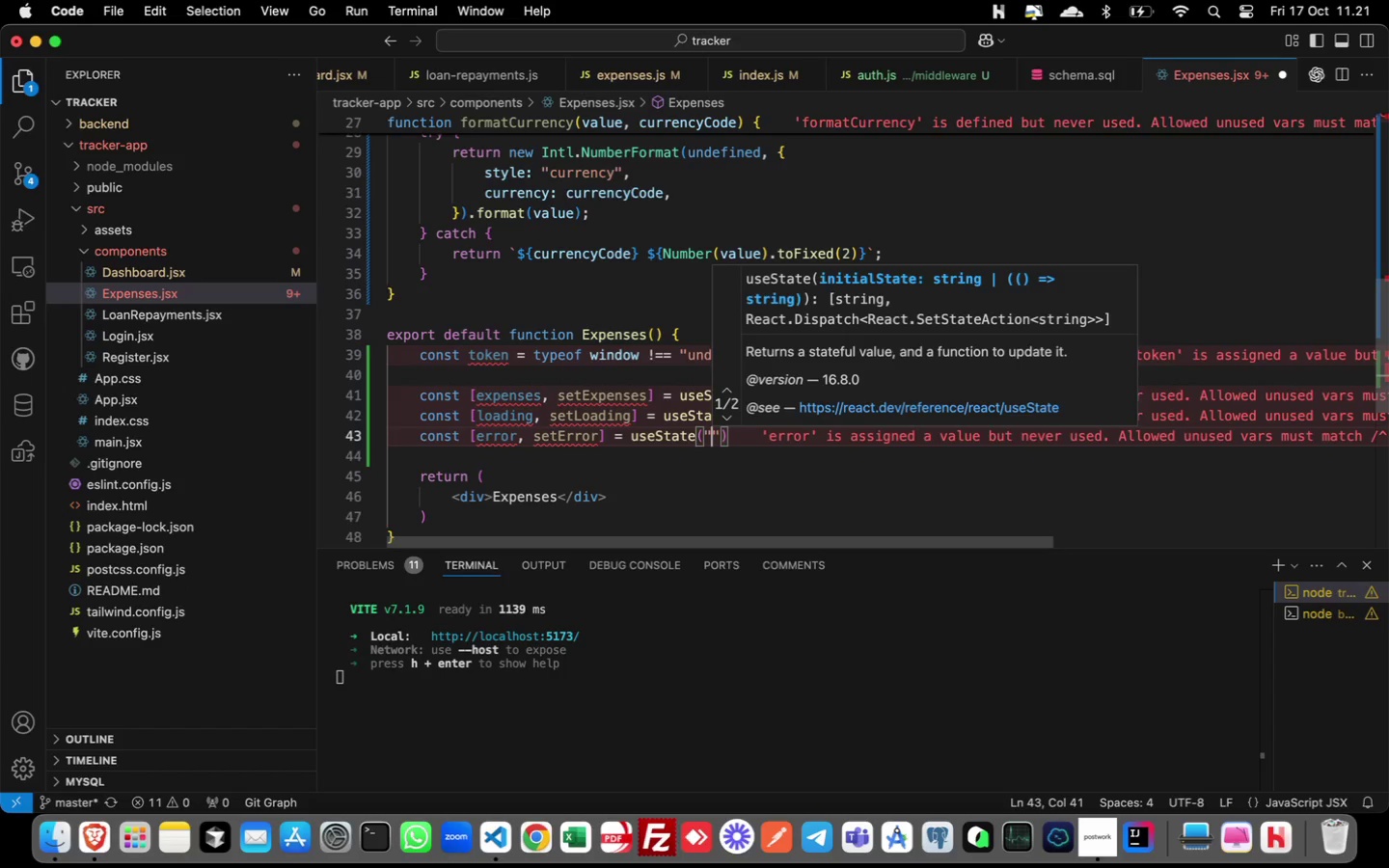 
key(Shift+Quote)
 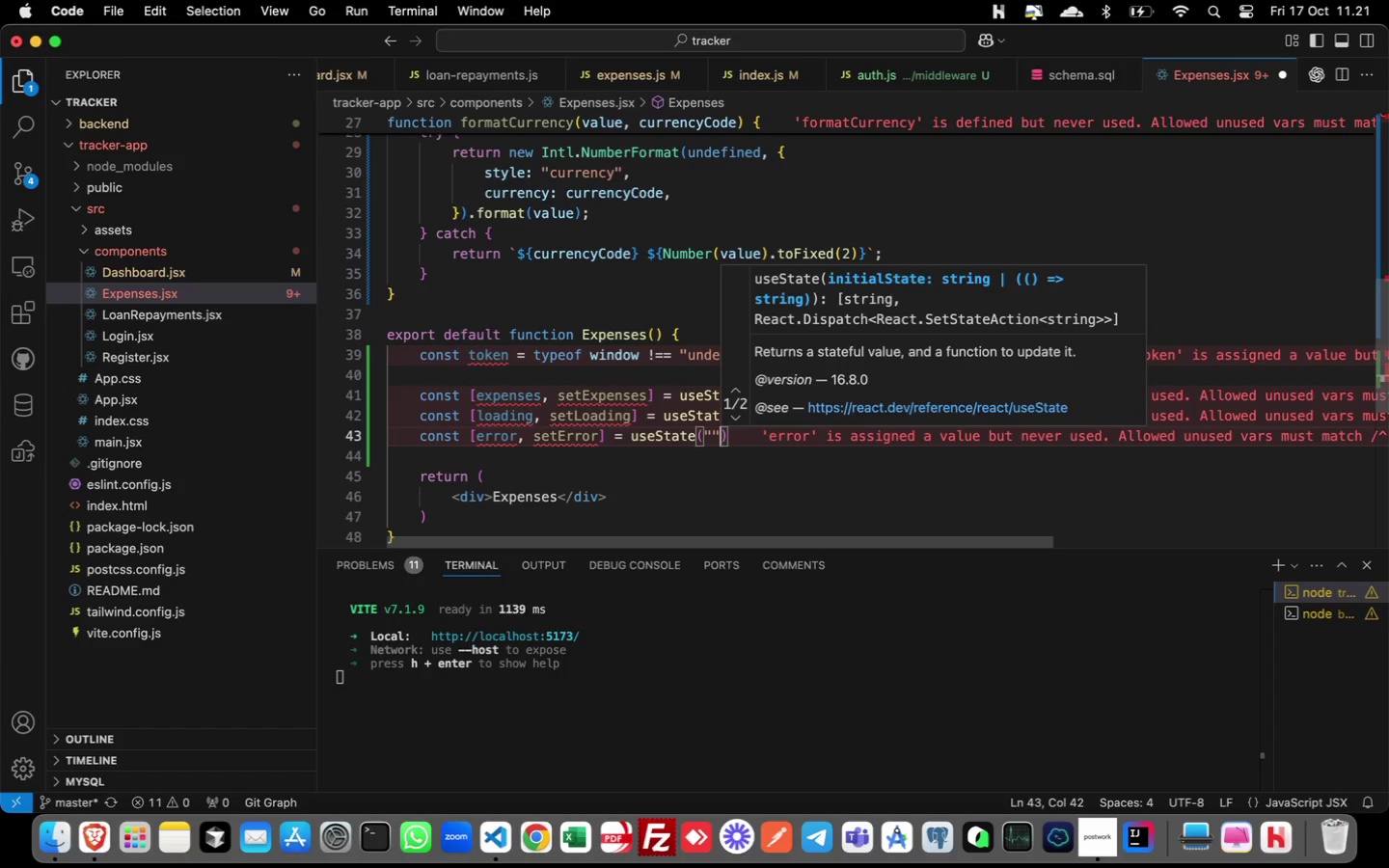 
key(ArrowRight)
 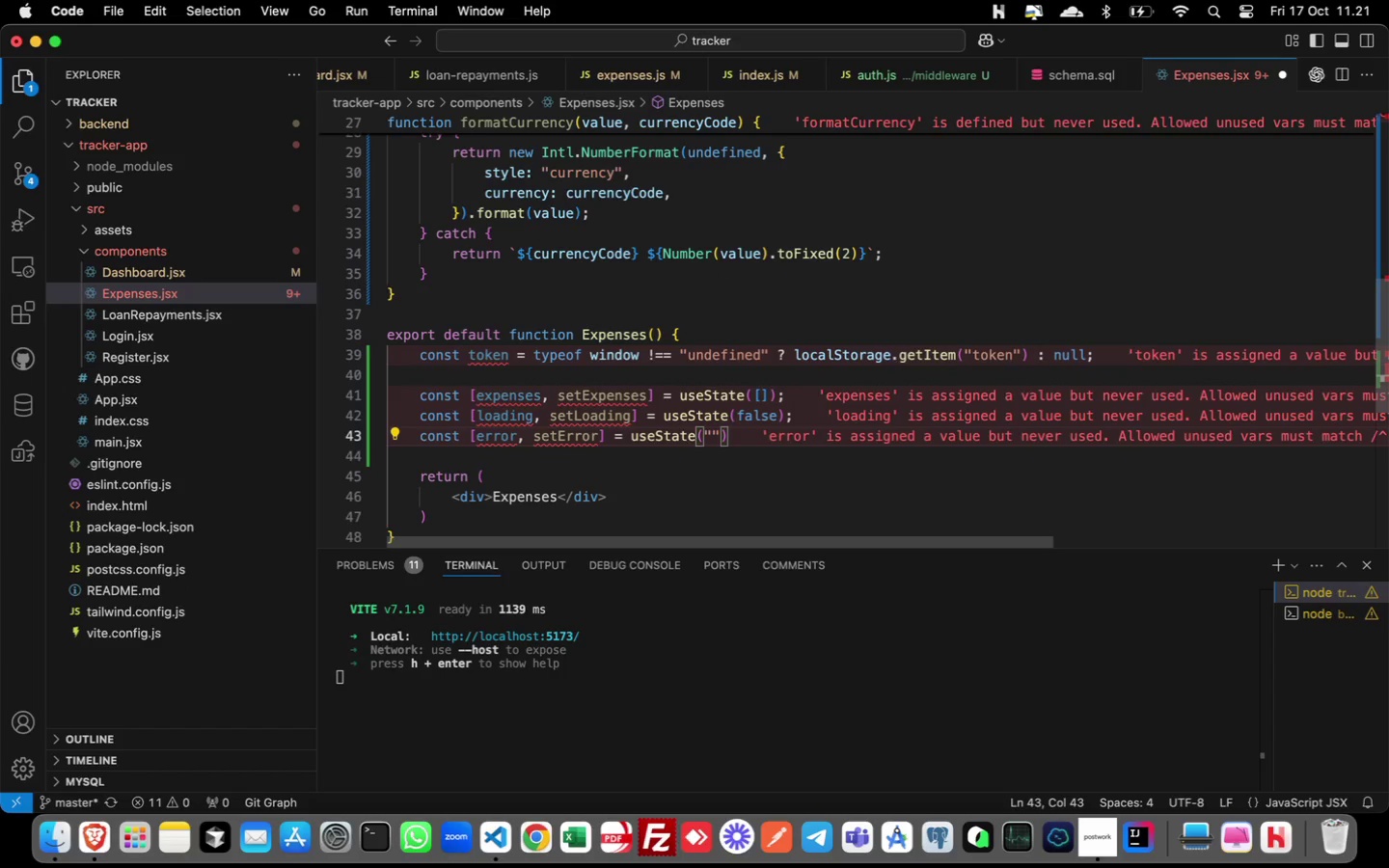 
key(Semicolon)
 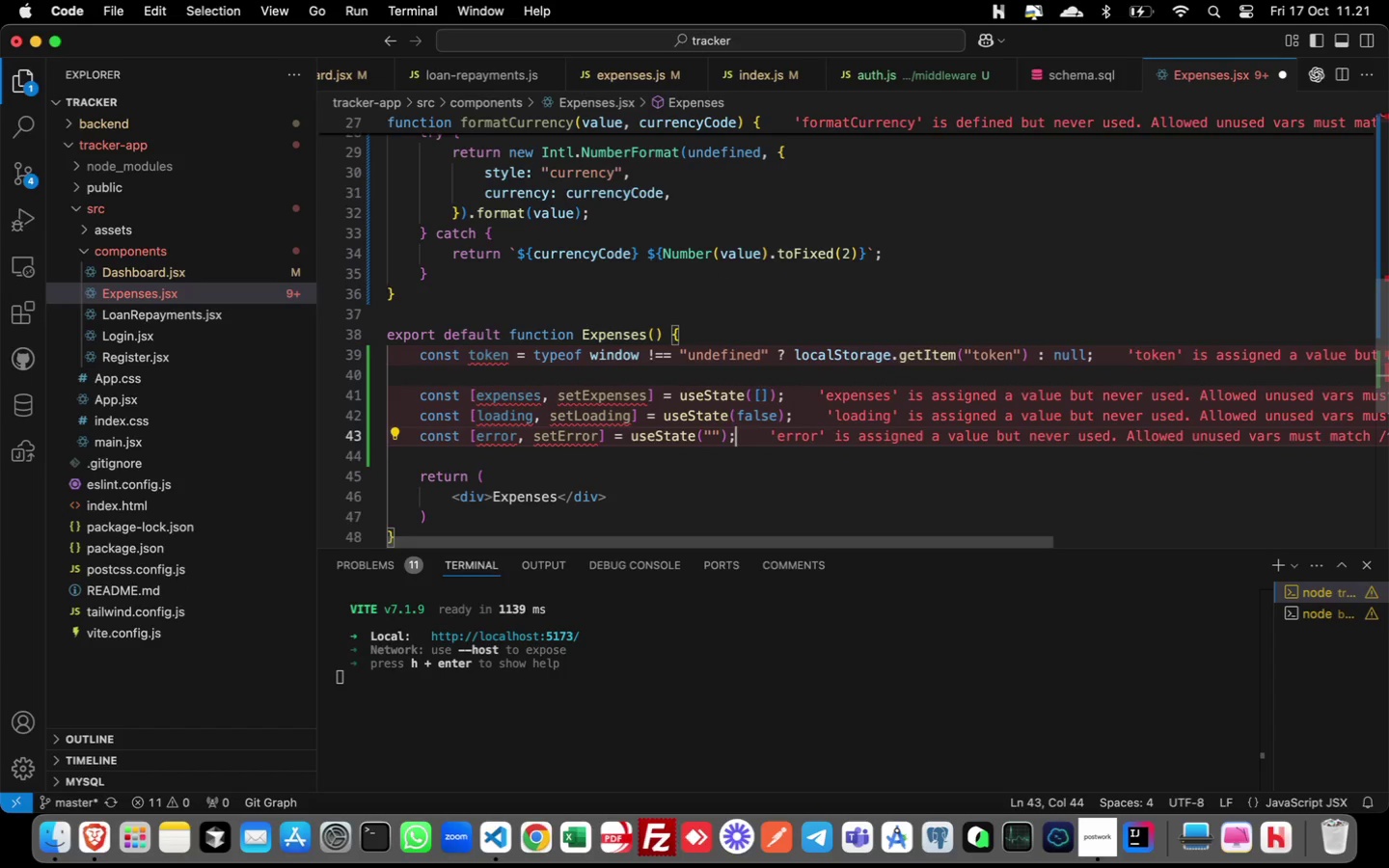 
key(Enter)
 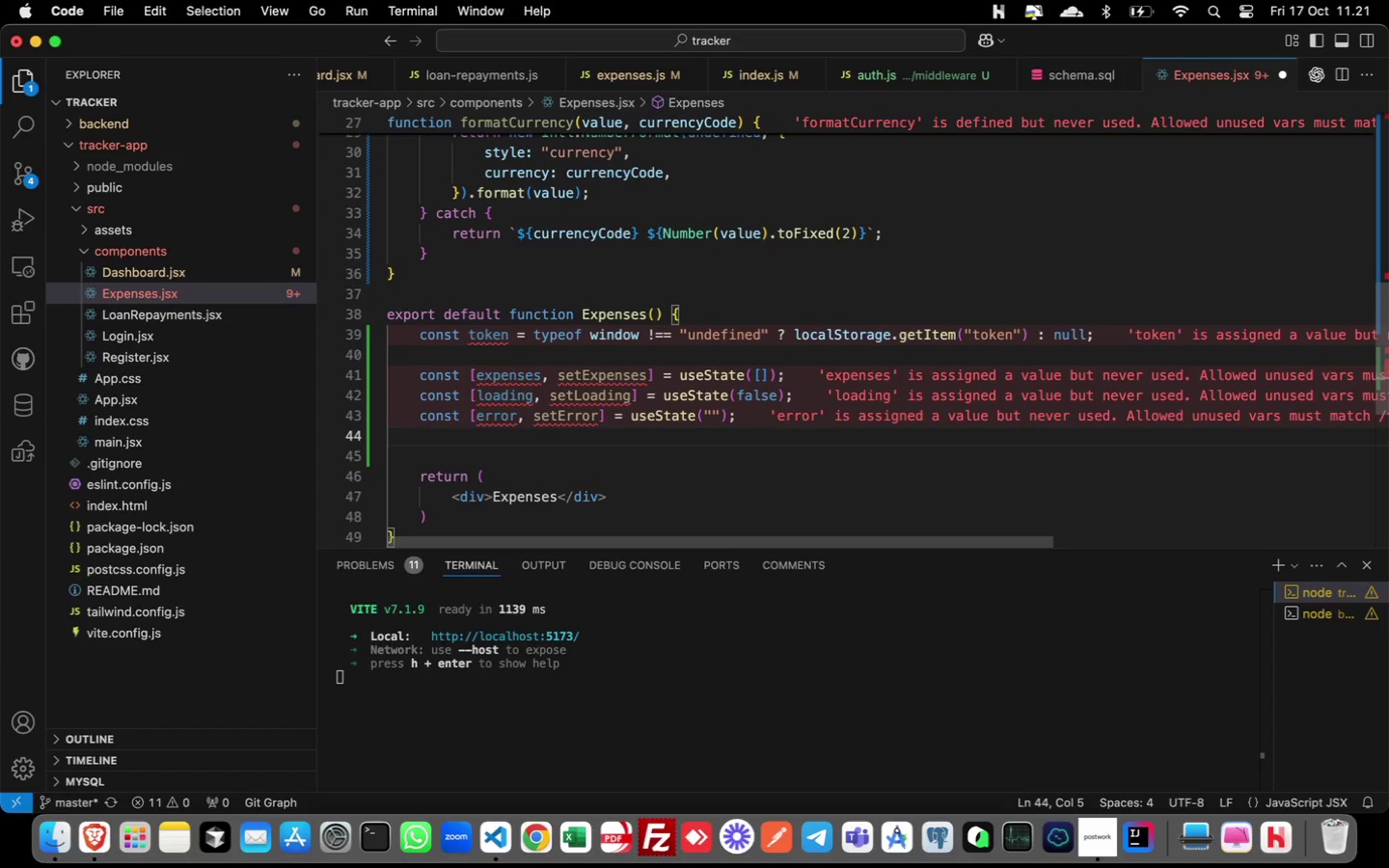 
type(const [ )
key(Backspace)
type(openMobileForm, setM)
key(Backspace)
type(OpenMobileForm)
 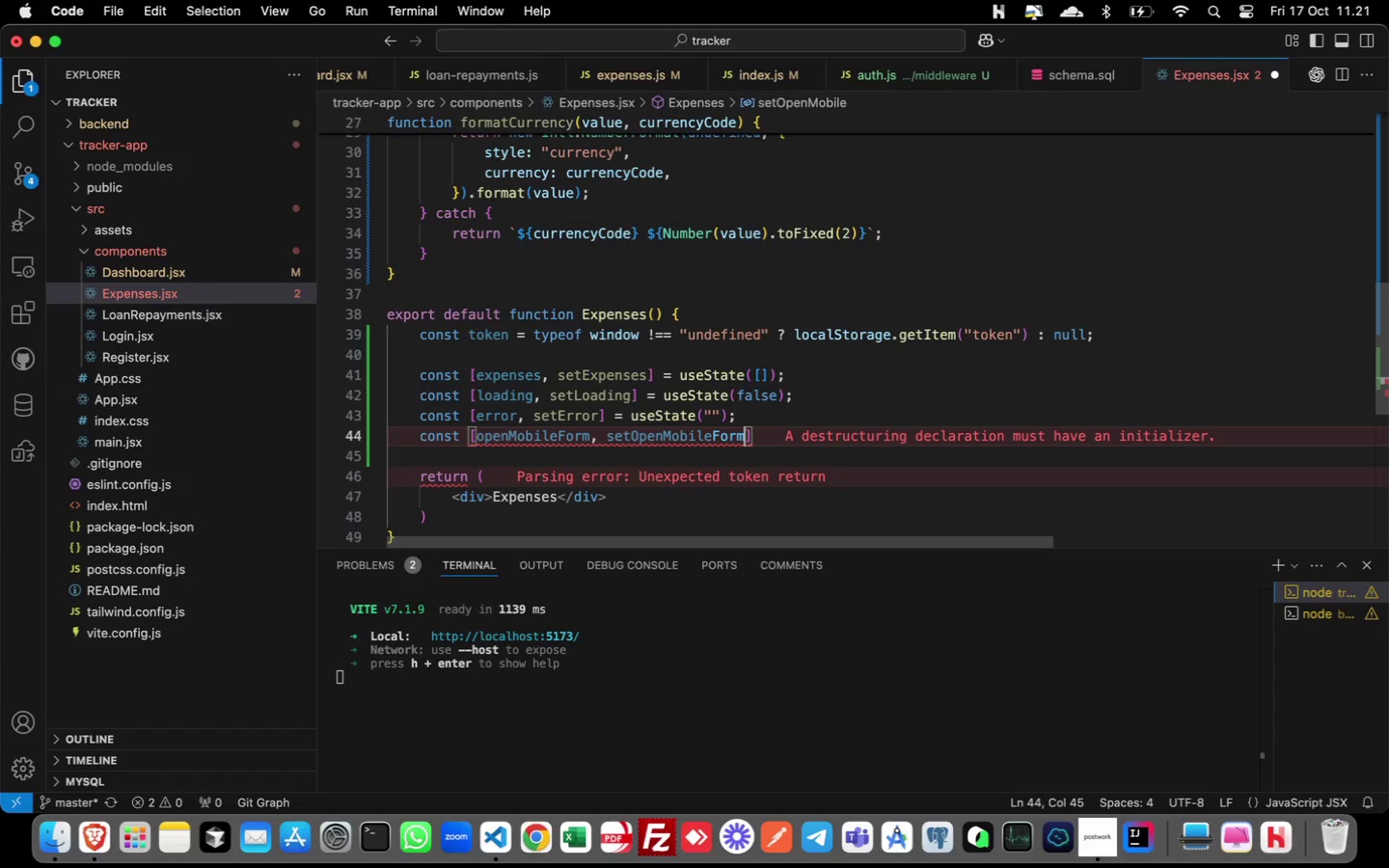 
key(ArrowRight)
 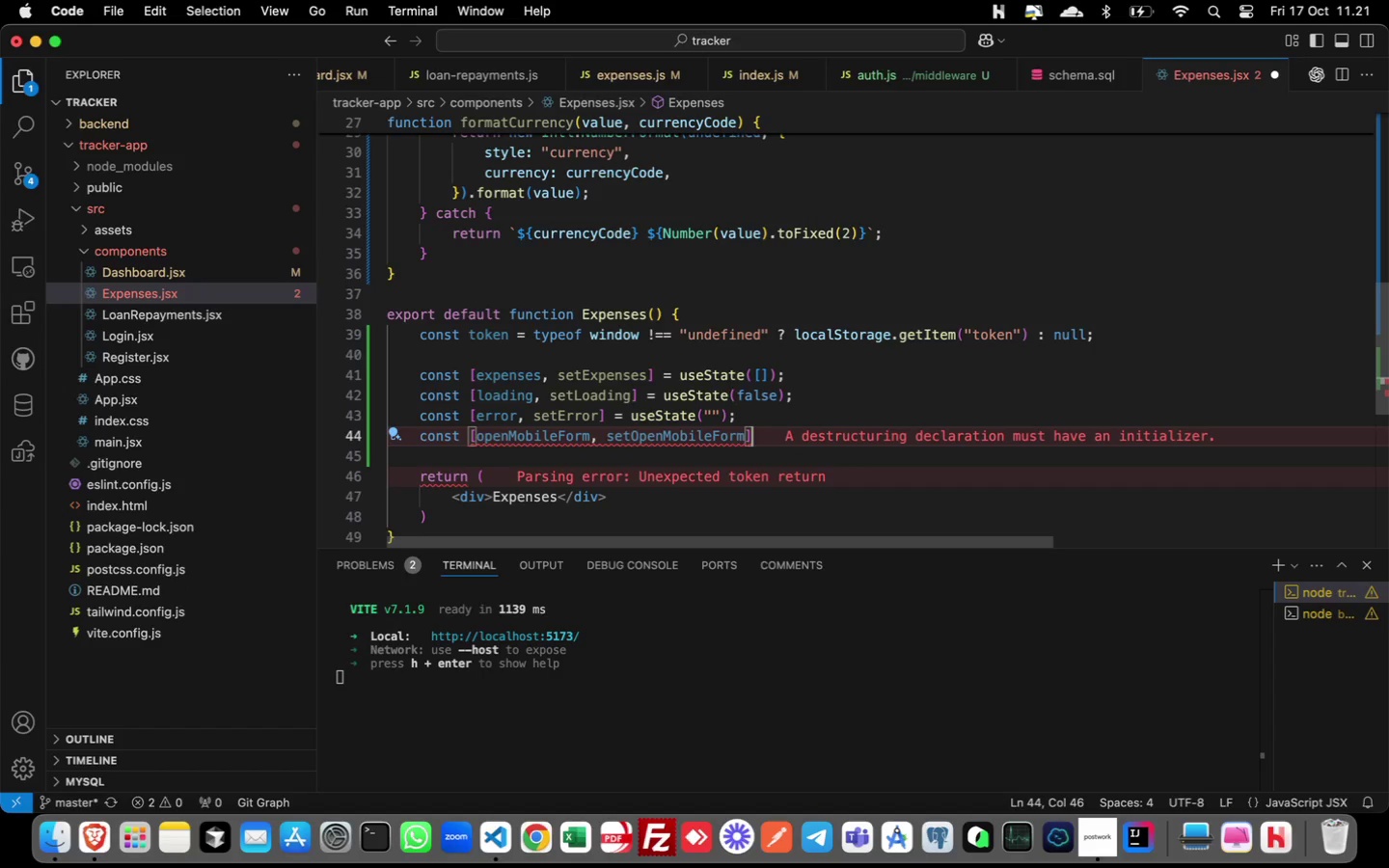 
type( = useStat(fale)
 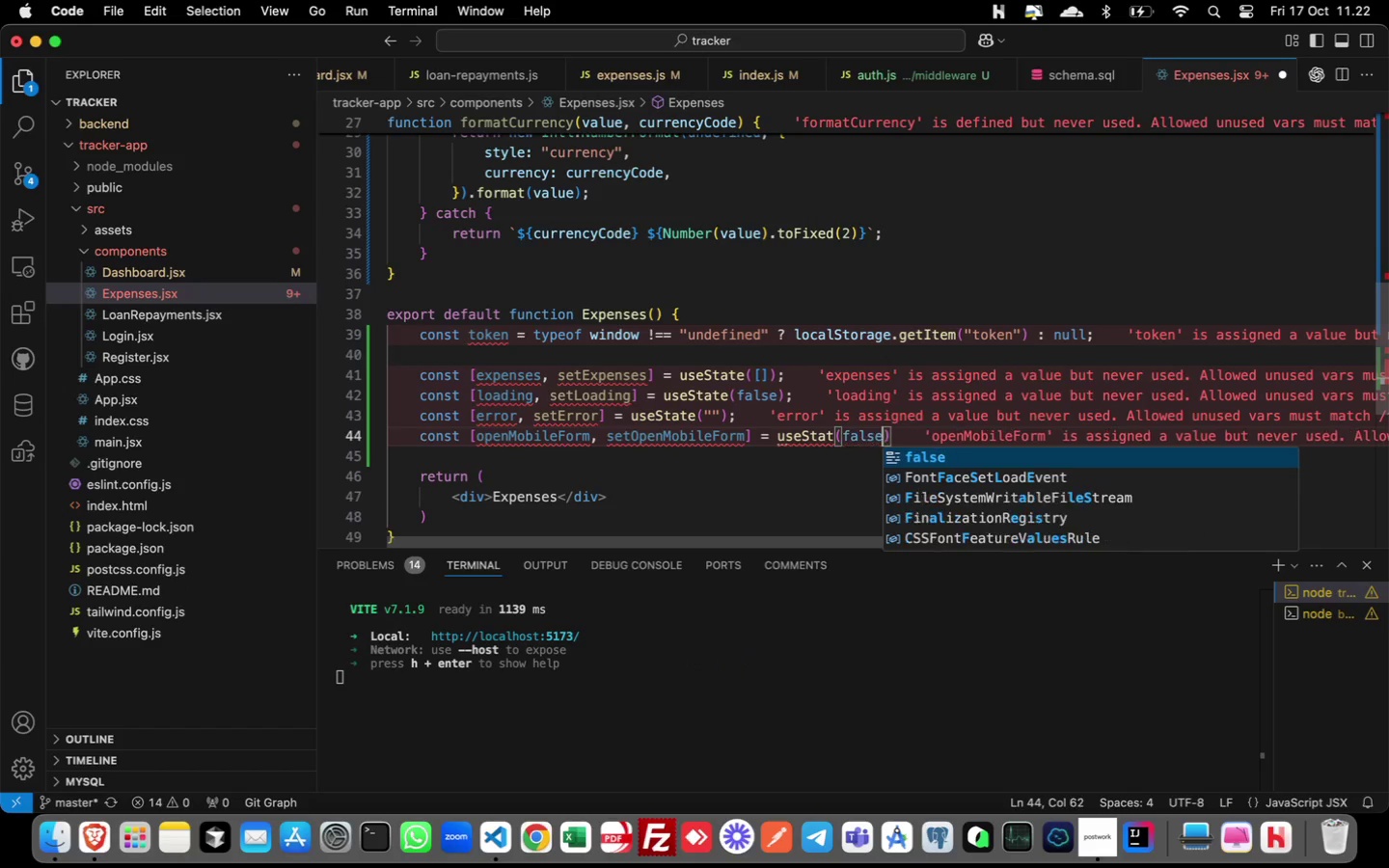 
 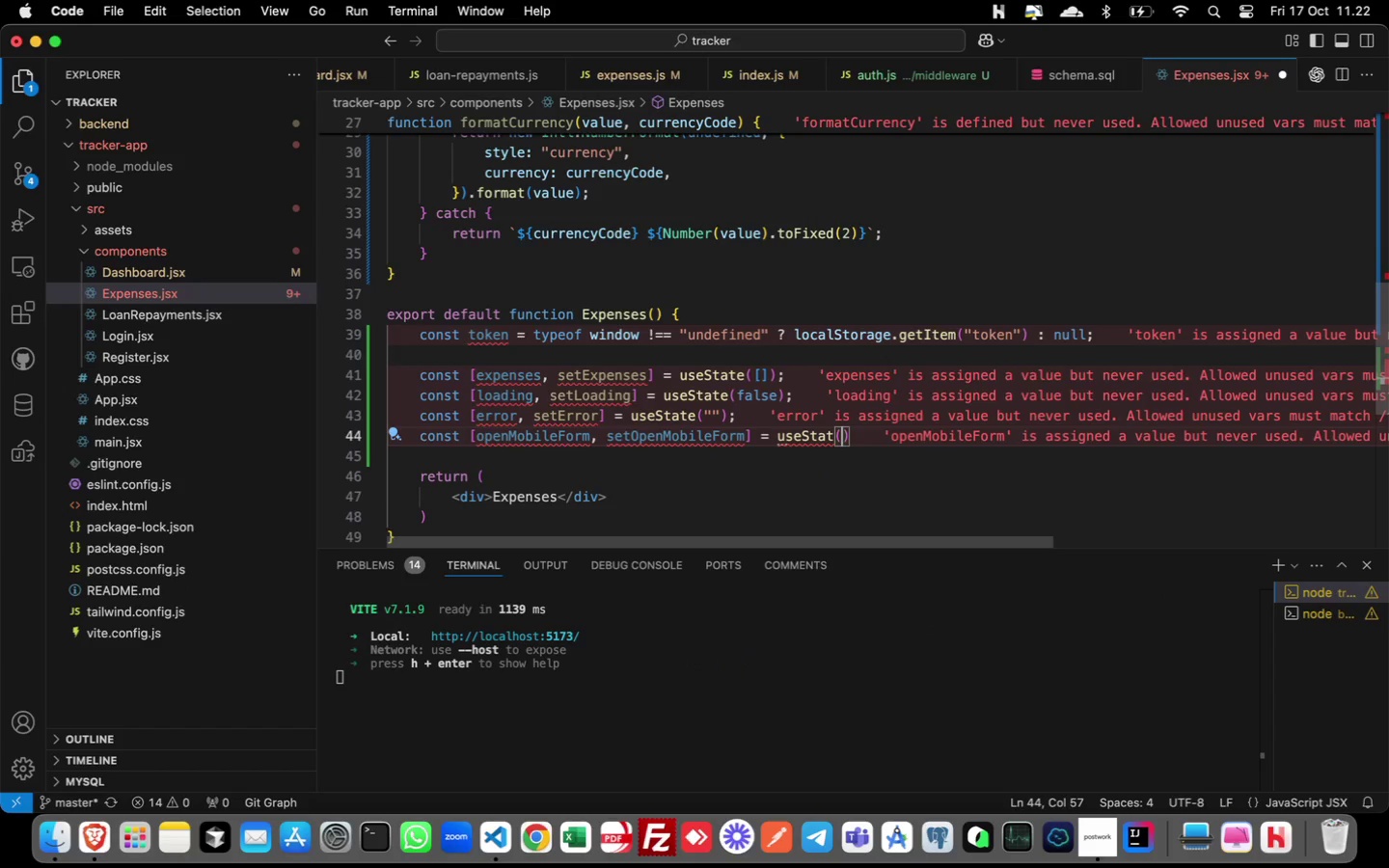 
hold_key(key=S, duration=0.32)
 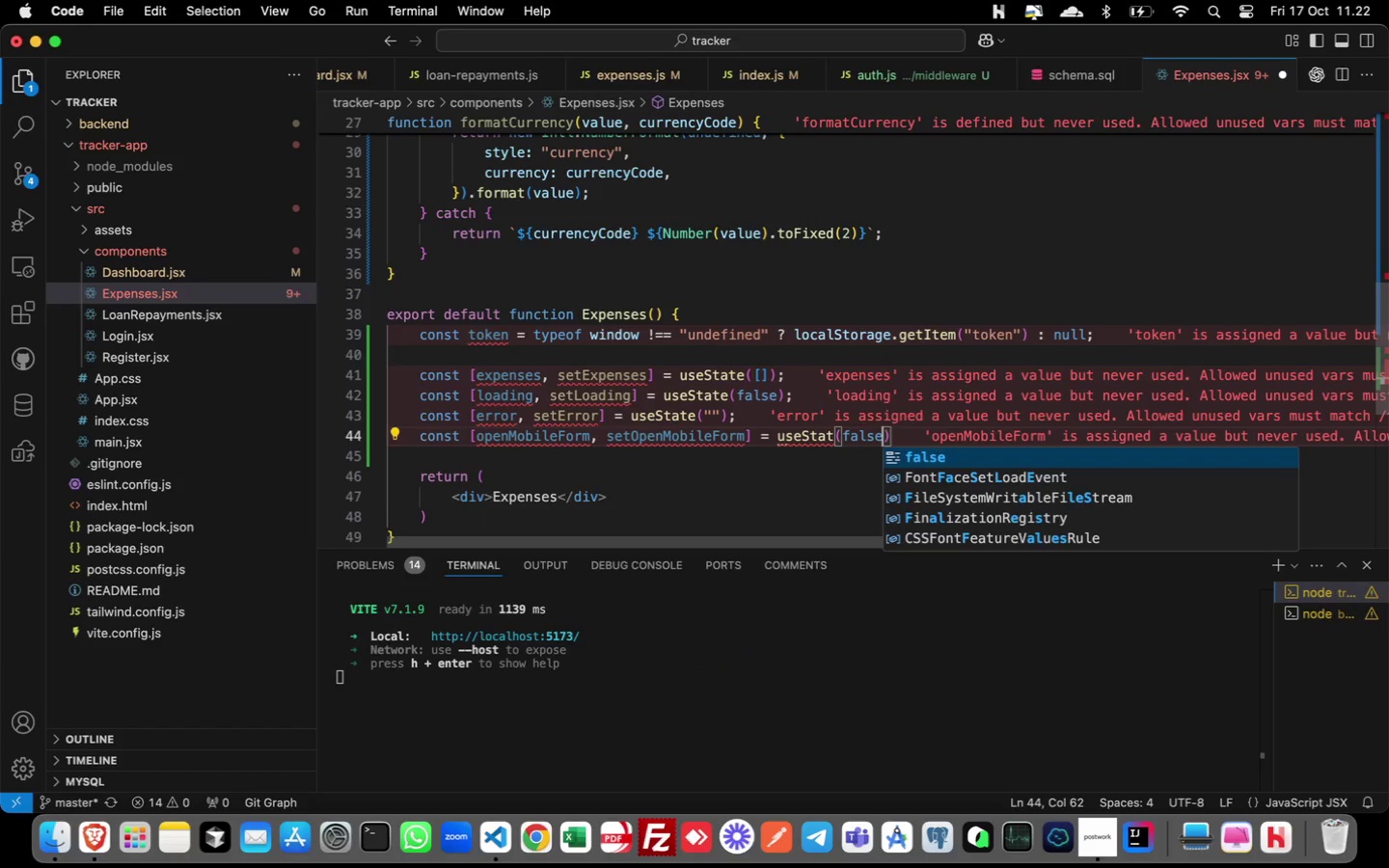 
key(ArrowRight)
 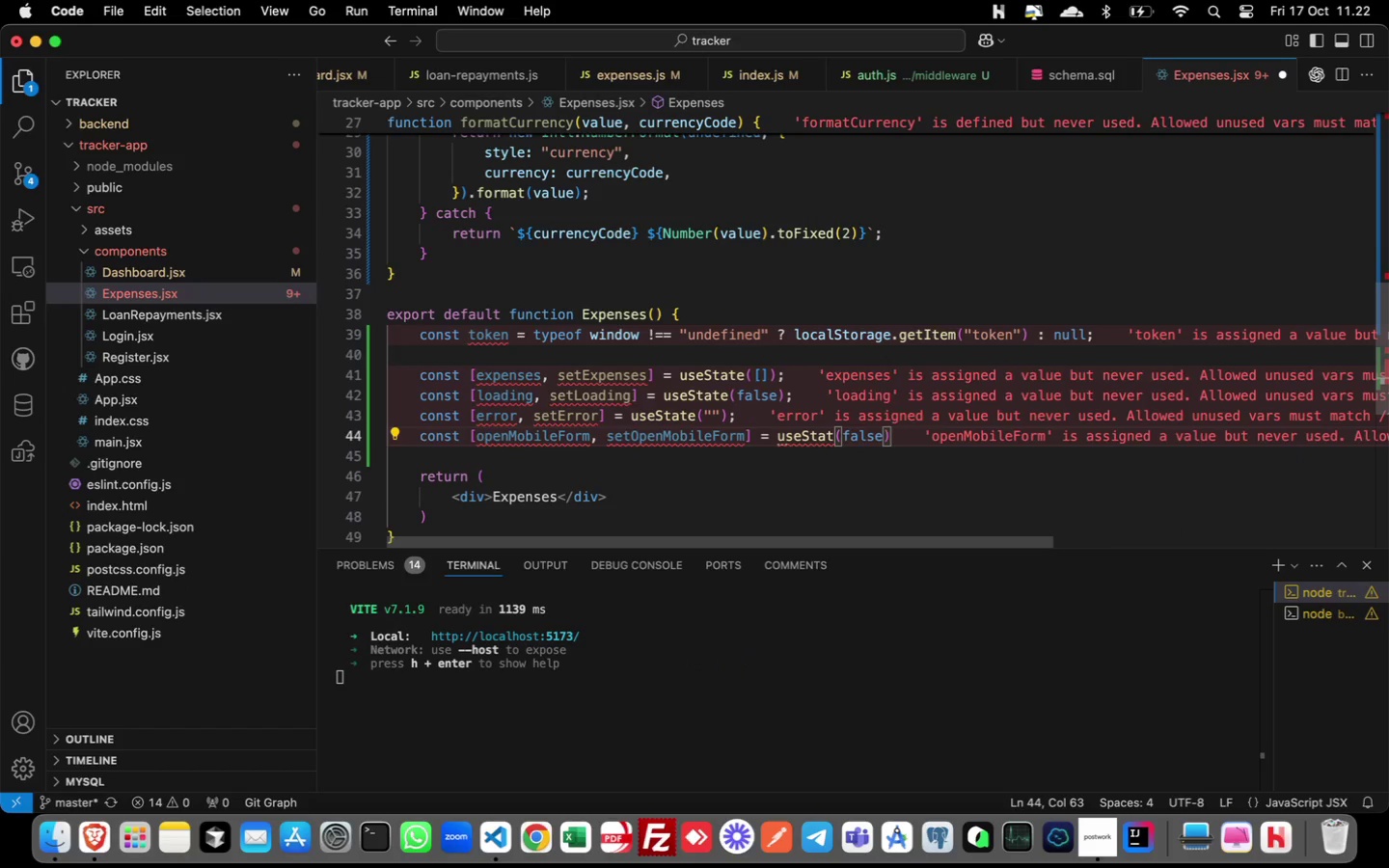 
key(Semicolon)
 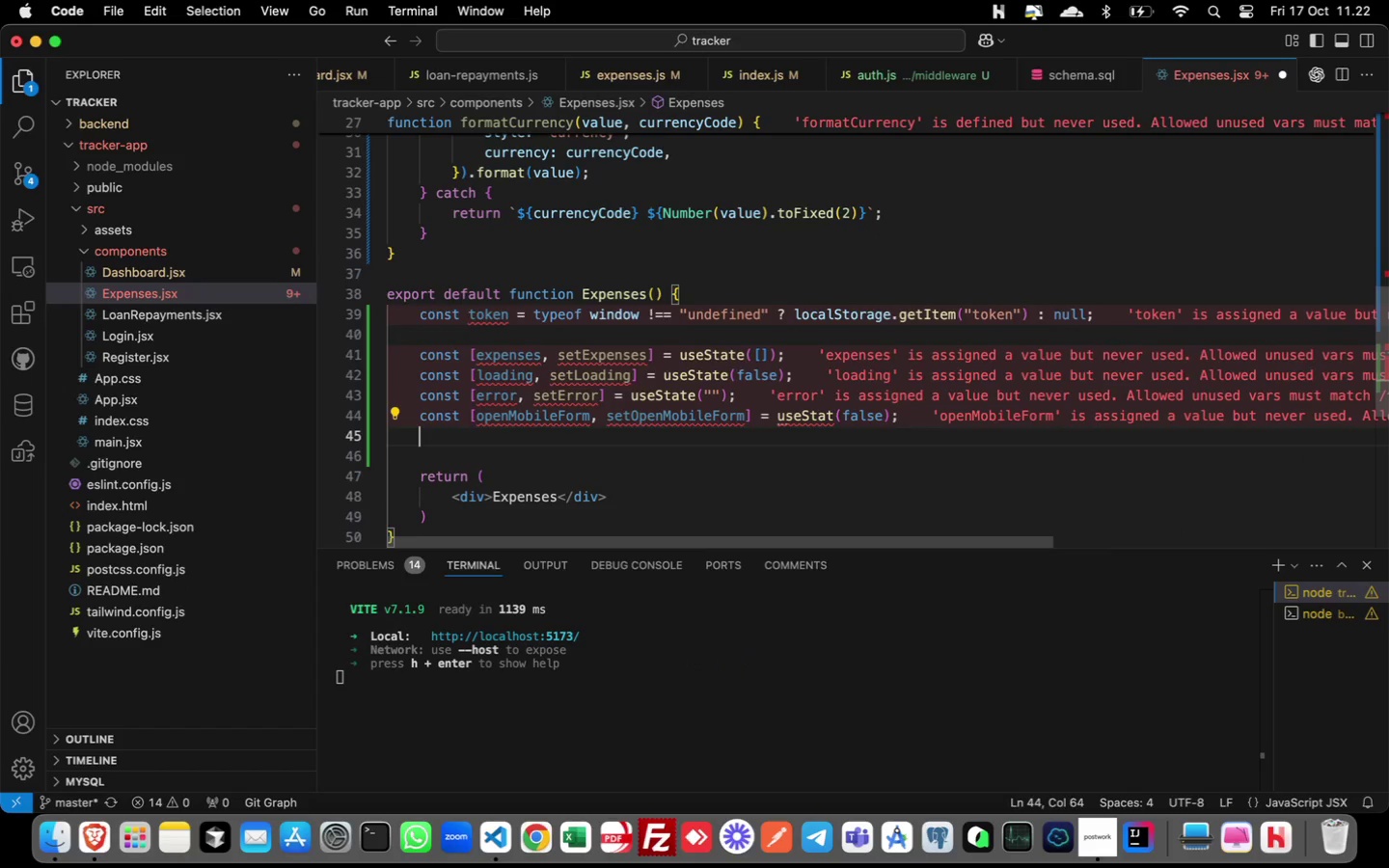 
key(Enter)
 